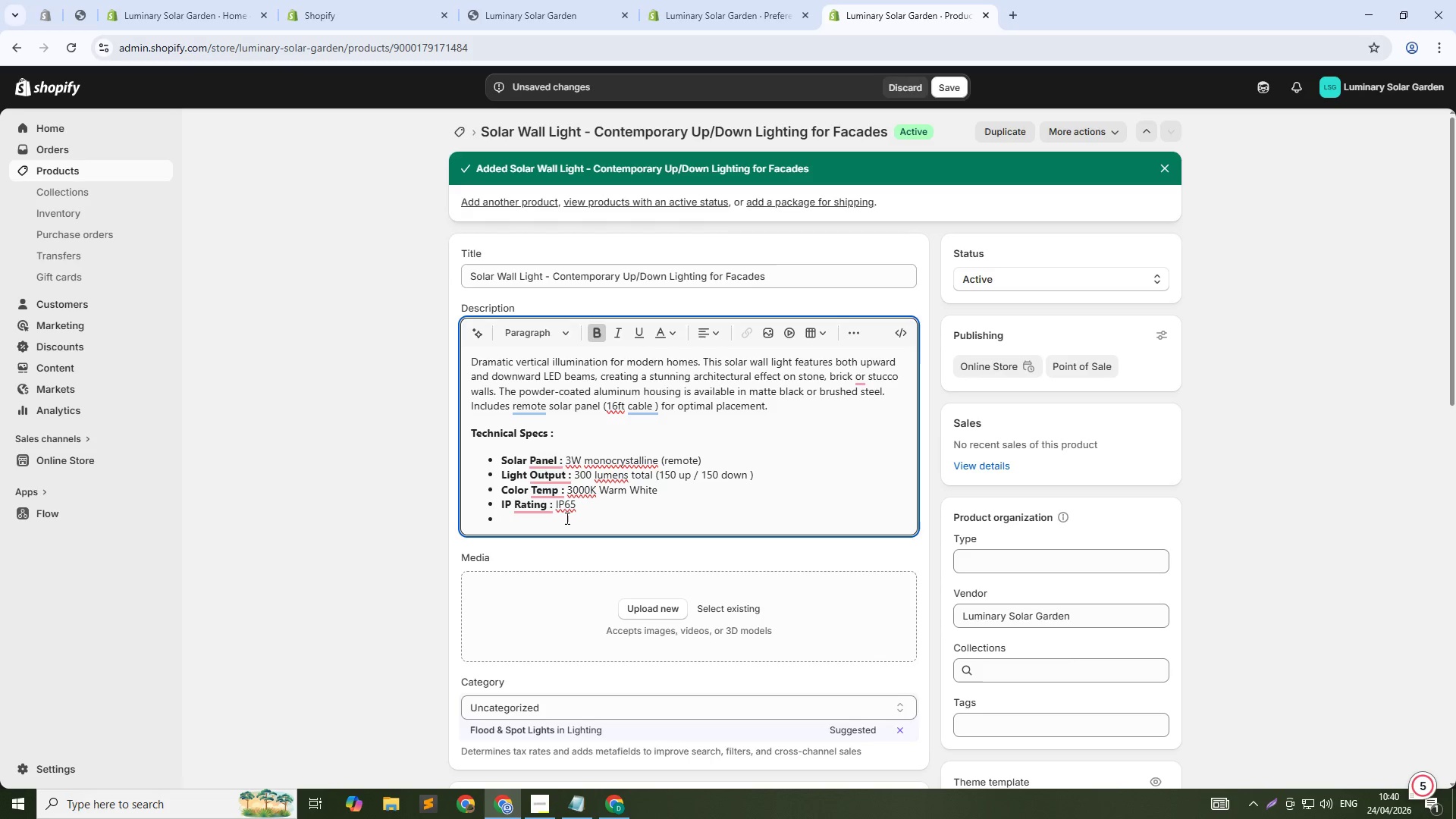 
key(Control+X)
 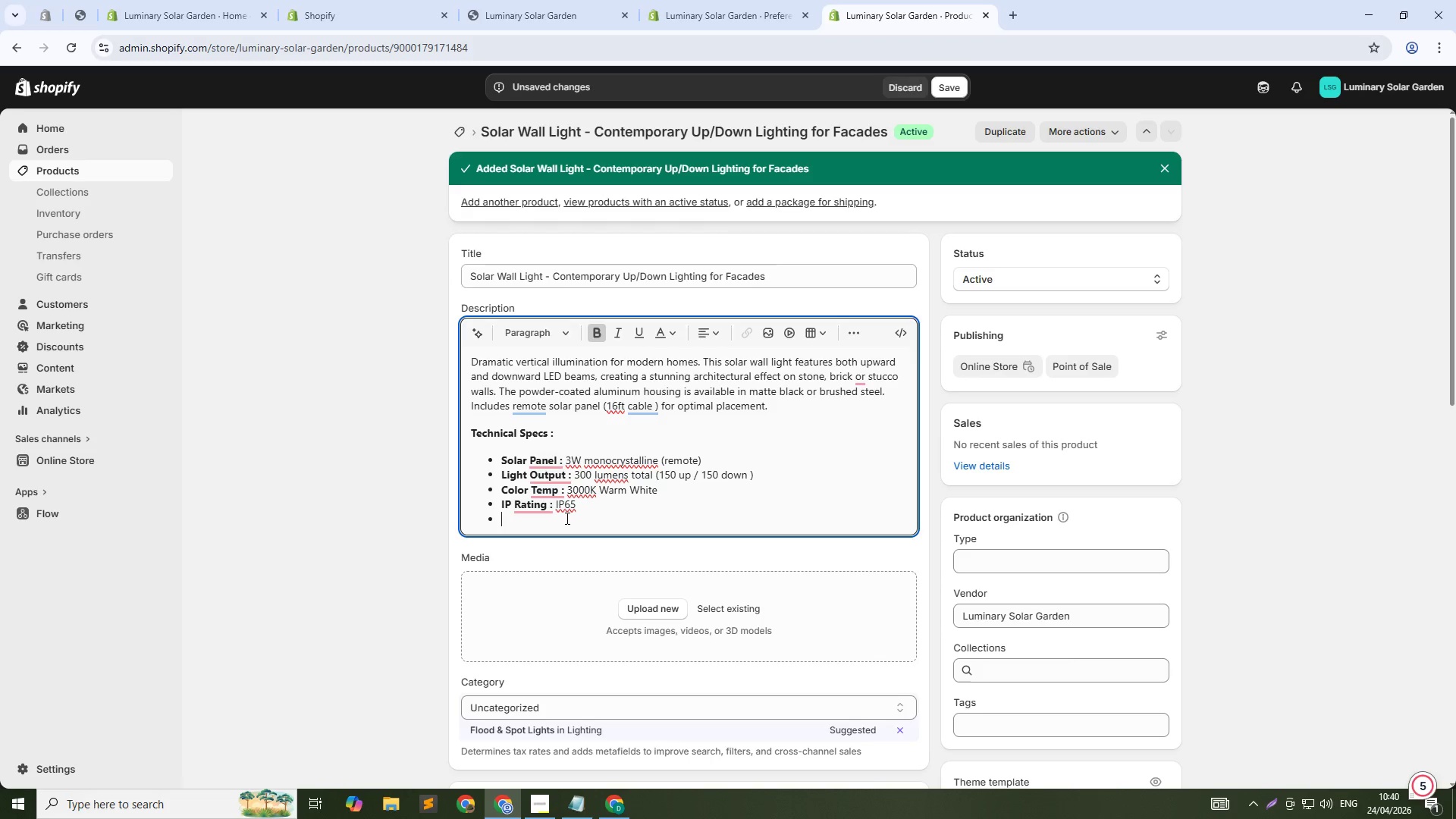 
key(Control+Z)
 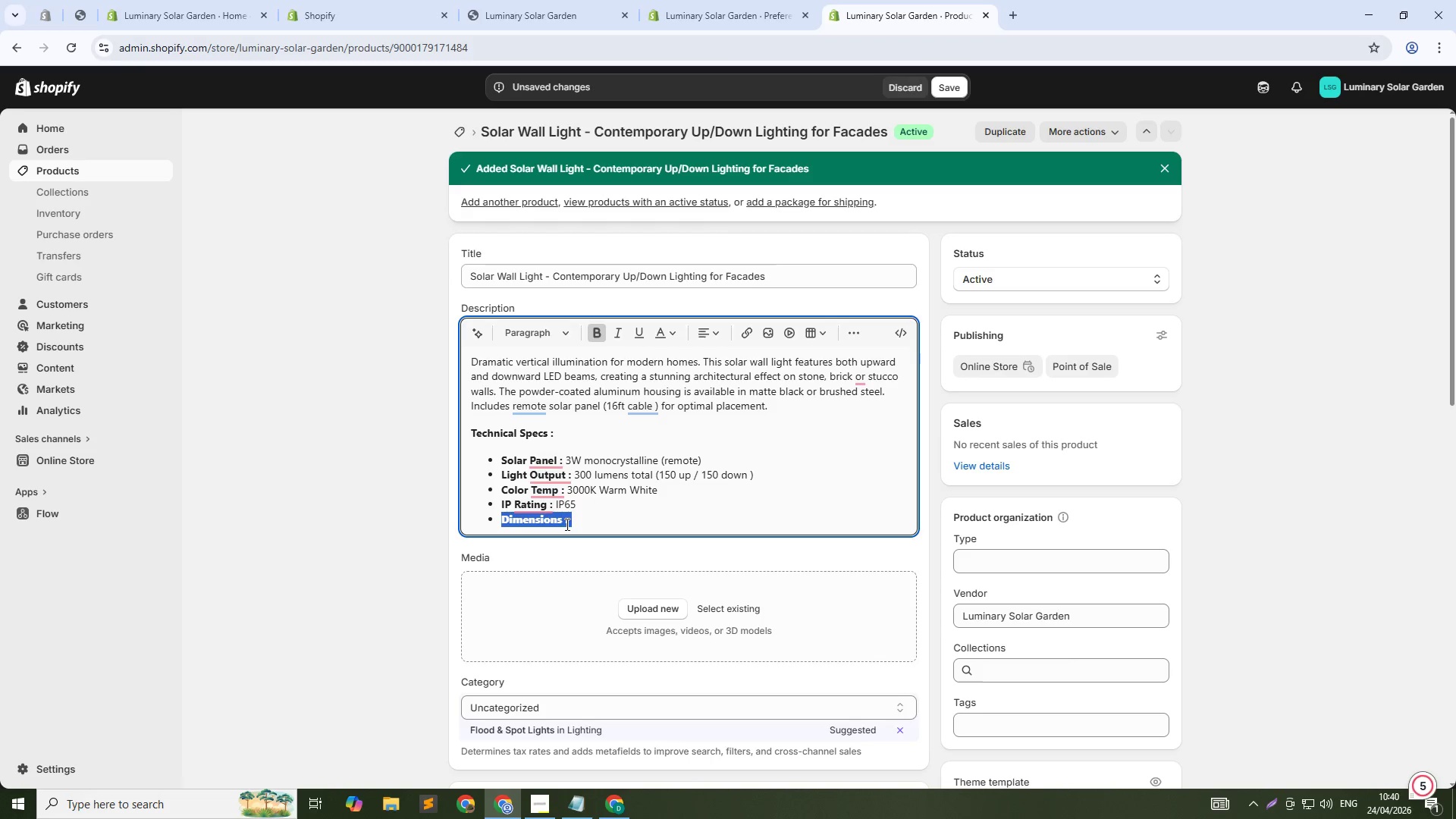 
left_click([576, 521])
 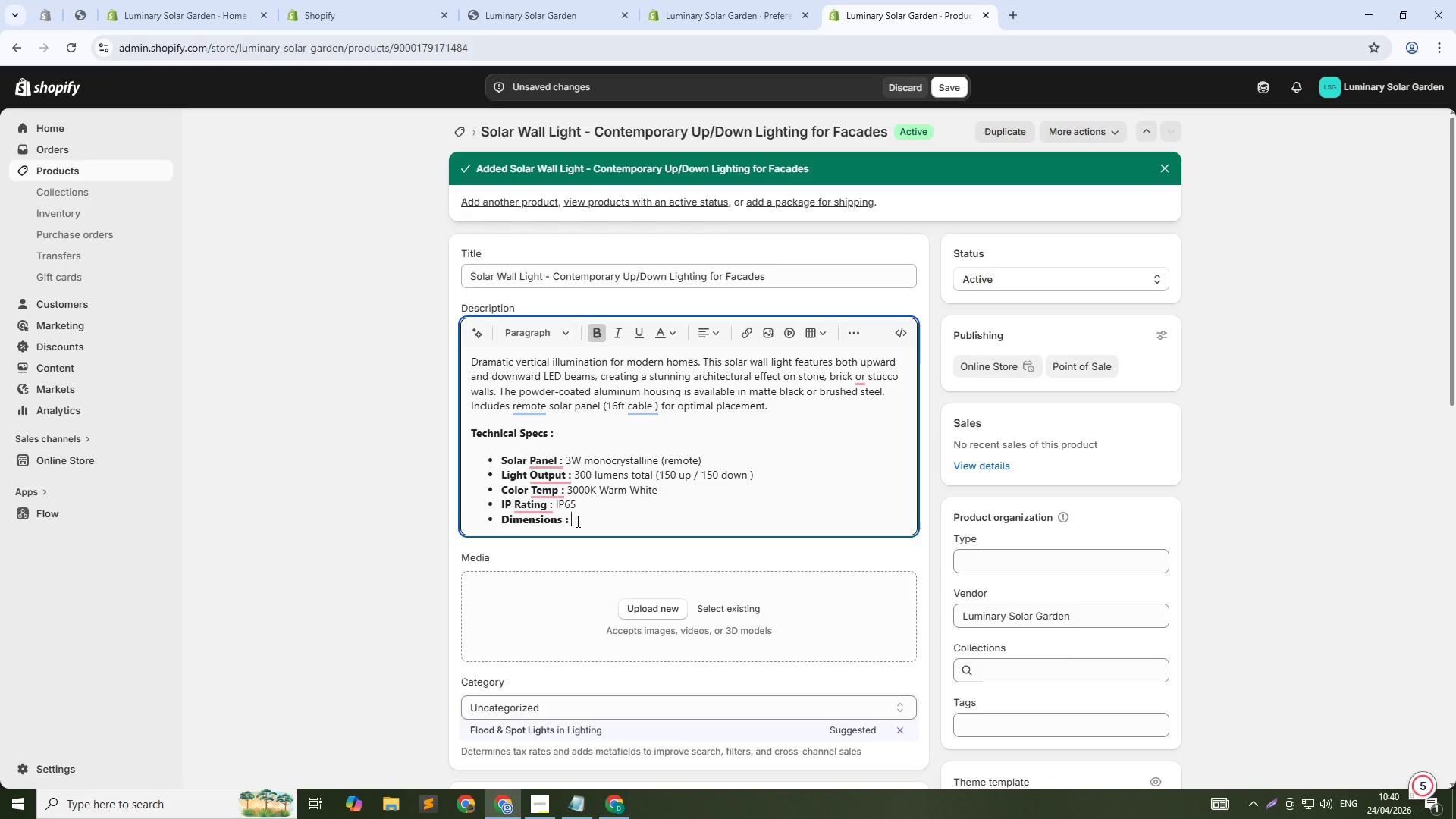 
left_click_drag(start_coordinate=[576, 521], to_coordinate=[502, 521])
 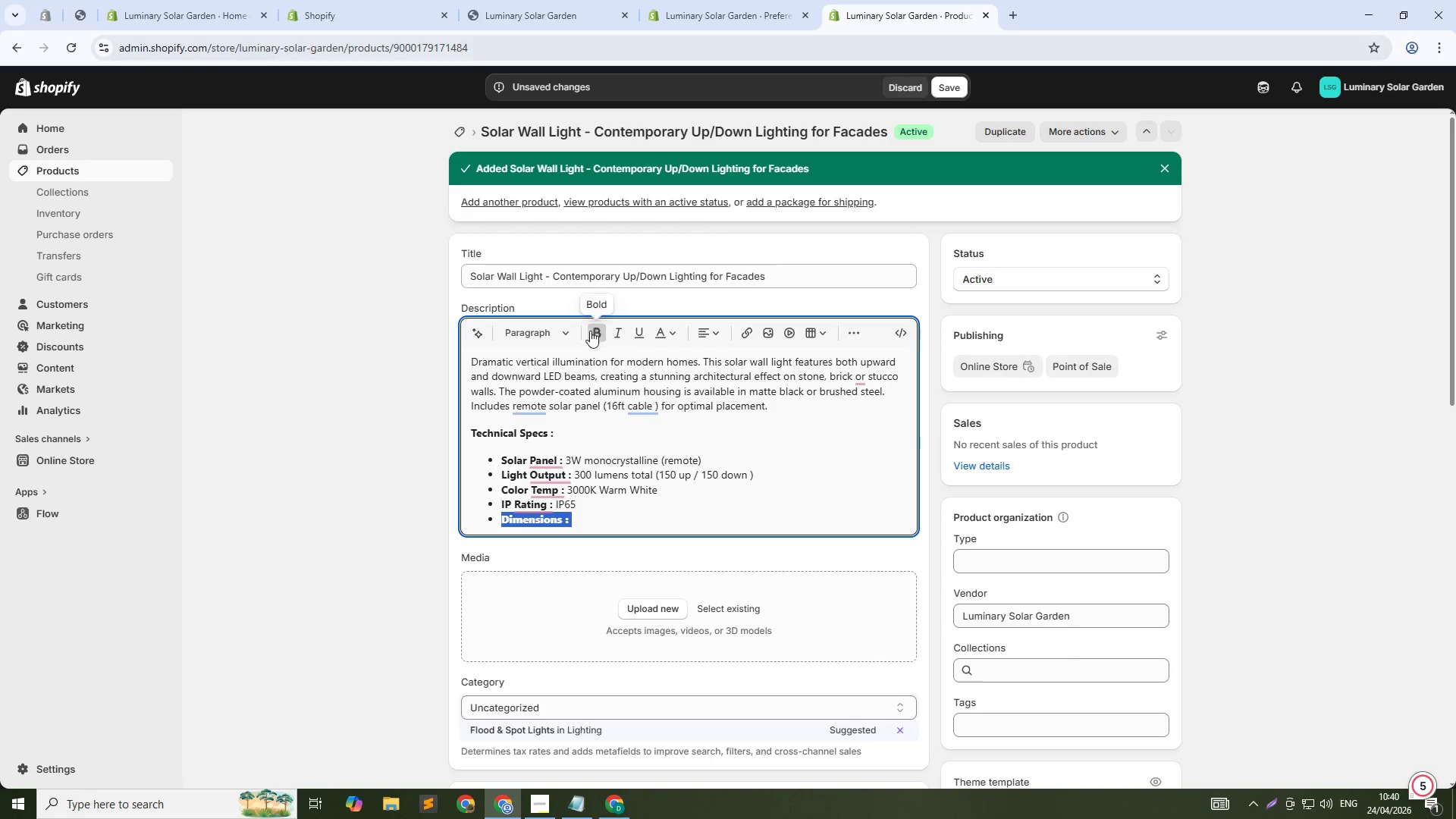 
left_click([591, 331])
 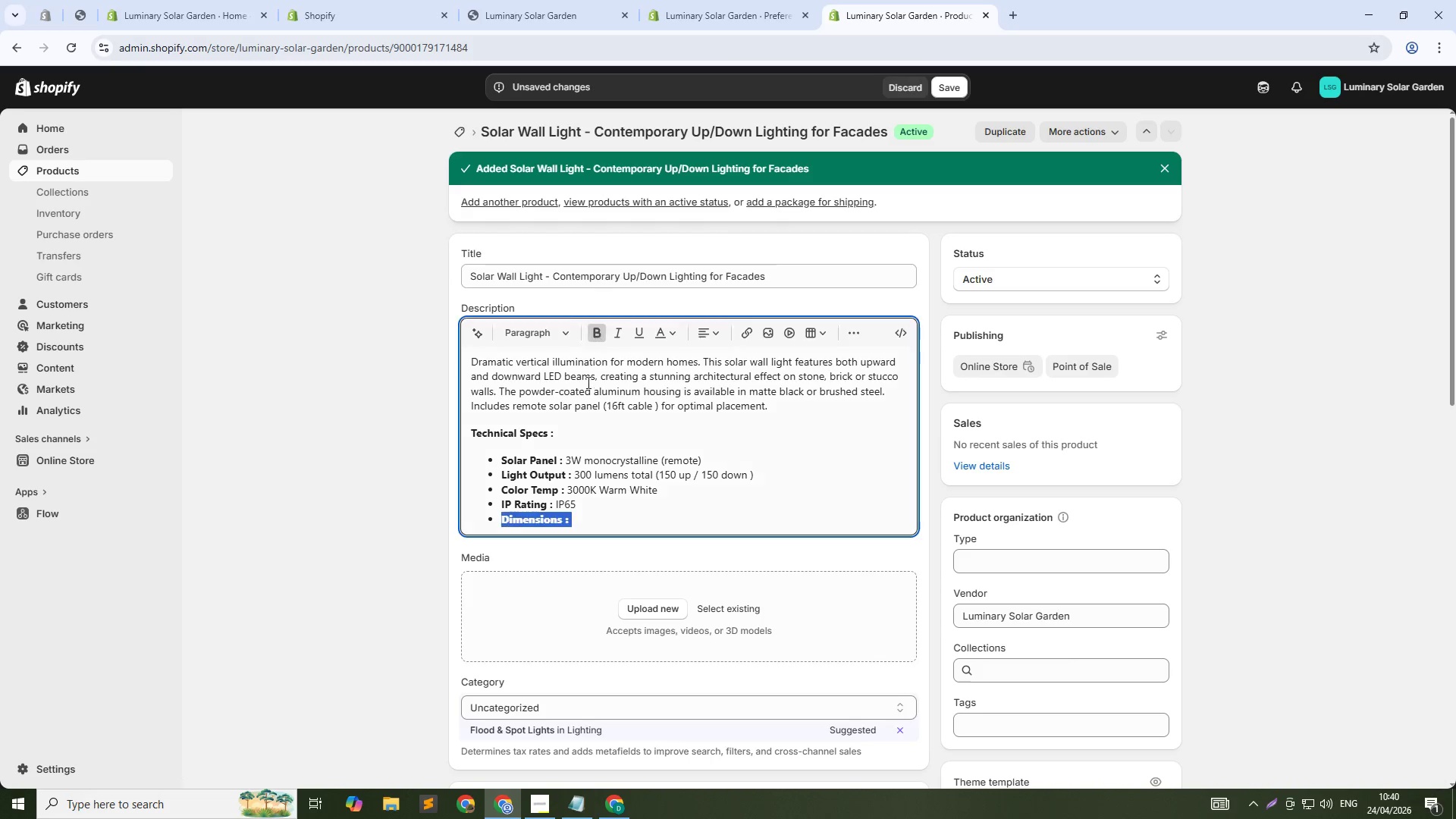 
left_click([568, 529])
 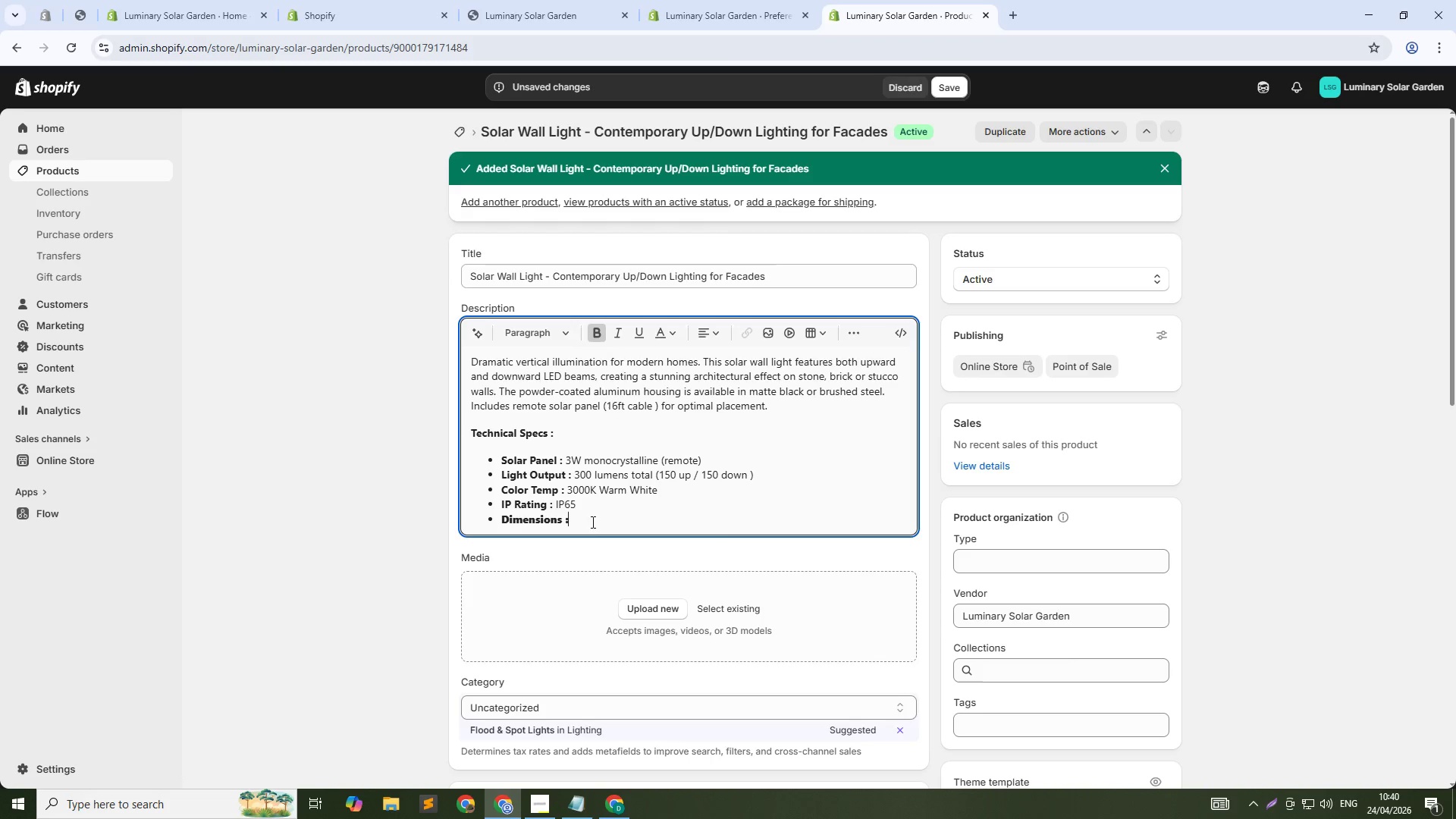 
left_click([598, 518])
 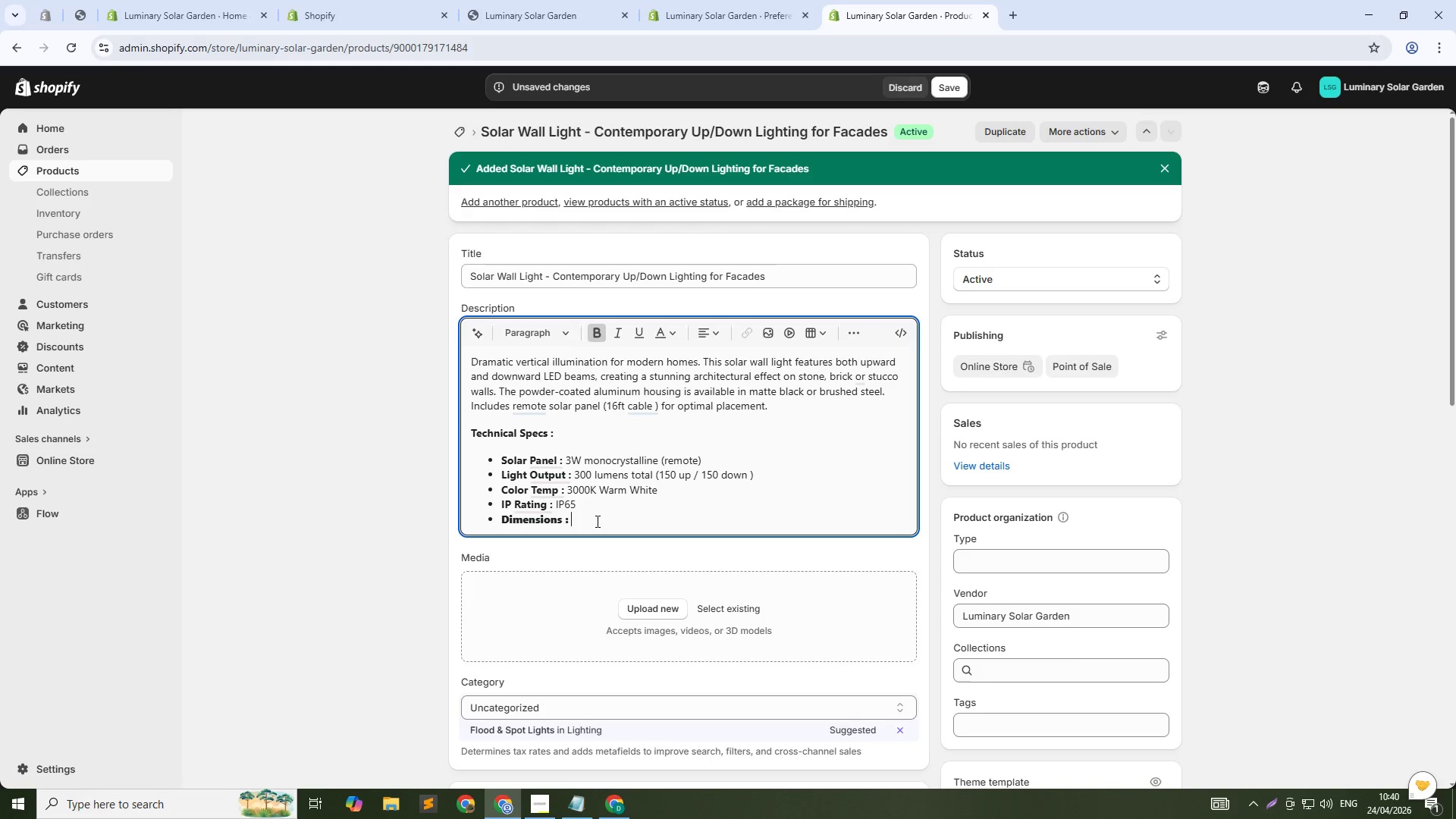 
left_click_drag(start_coordinate=[595, 521], to_coordinate=[500, 519])
 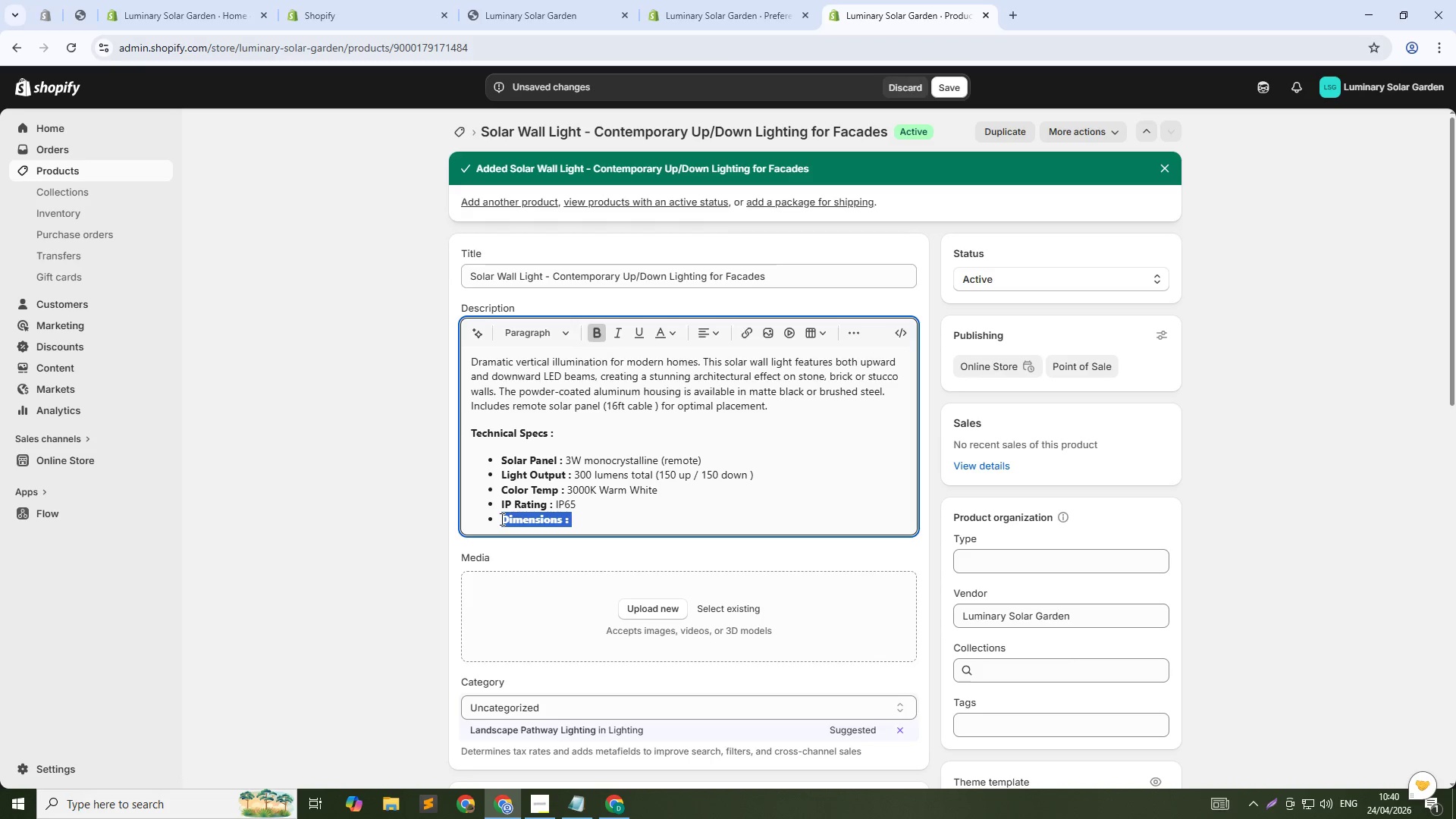 
key(Control+Z)
 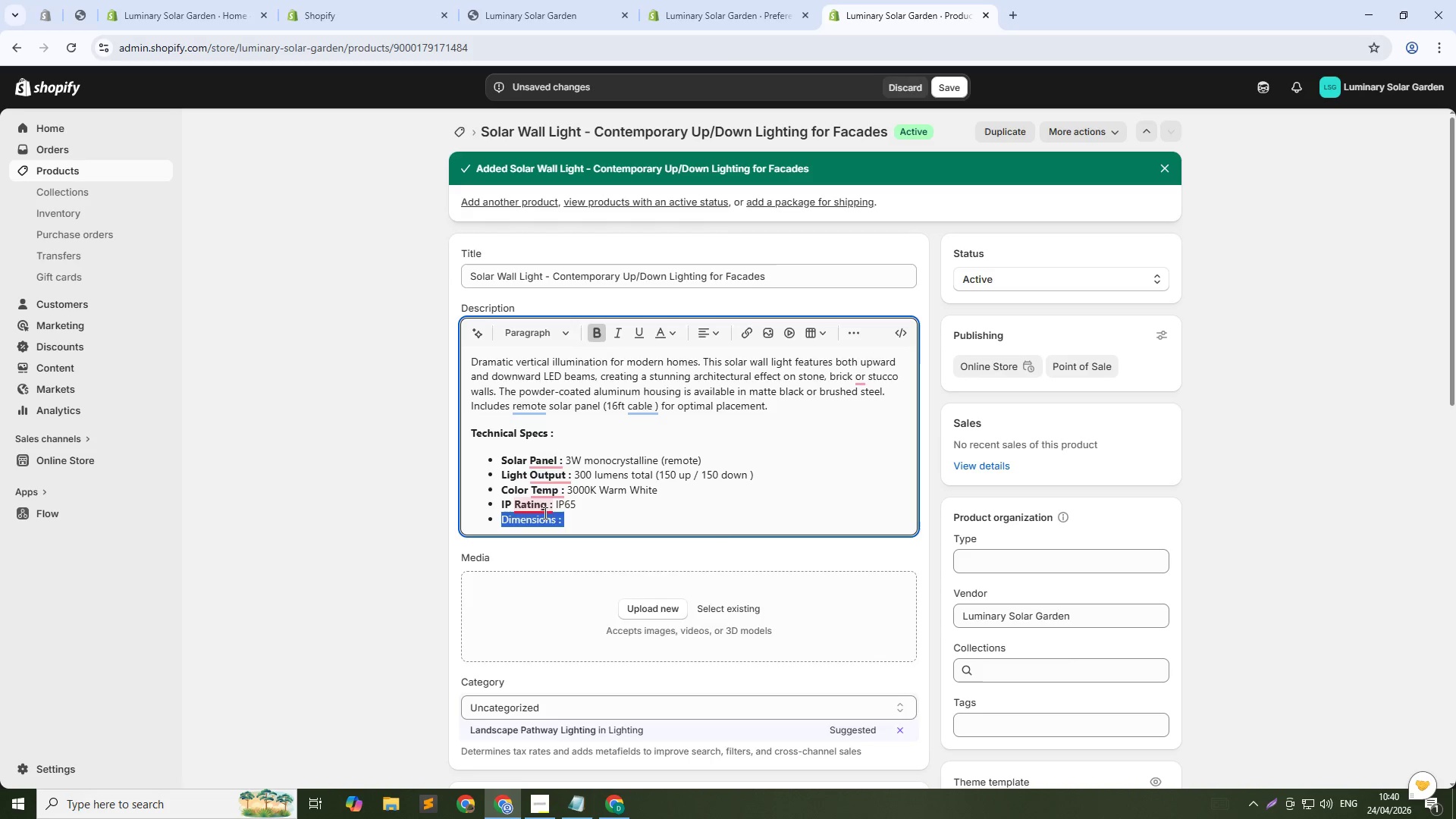 
left_click([551, 513])
 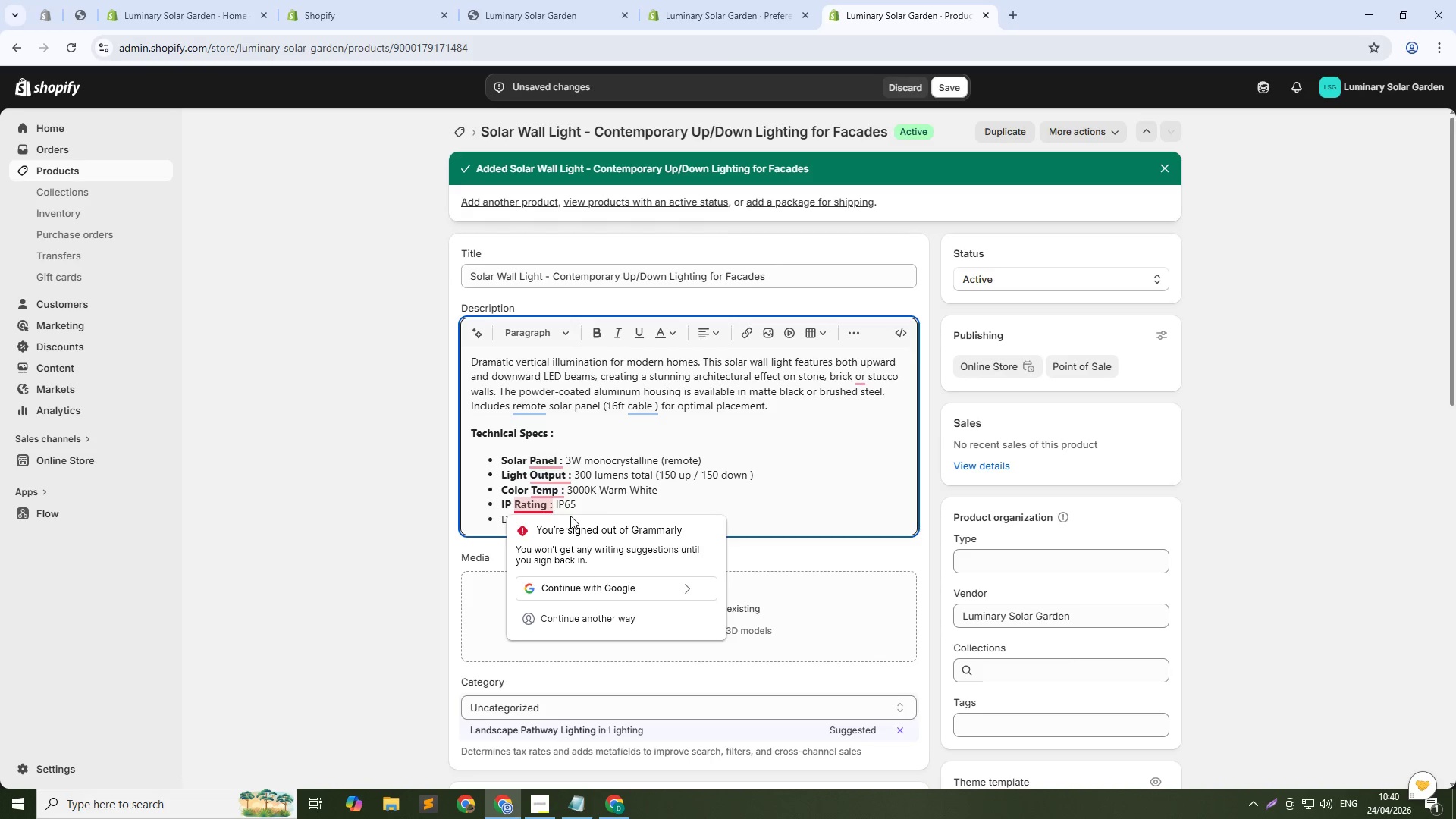 
left_click([601, 511])
 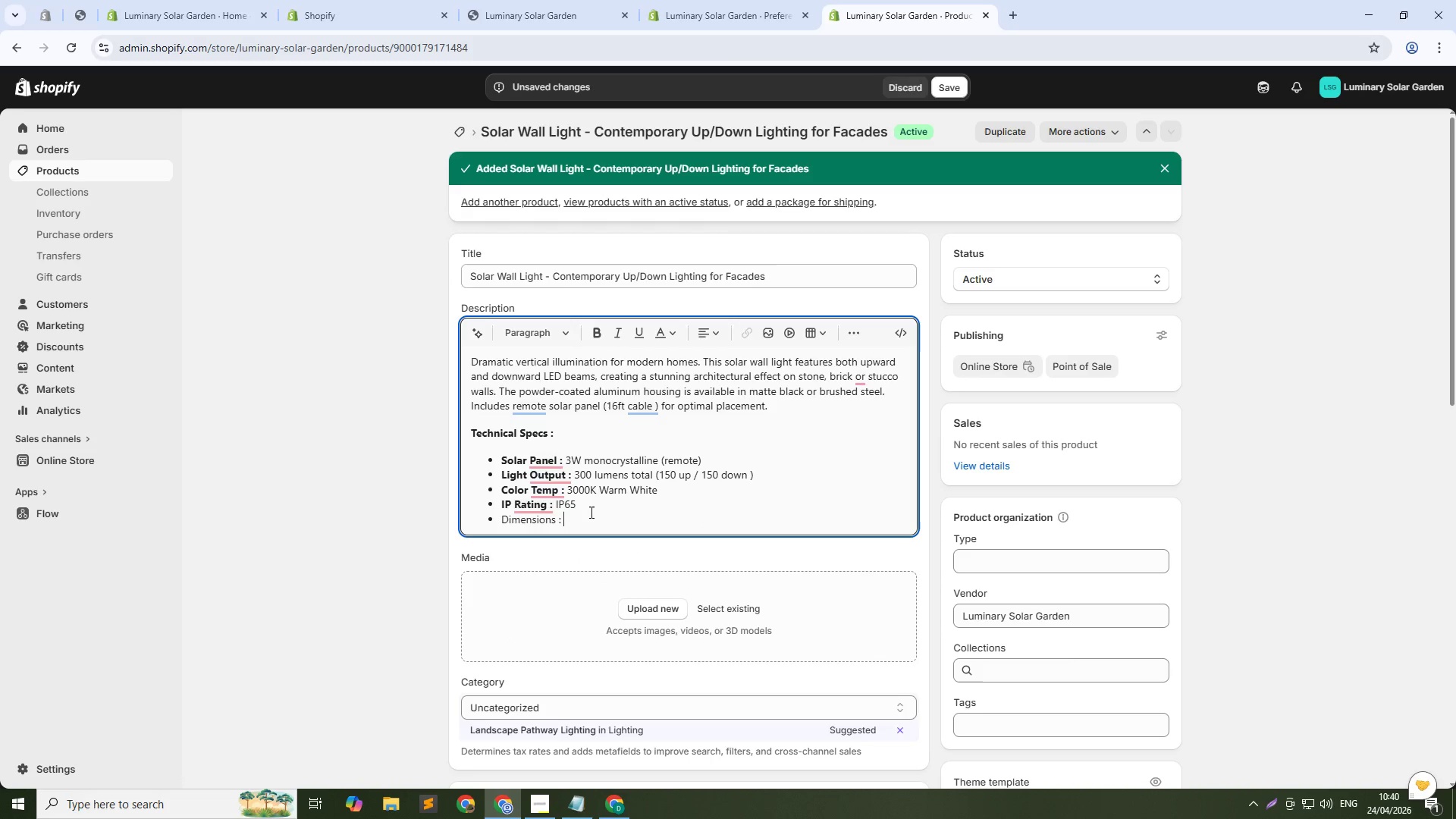 
left_click_drag(start_coordinate=[590, 512], to_coordinate=[585, 513])
 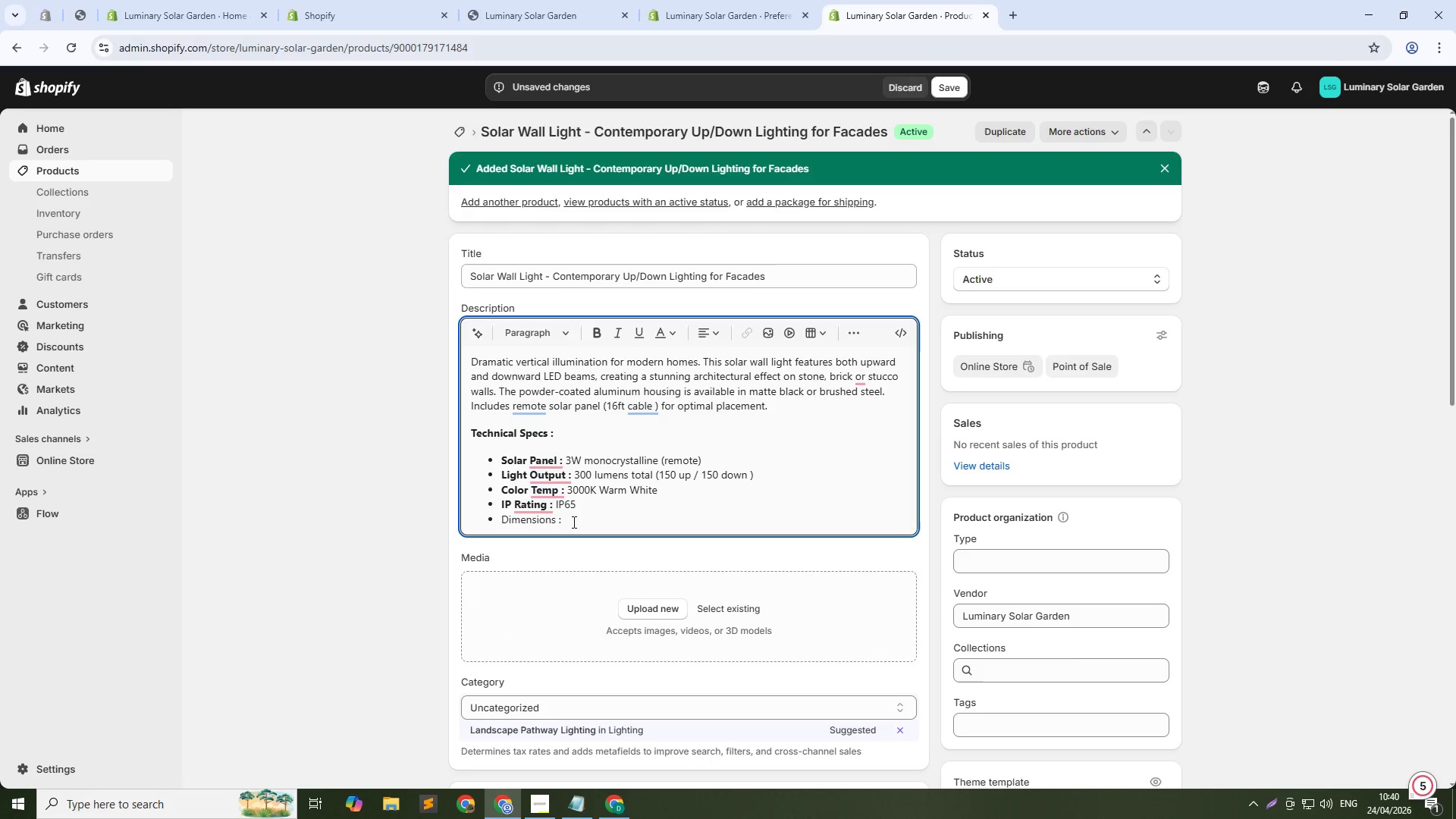 
left_click_drag(start_coordinate=[573, 522], to_coordinate=[503, 522])
 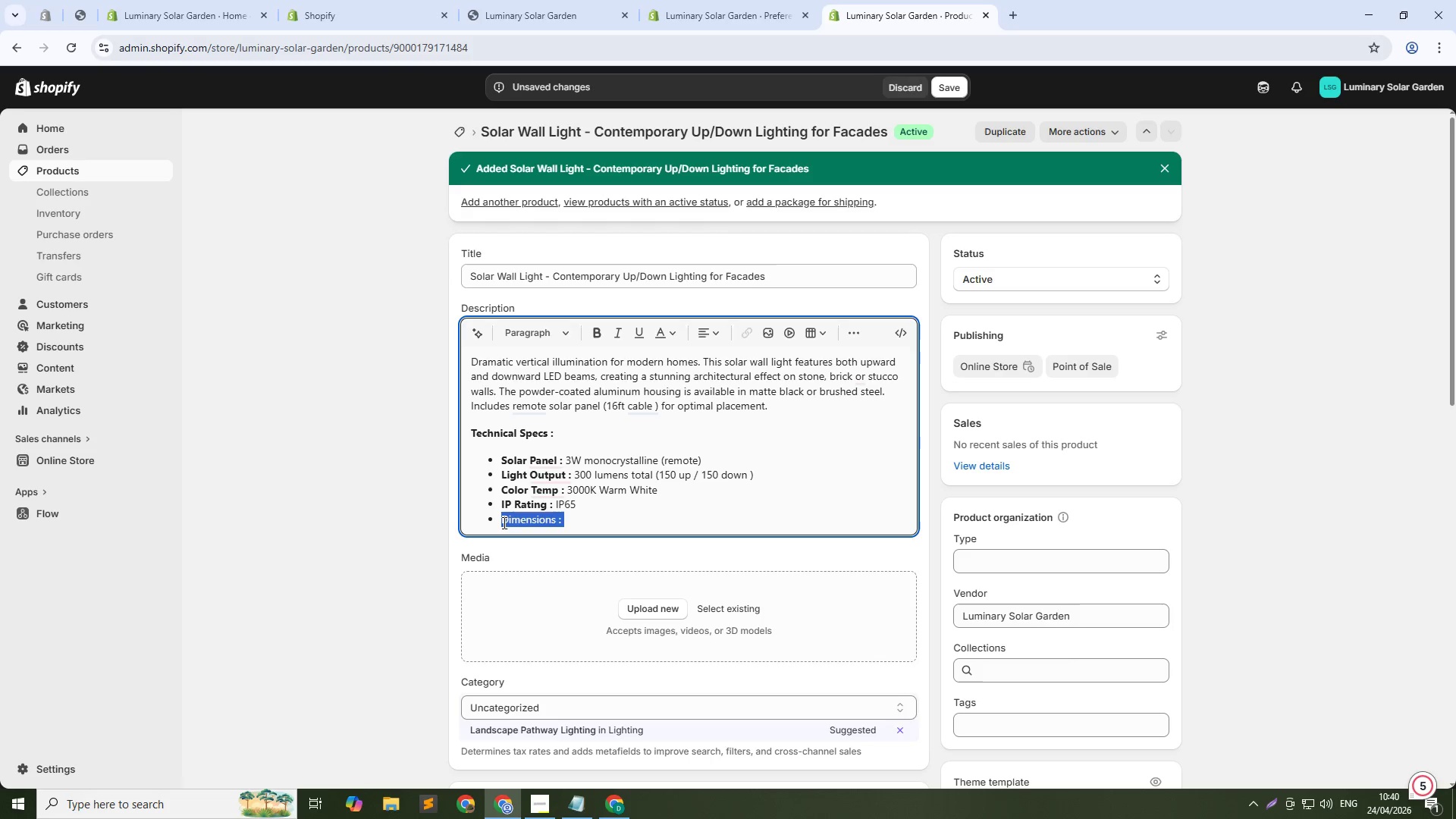 
key(Control+C)
 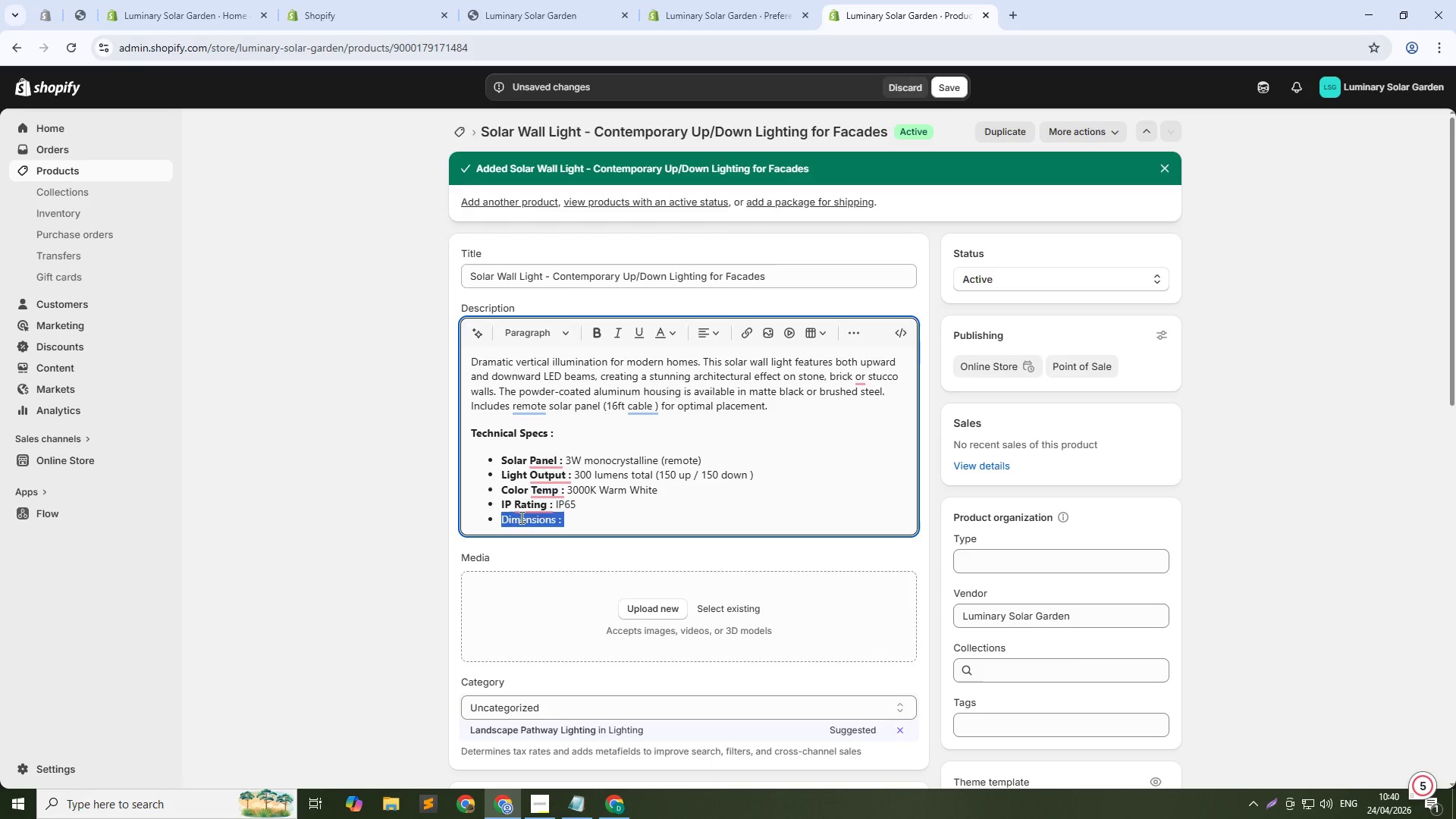 
key(Control+X)
 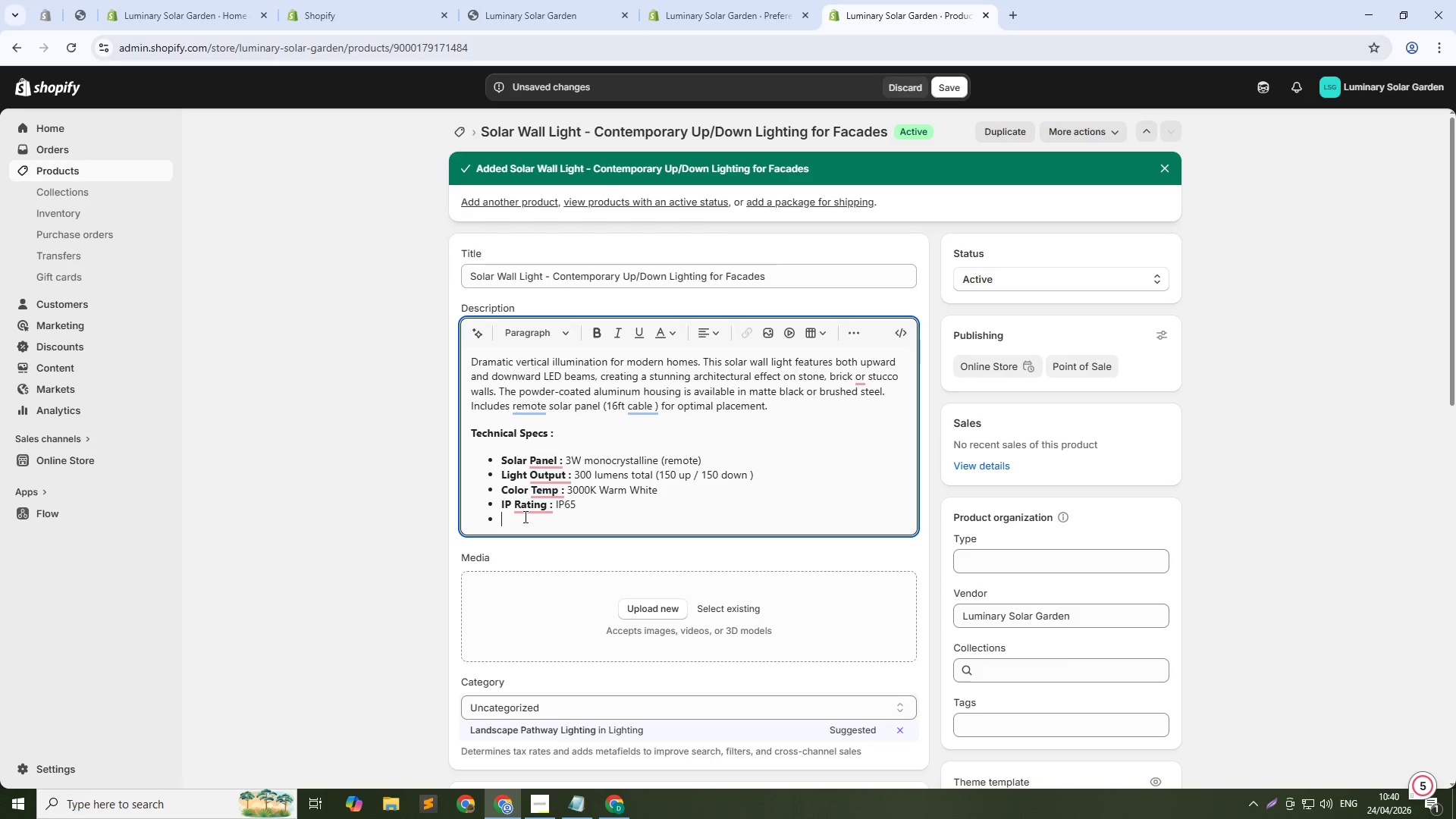 
left_click([524, 516])
 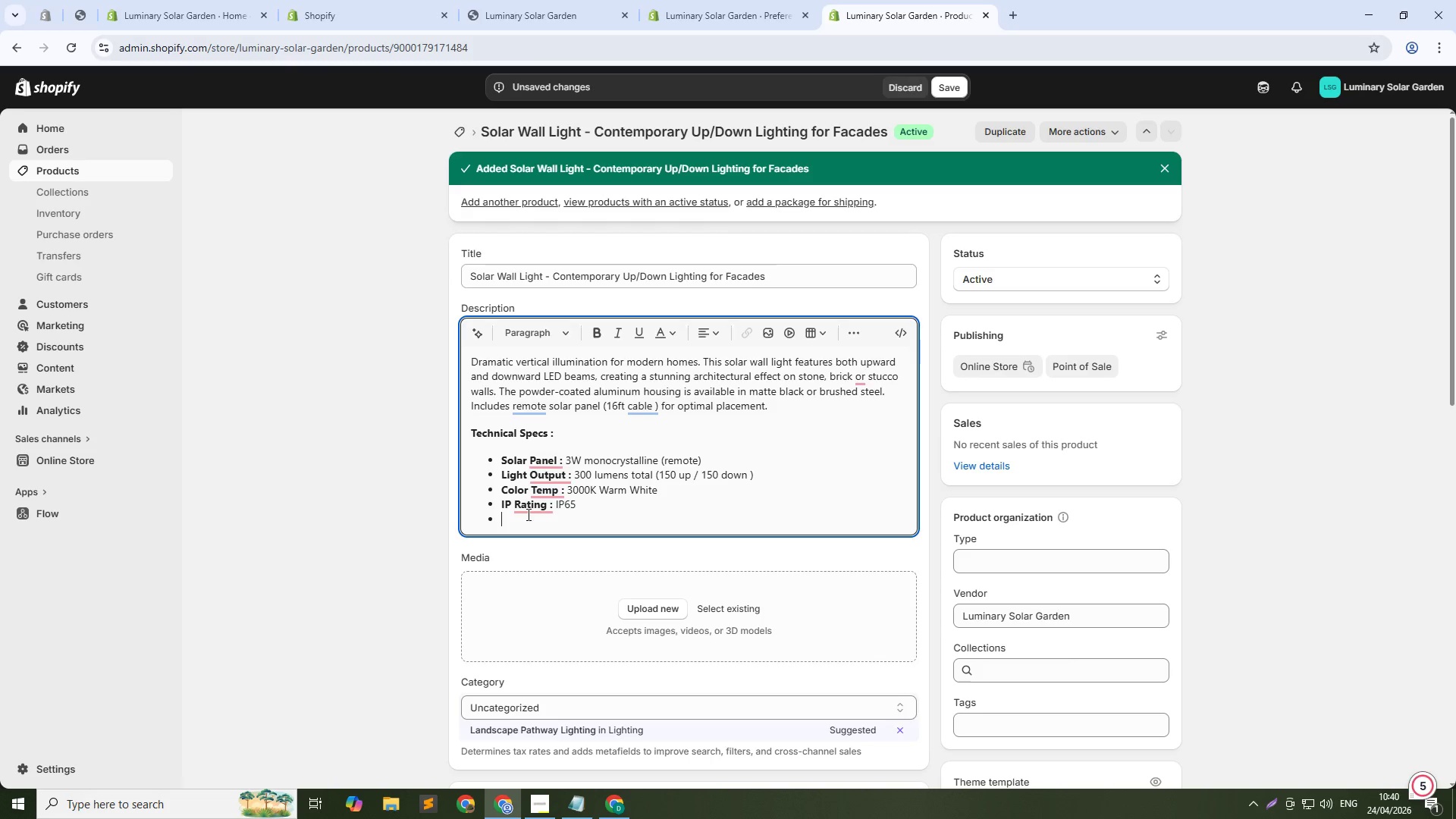 
key(Control+ControlLeft)
 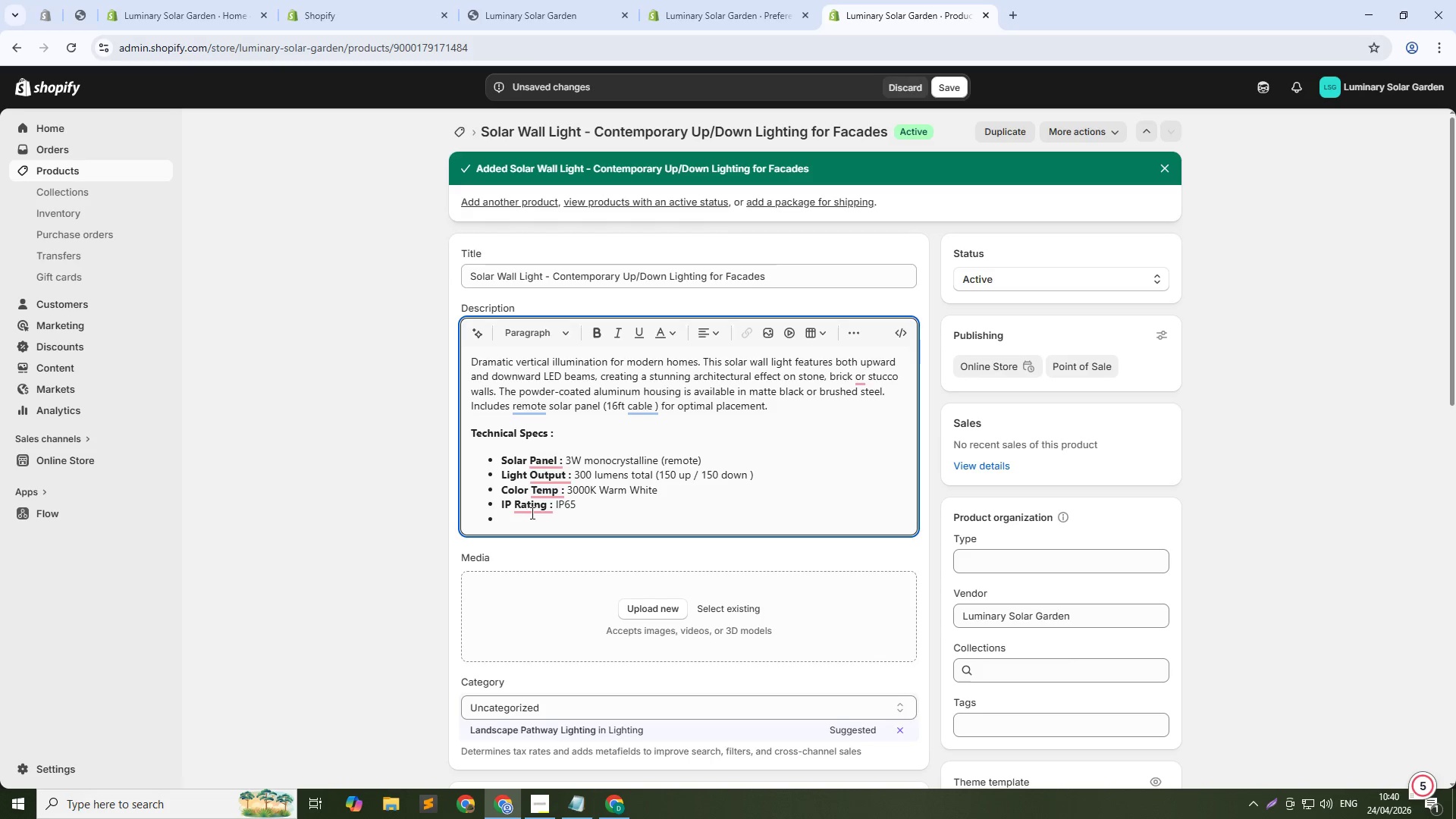 
key(Control+V)
 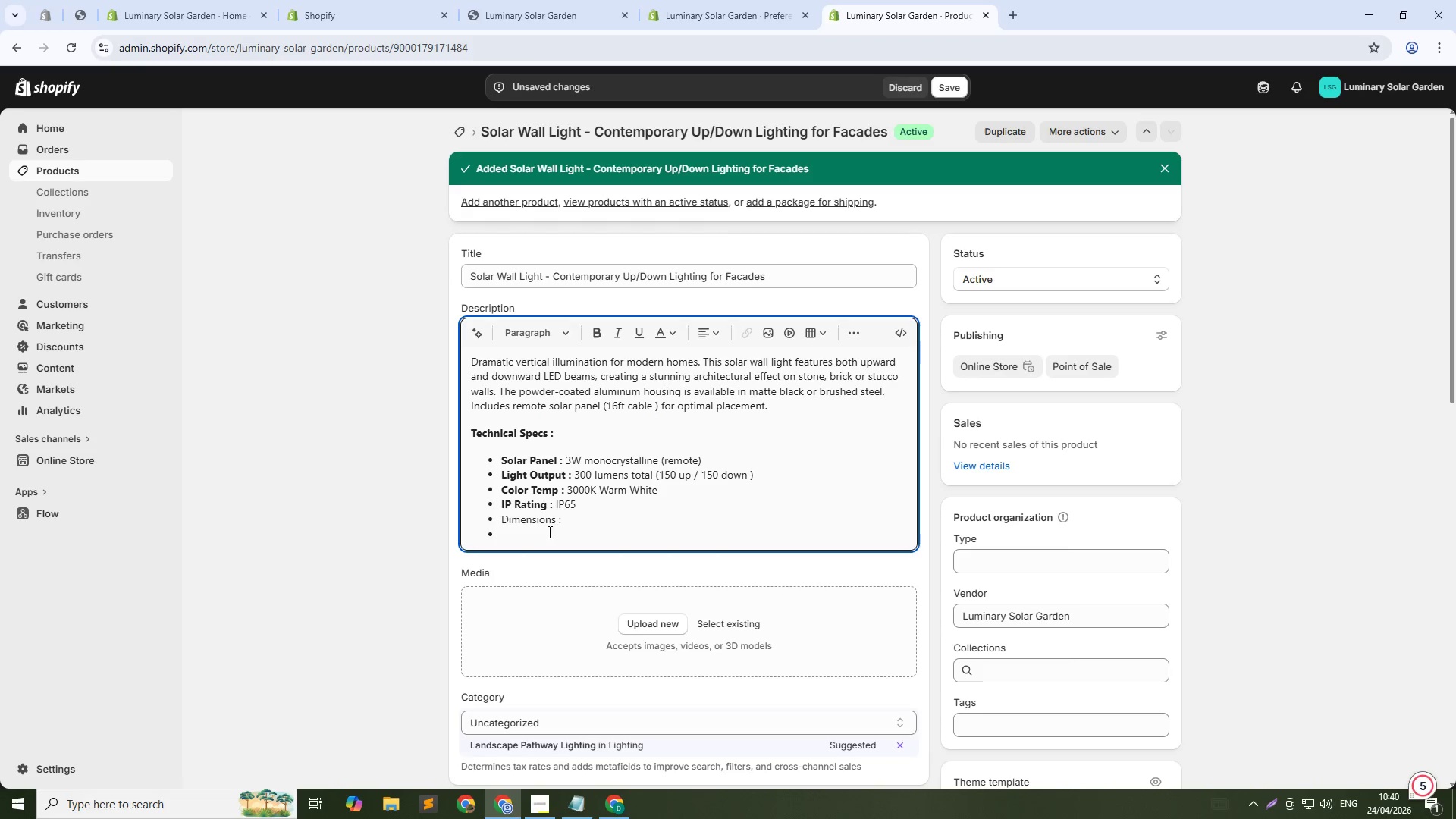 
left_click([559, 527])
 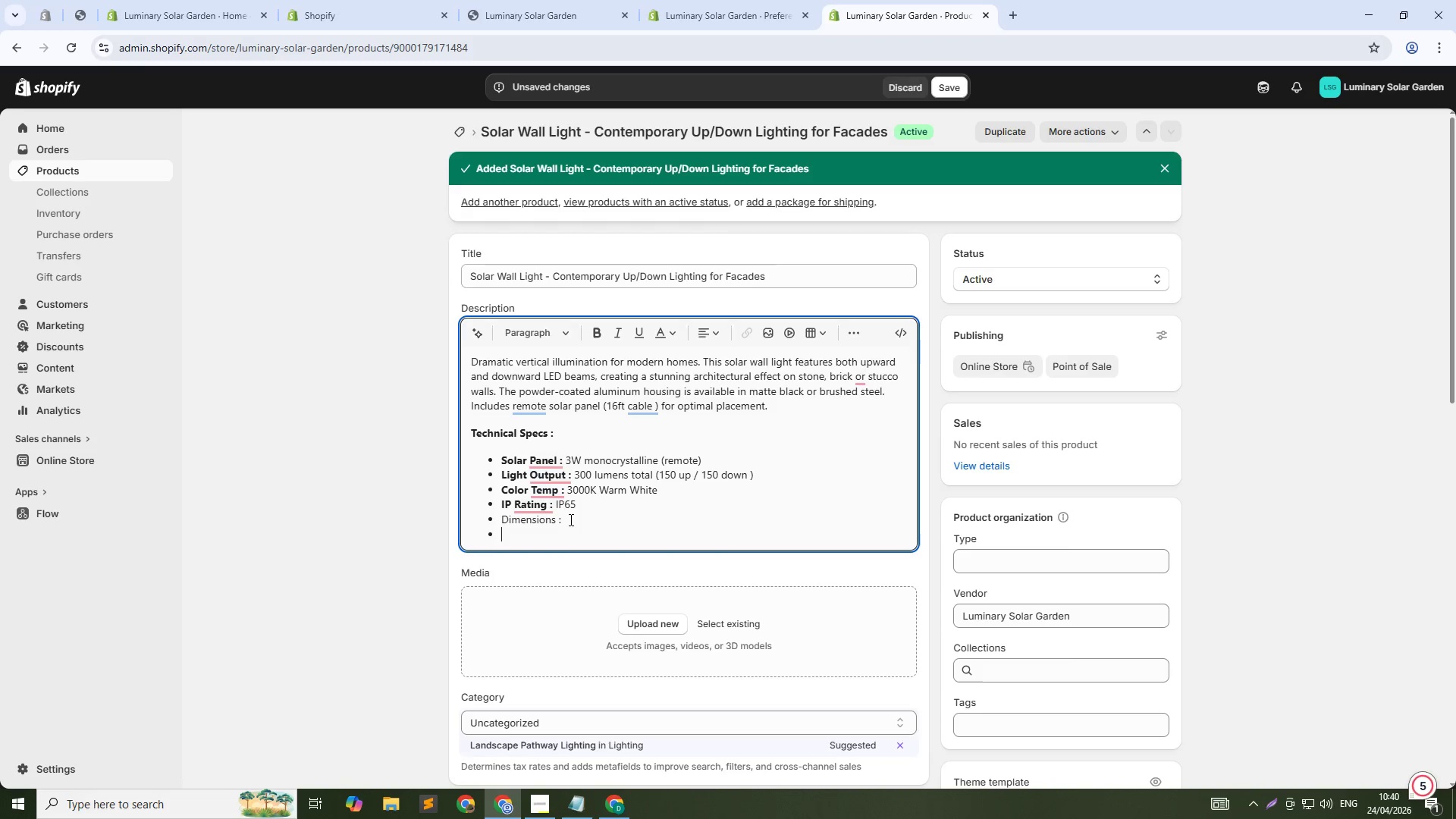 
left_click_drag(start_coordinate=[570, 519], to_coordinate=[503, 525])
 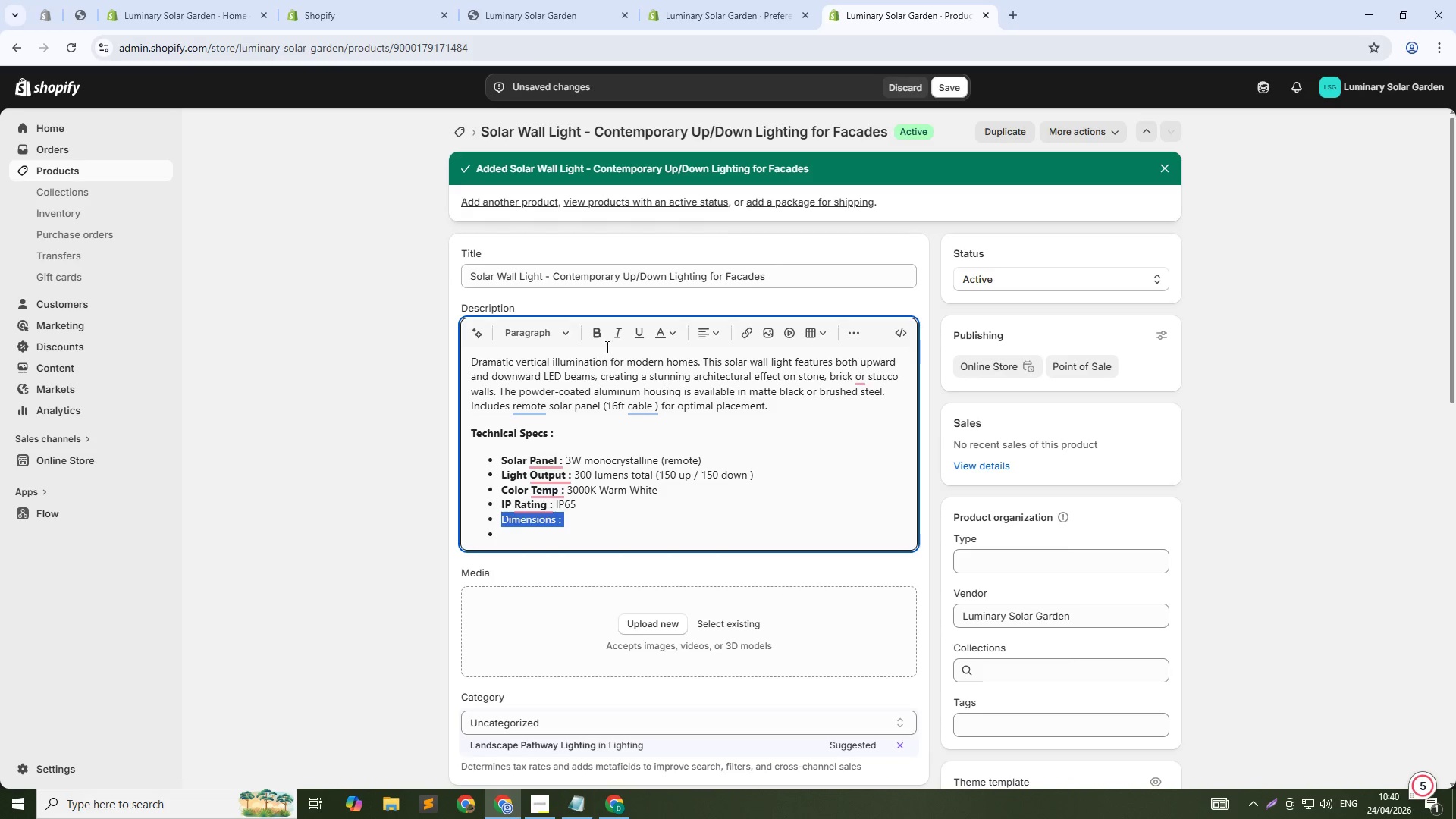 
left_click([606, 337])
 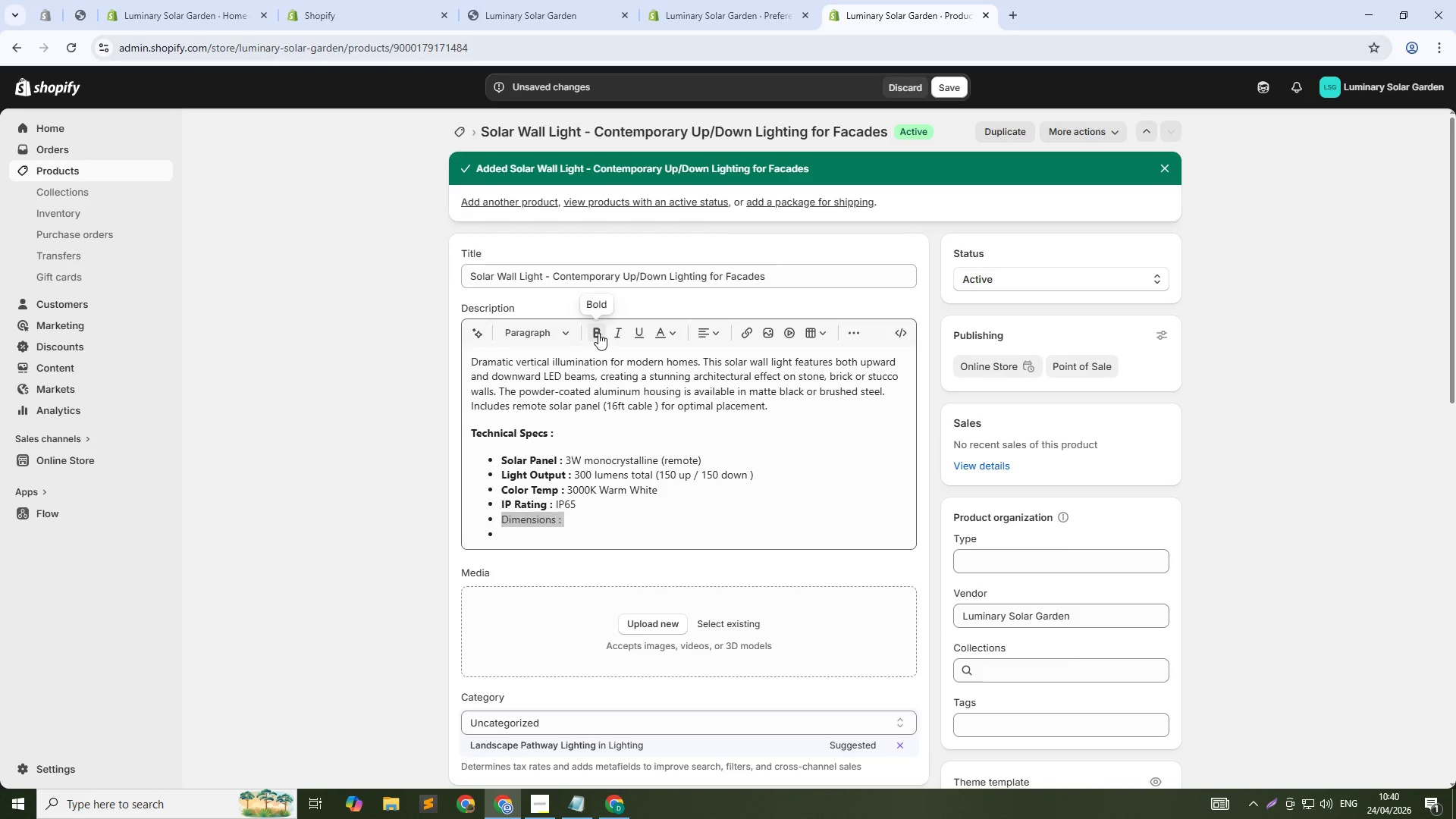 
left_click([595, 332])
 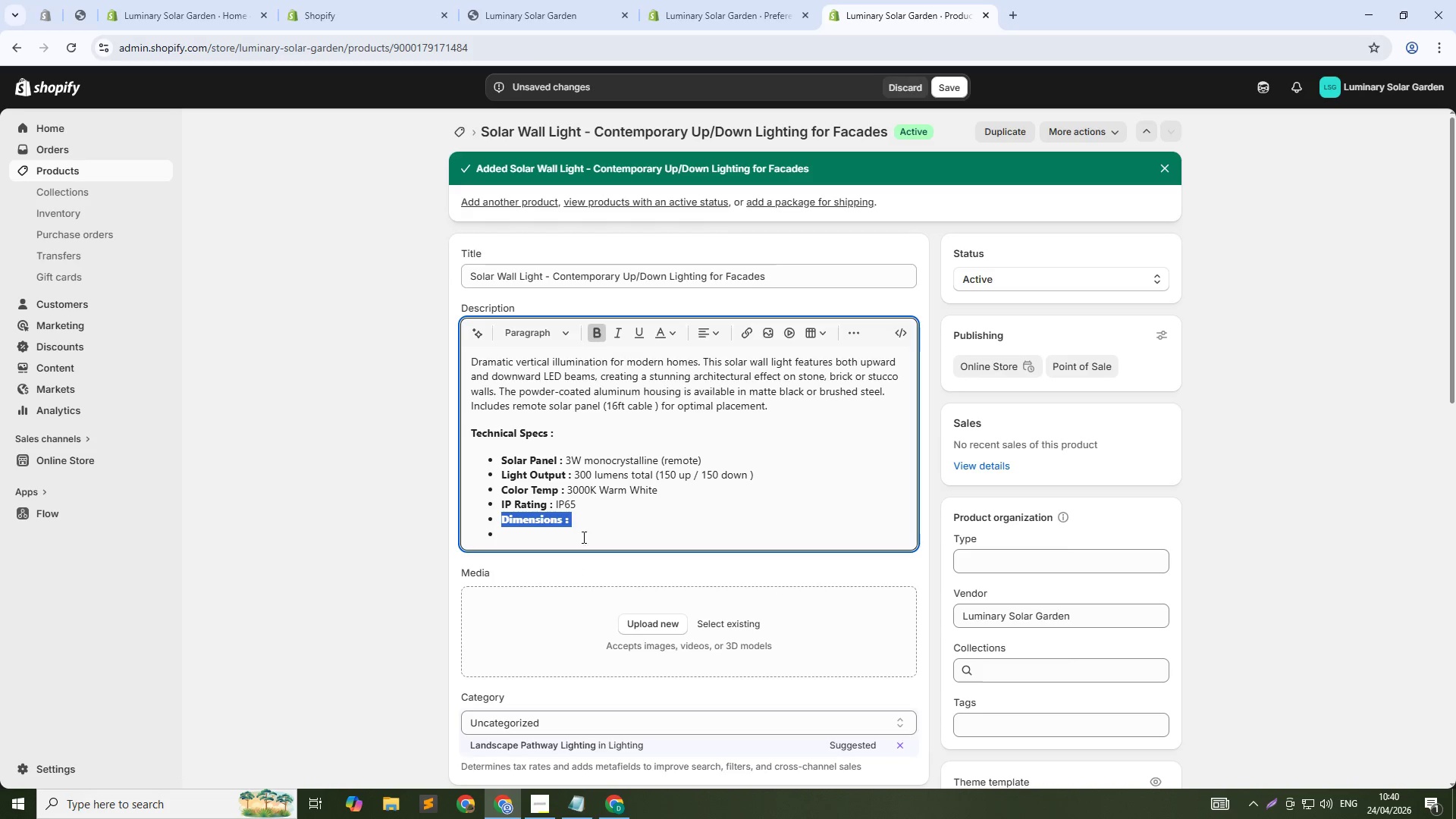 
left_click([587, 514])
 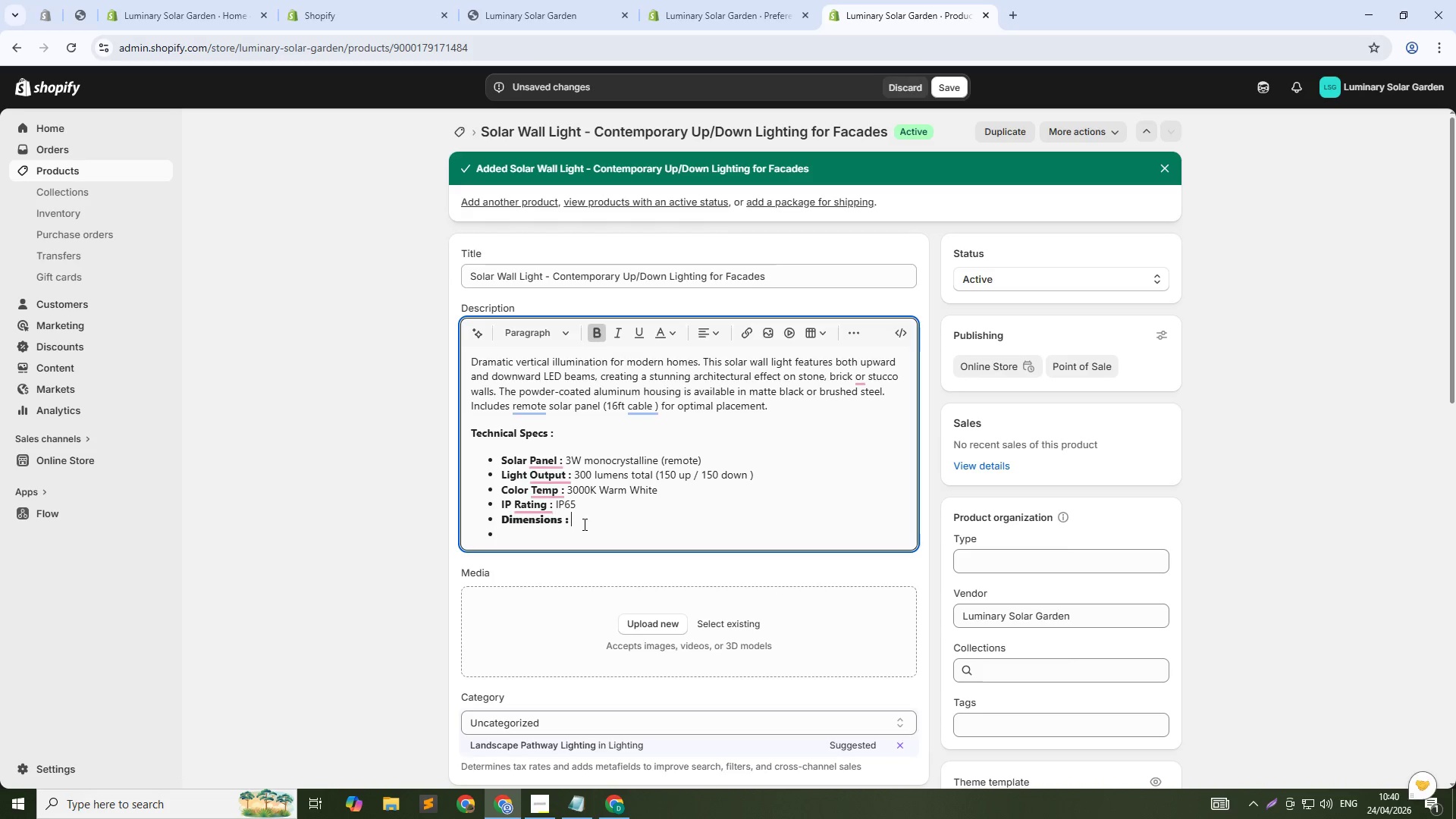 
left_click([583, 524])
 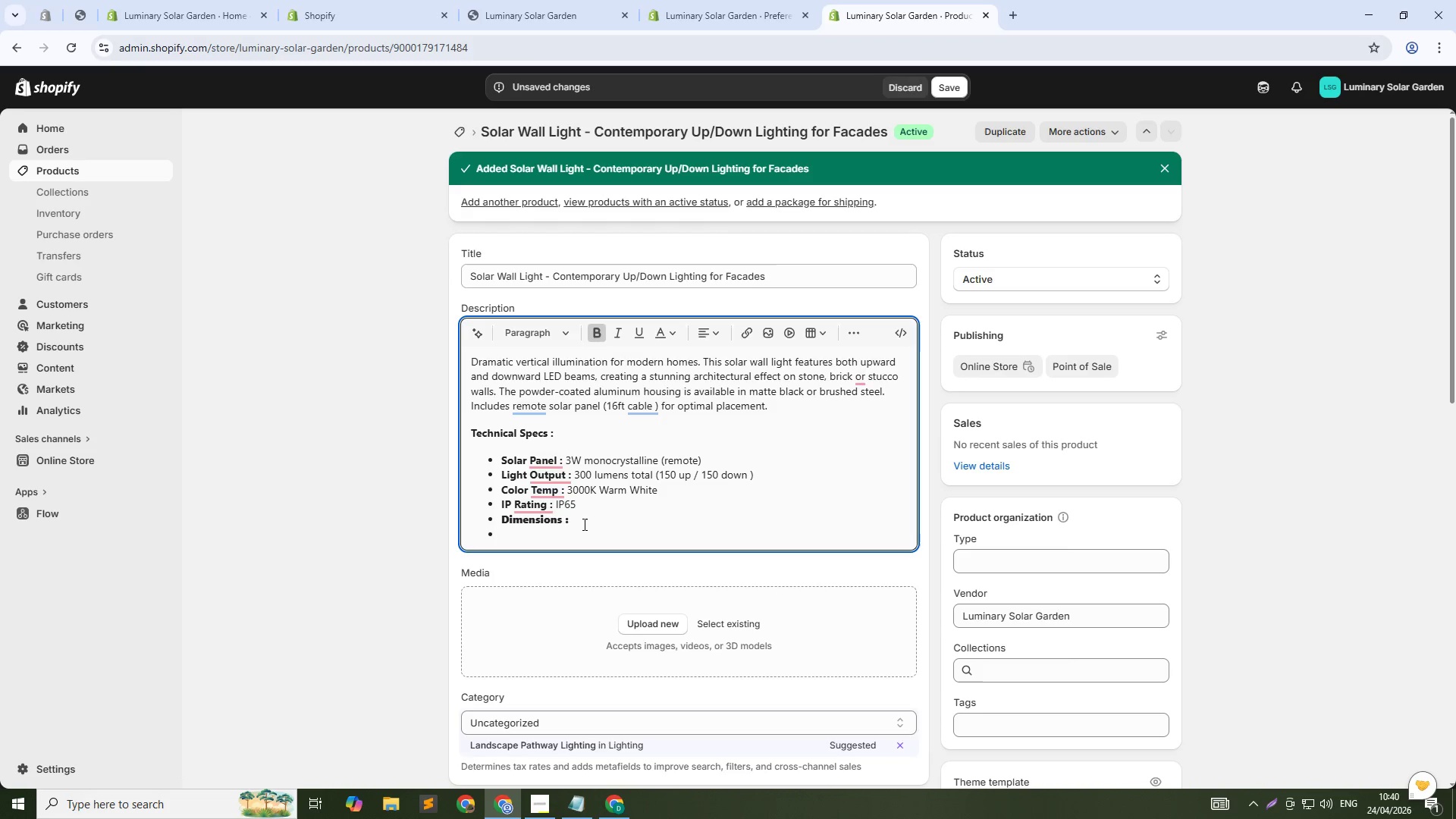 
key(Control+Z)
 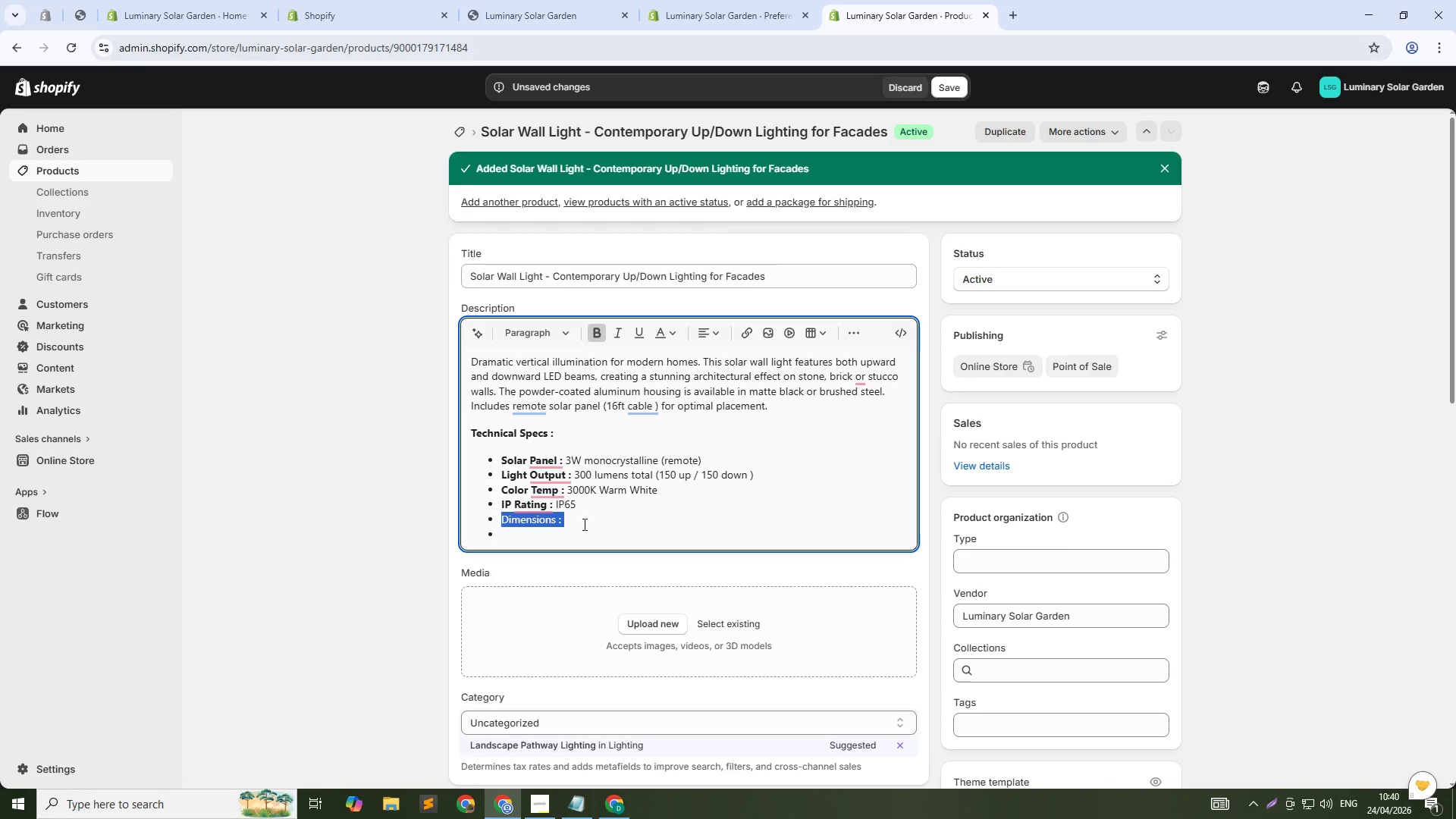 
key(Control+ControlLeft)
 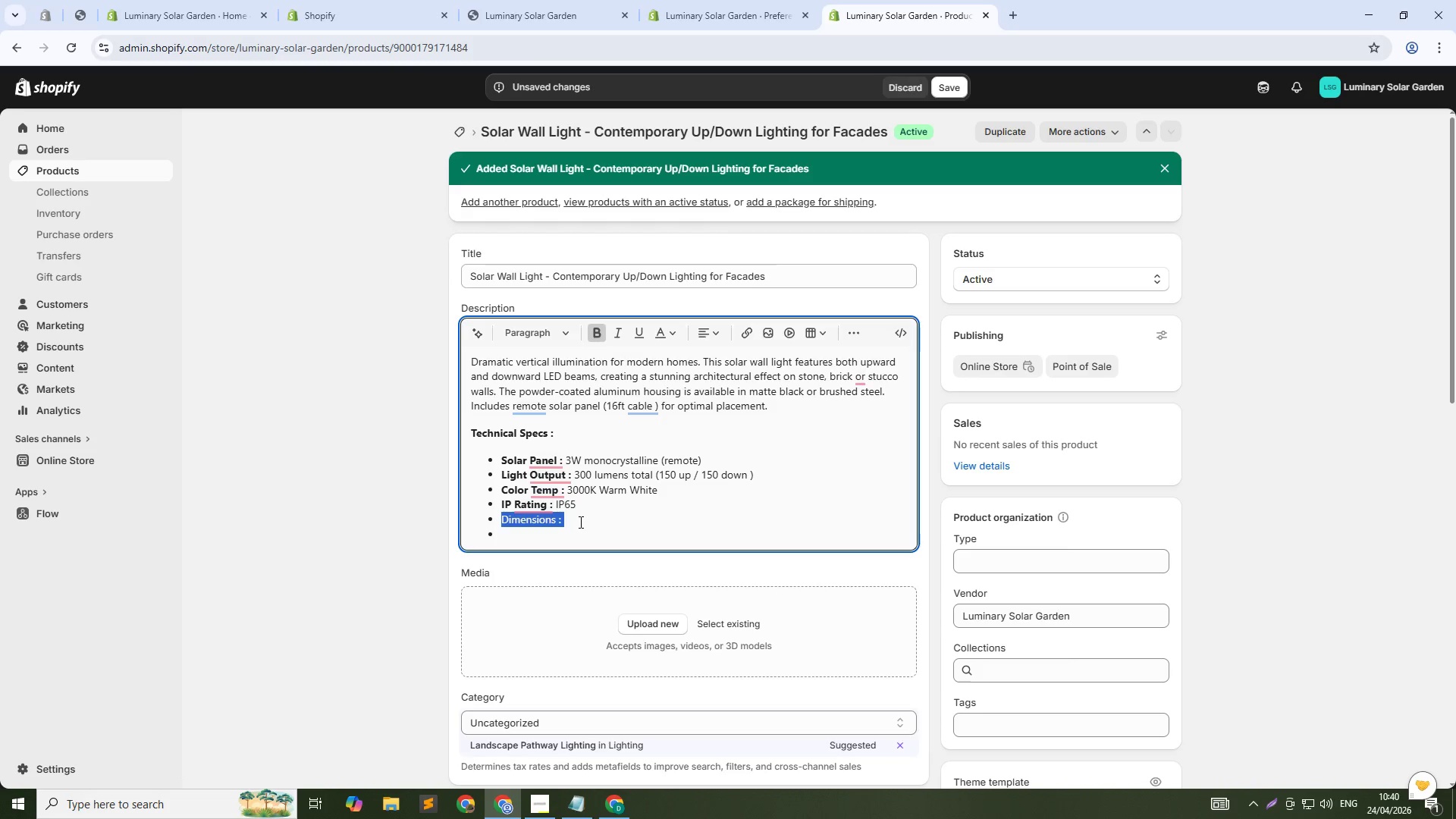 
left_click_drag(start_coordinate=[579, 522], to_coordinate=[547, 521])
 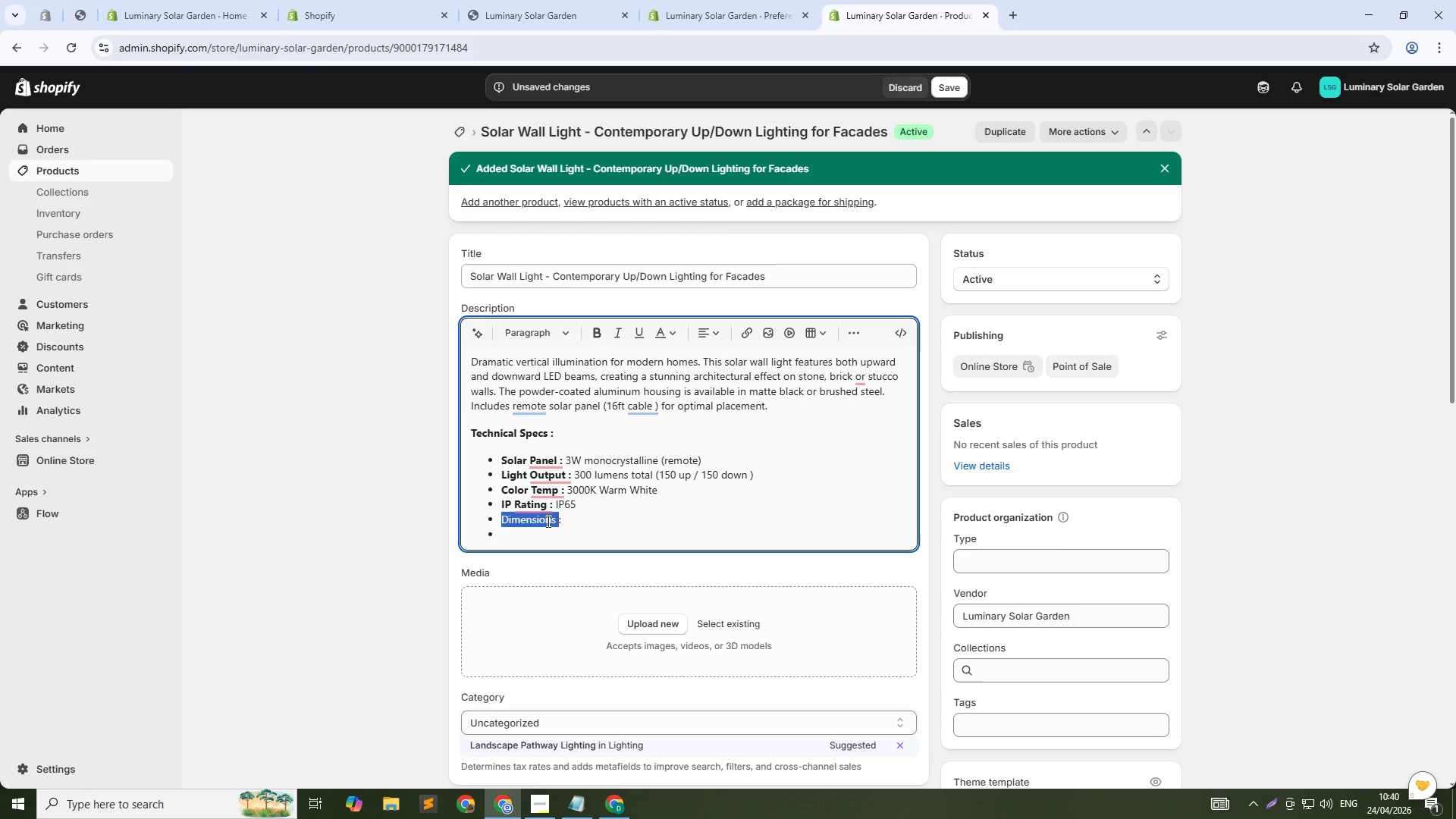 
double_click([547, 521])
 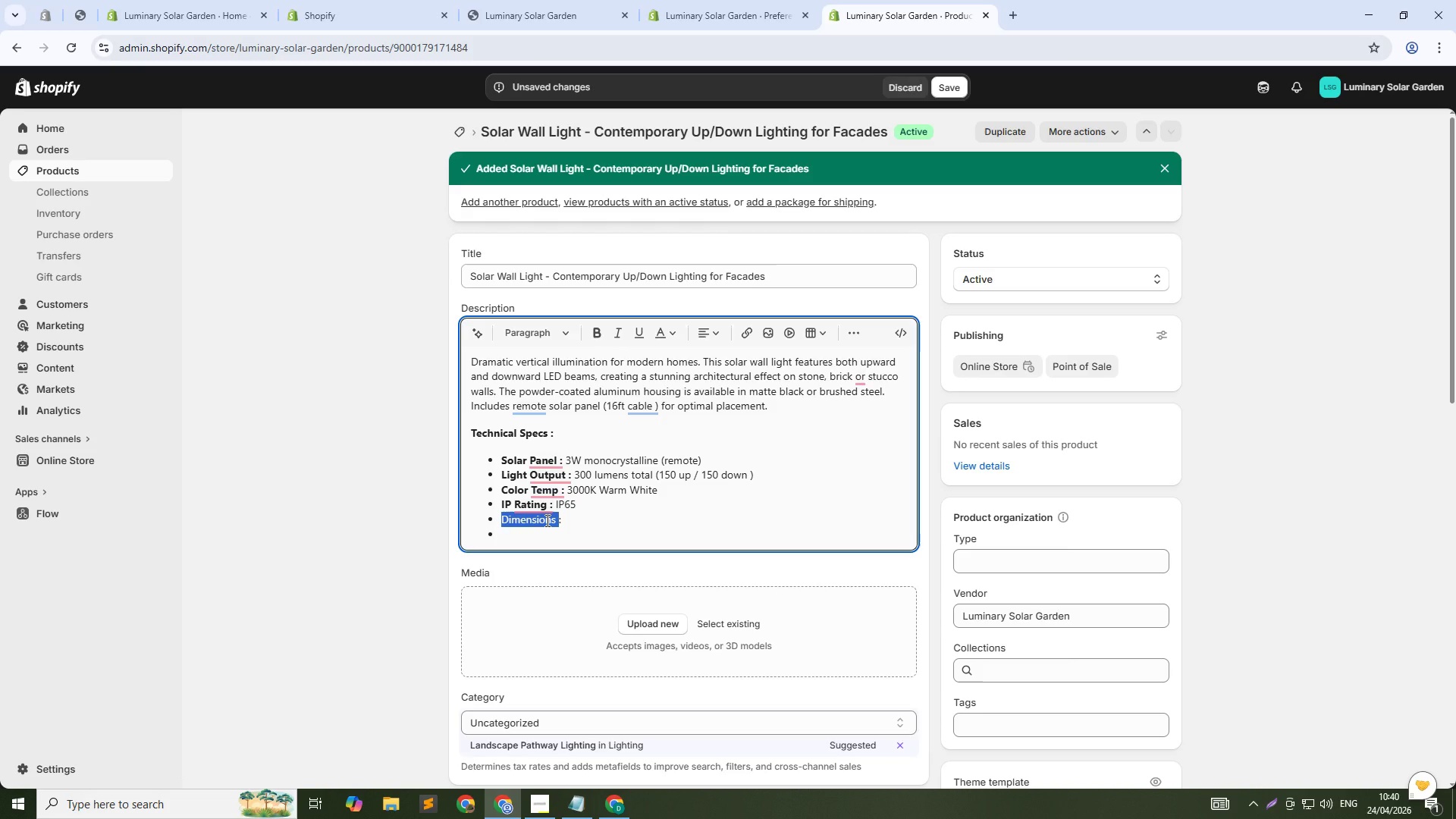 
hold_key(key=ControlLeft, duration=0.84)
 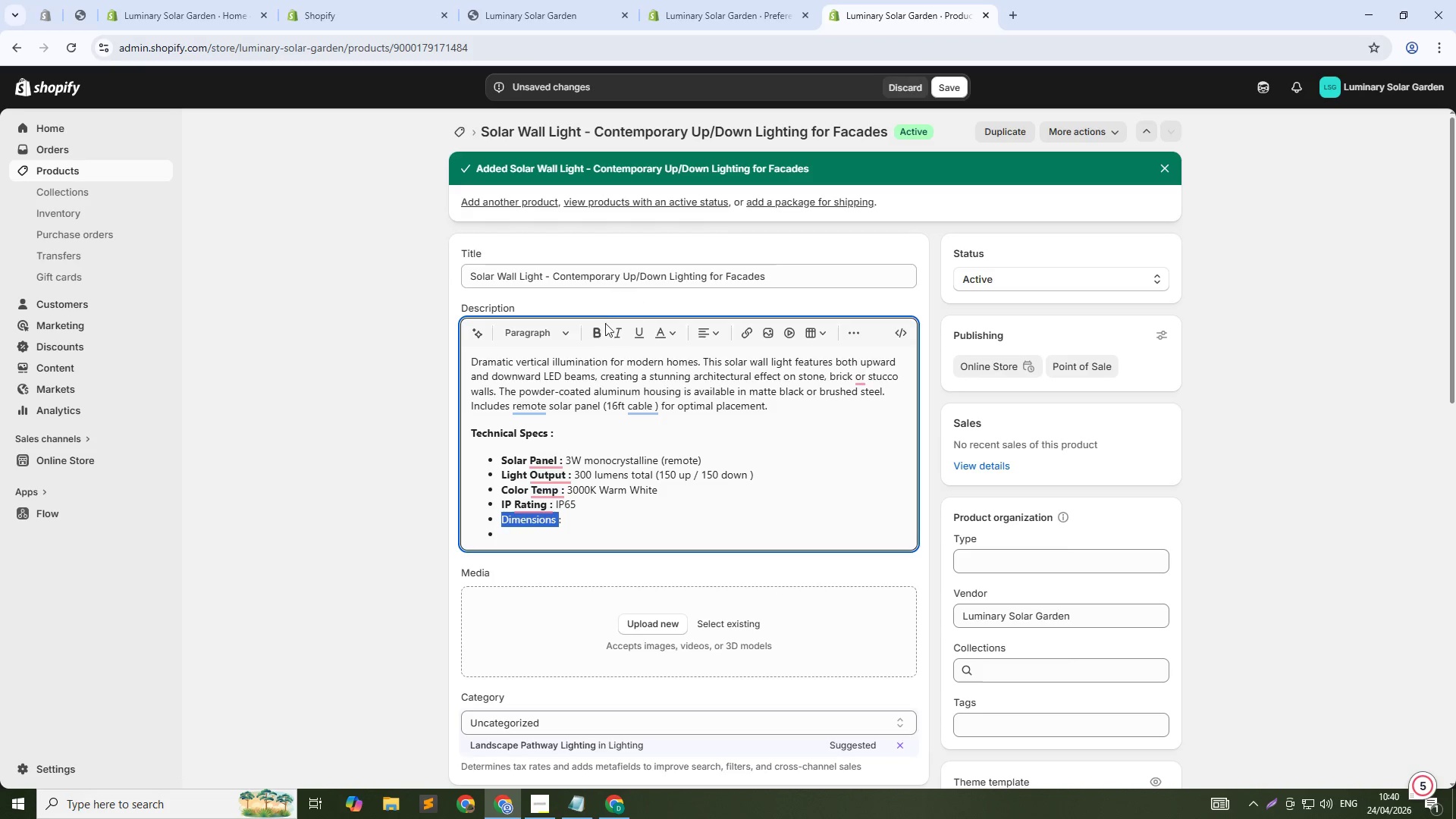 
left_click([592, 323])
 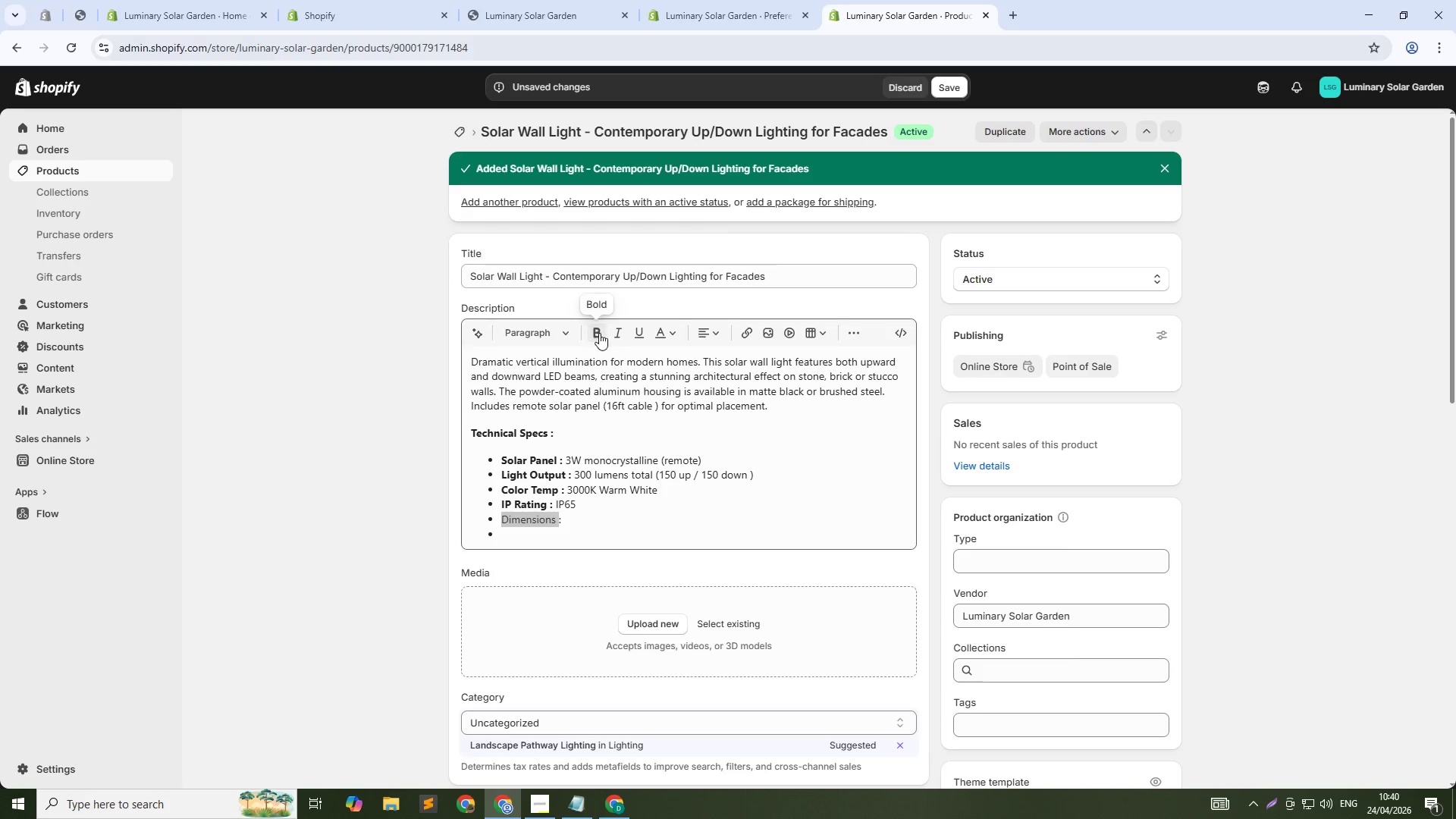 
left_click([601, 338])
 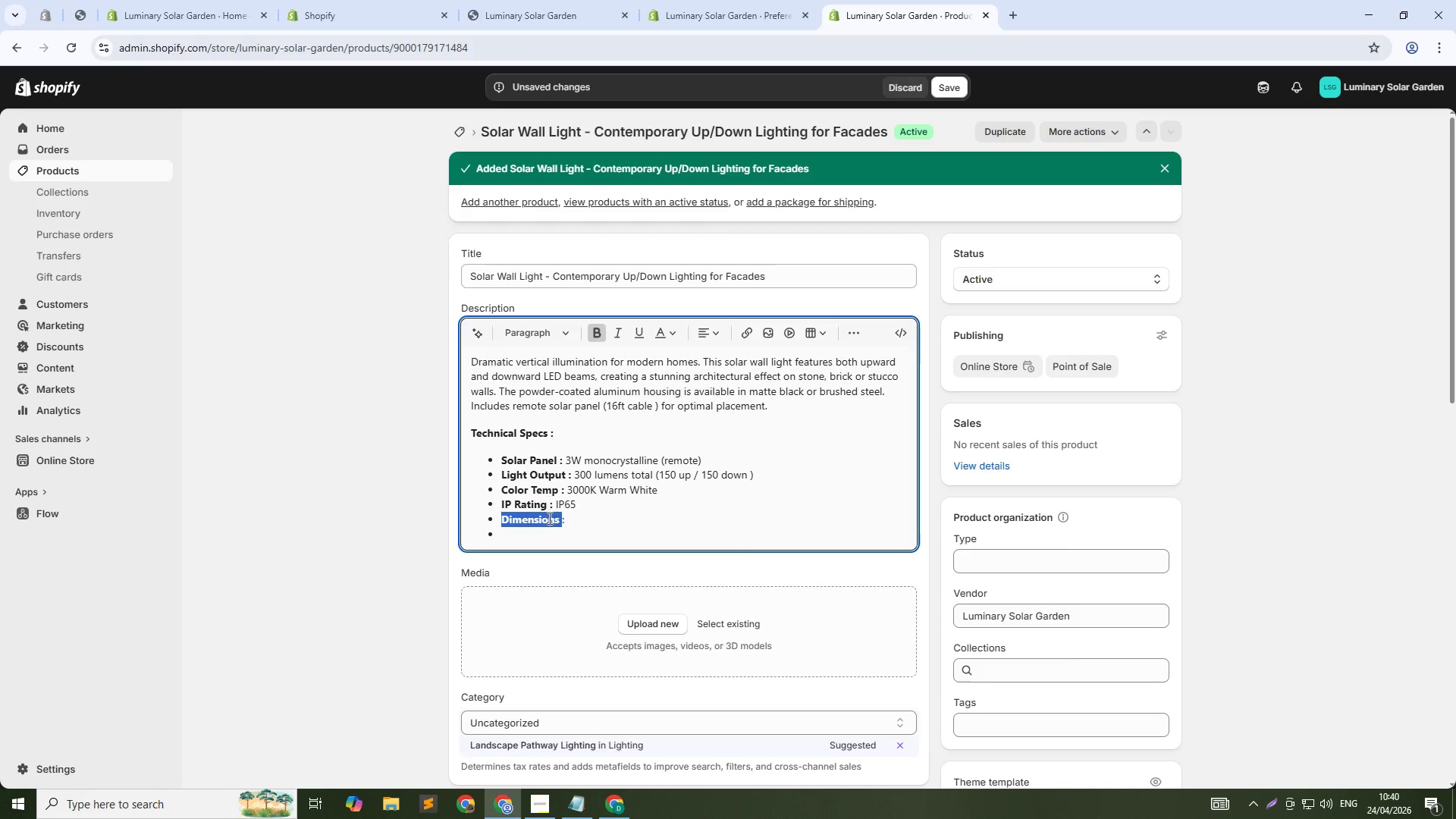 
left_click([558, 518])
 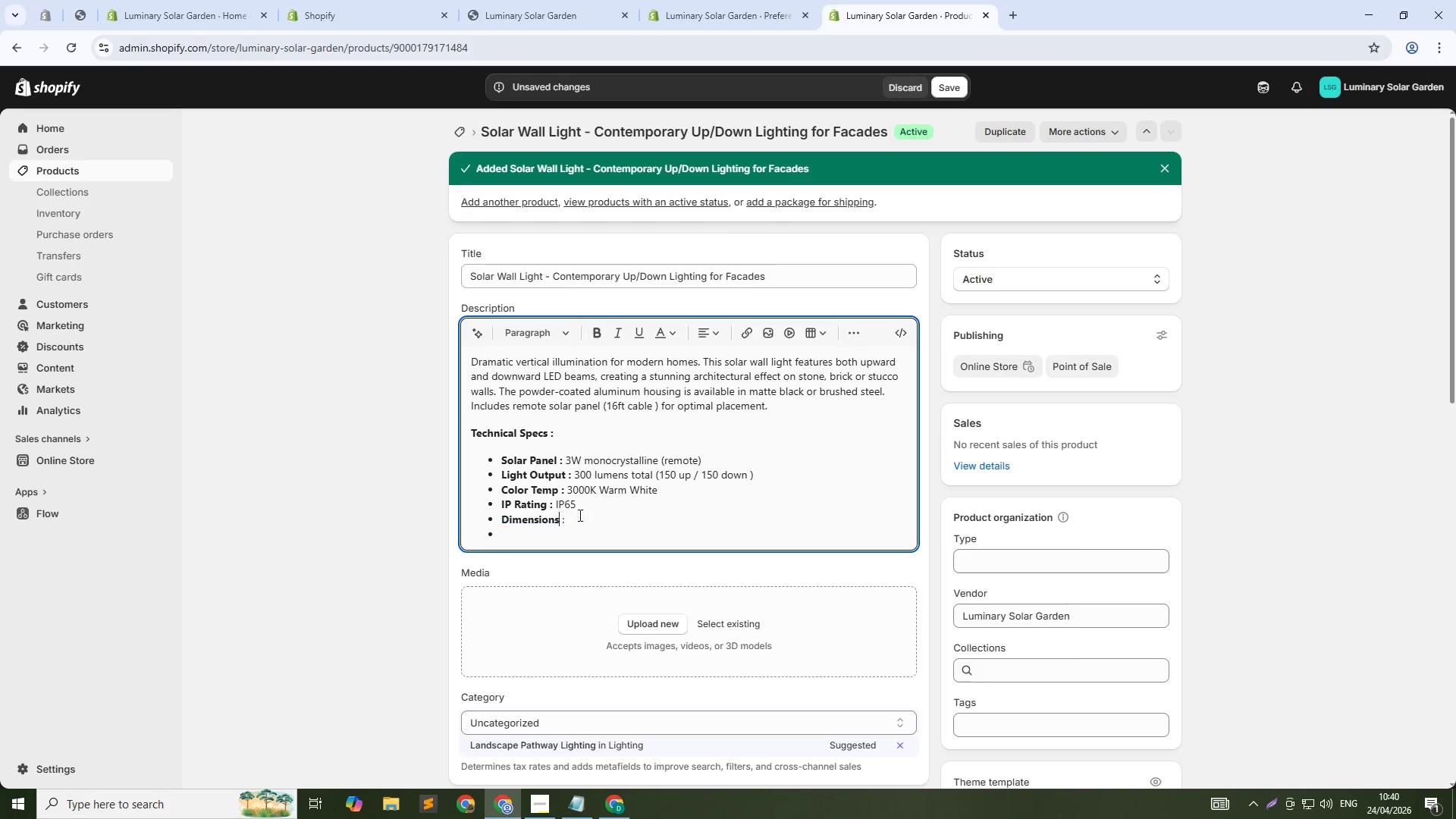 
left_click([585, 515])
 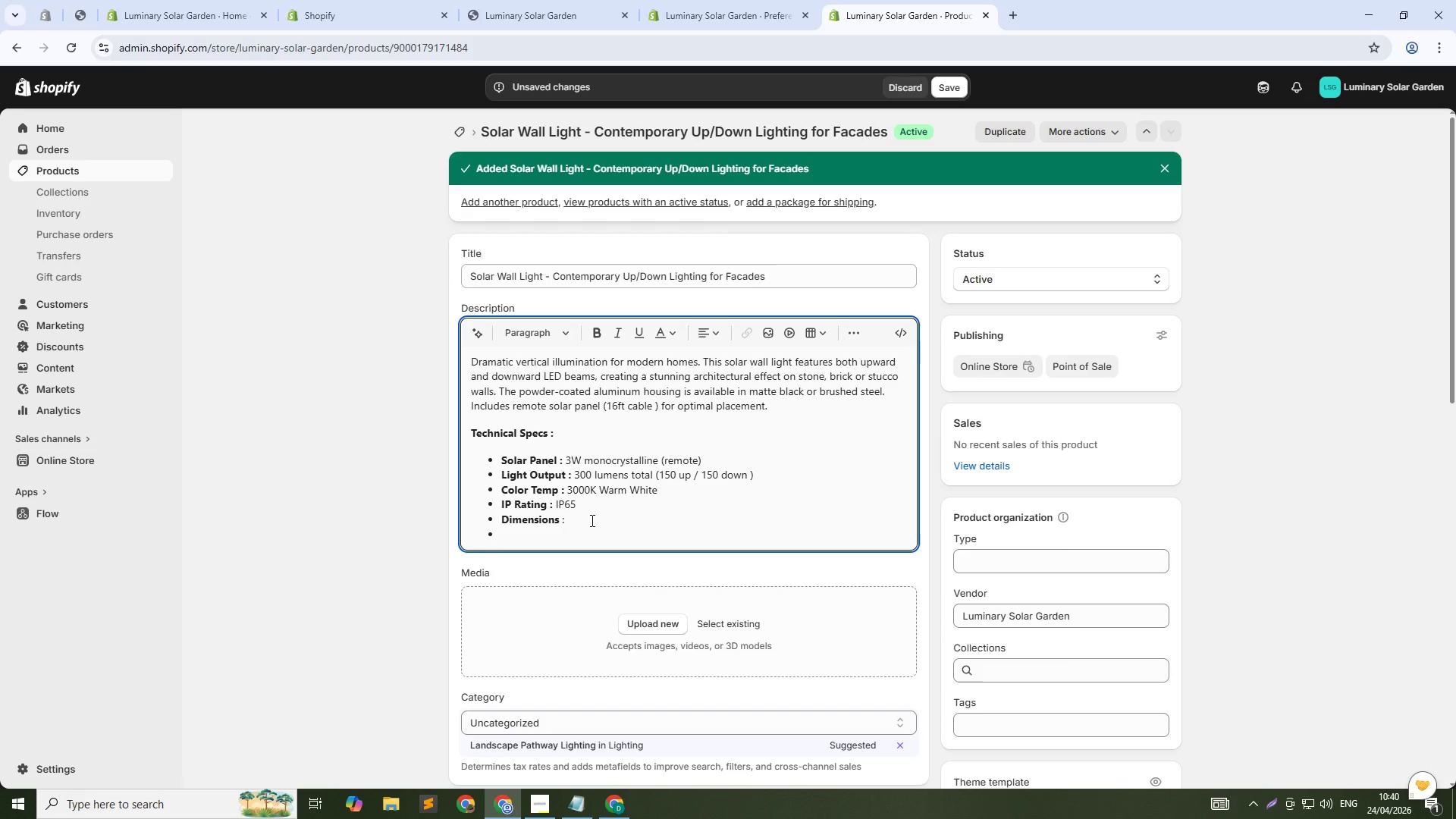 
key(Space)
 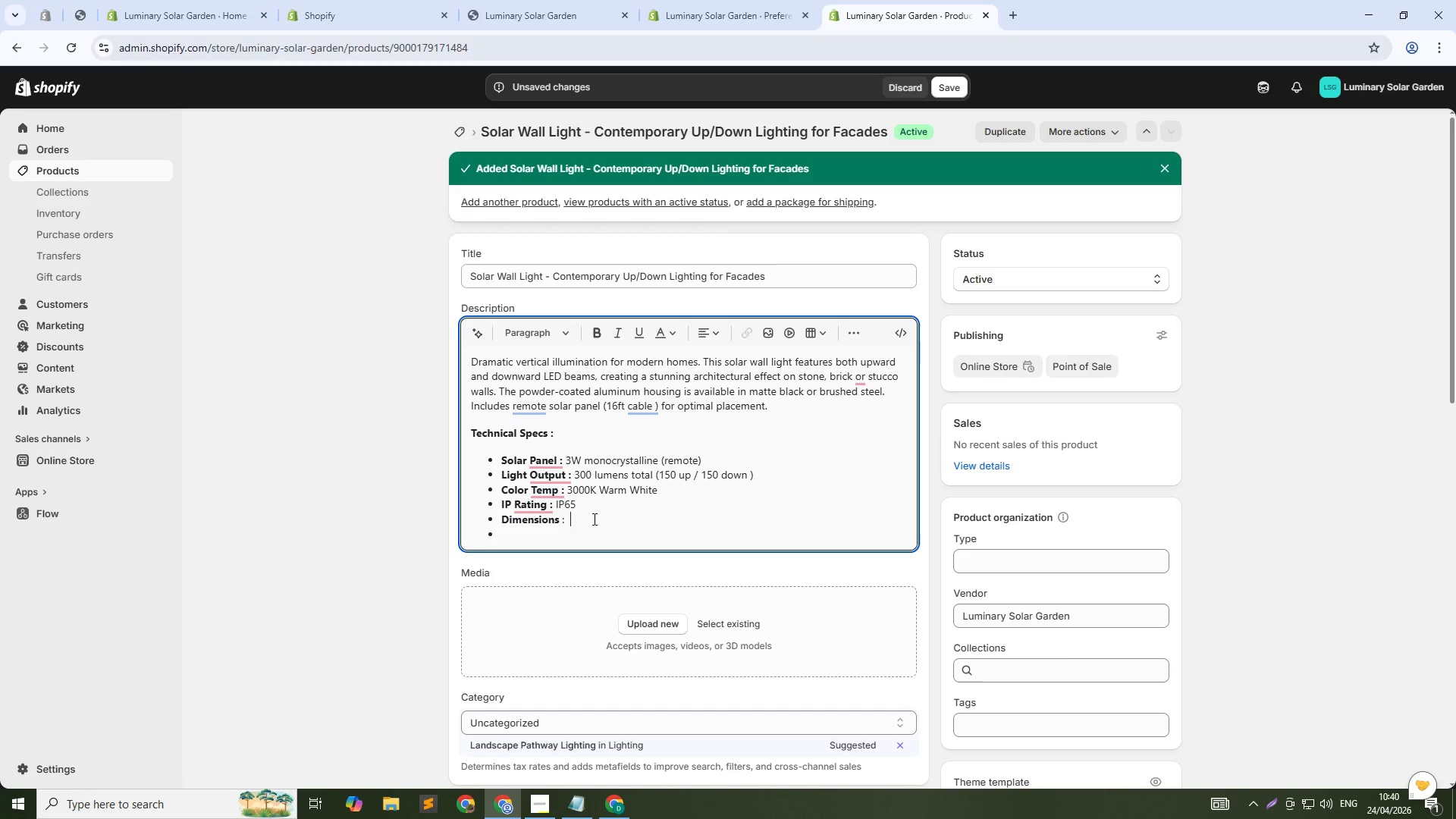 
key(8)
 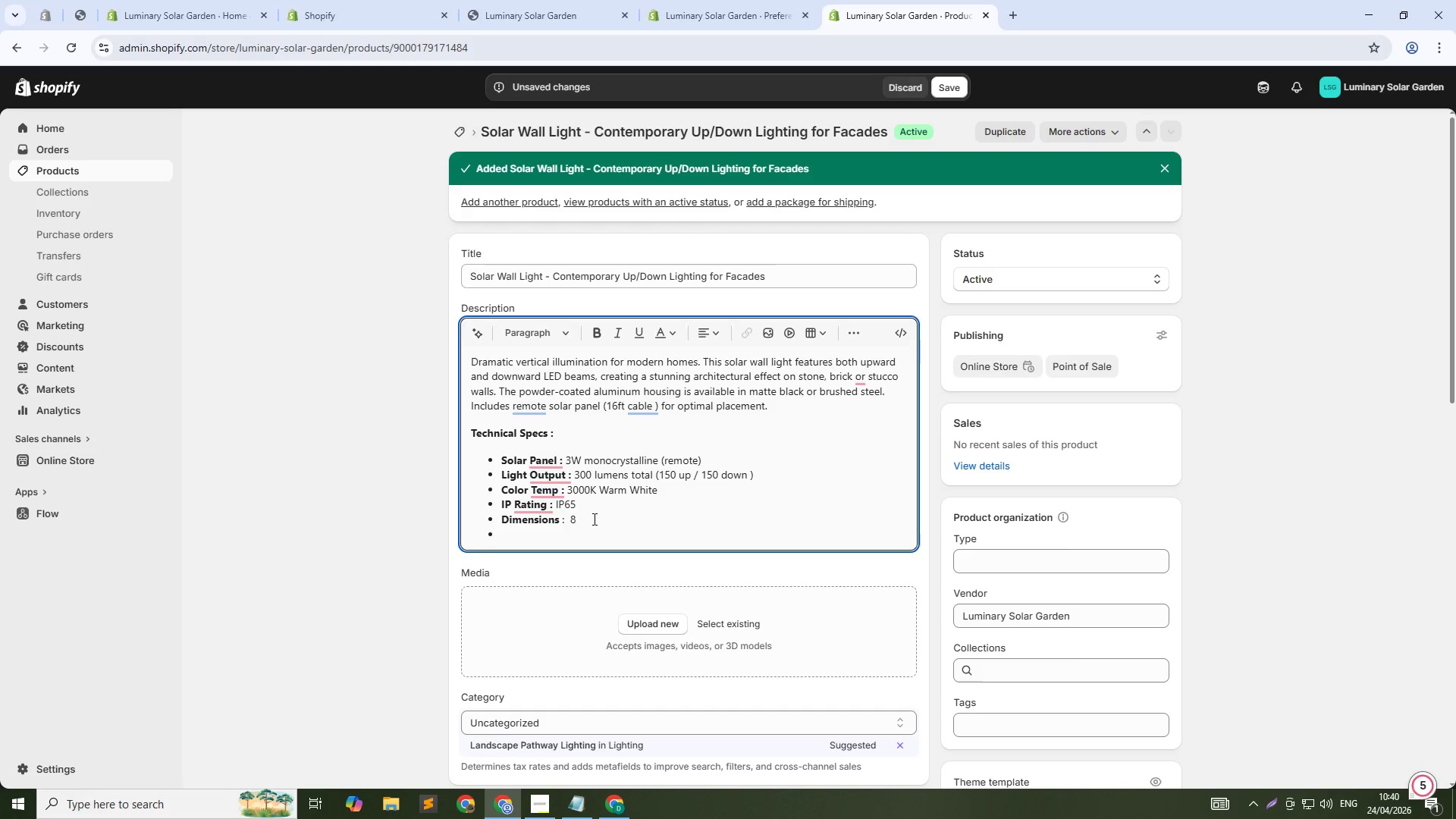 
key(Shift+ShiftRight)
 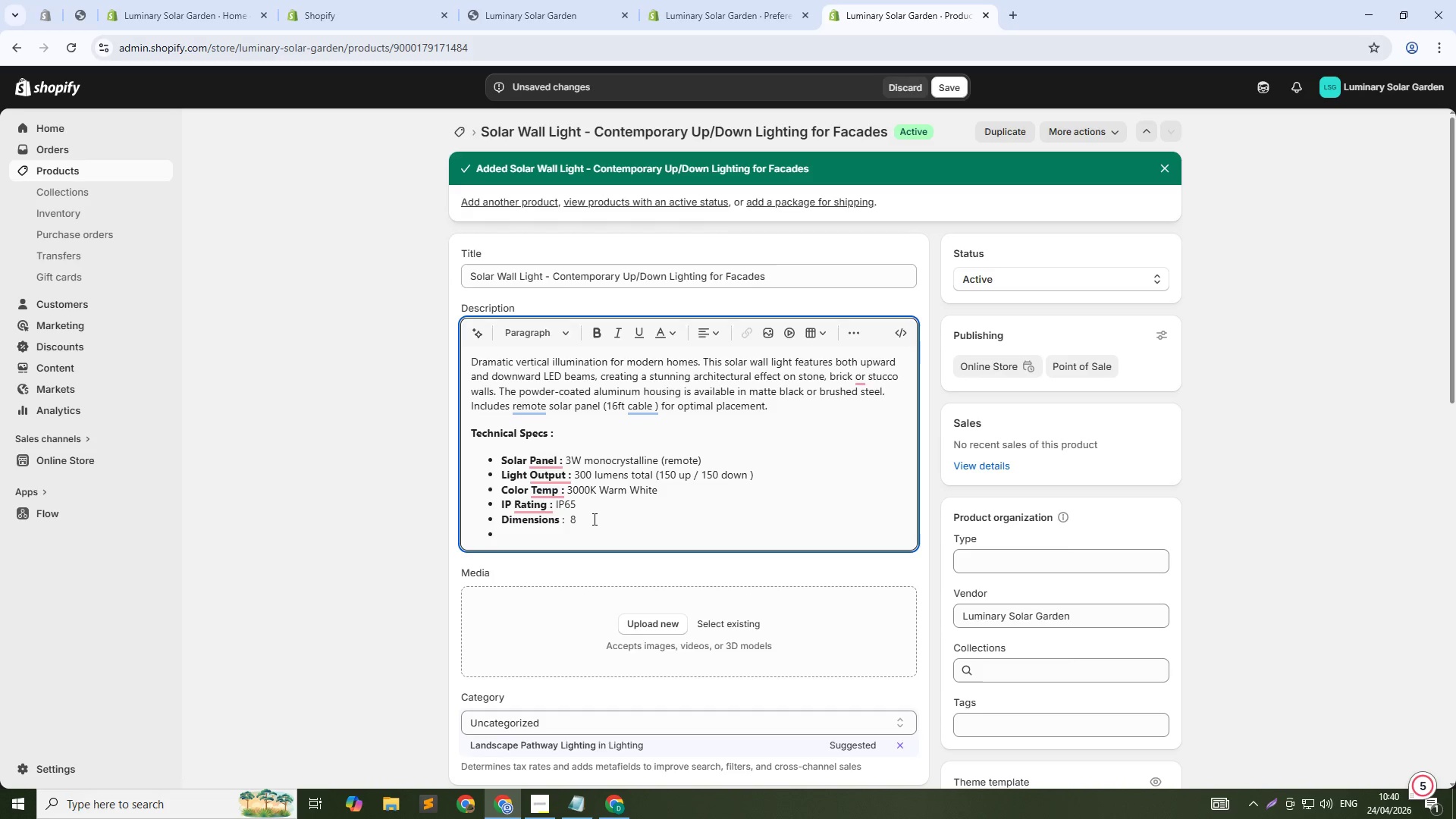 
key(Shift+Quote)
 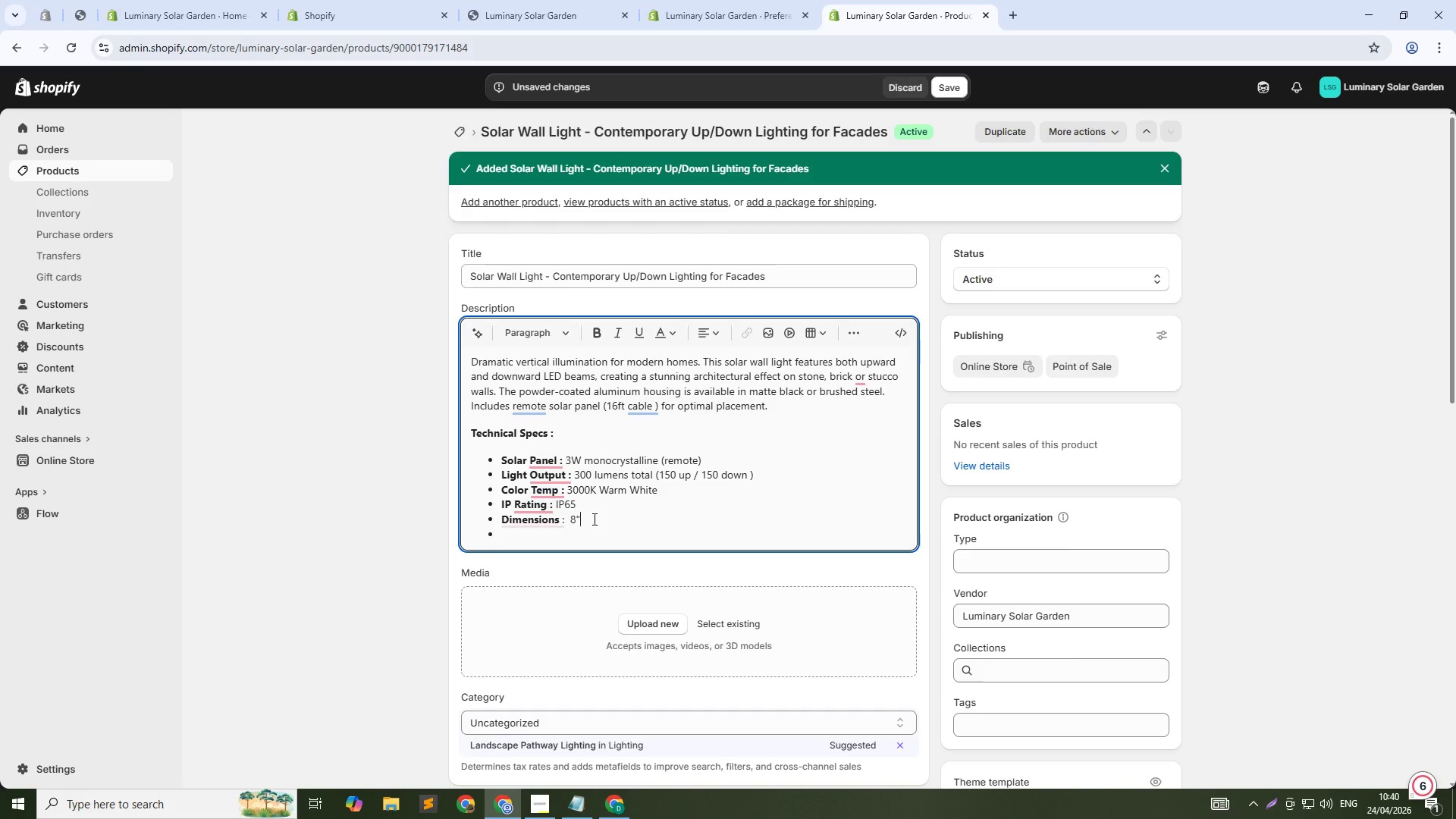 
key(Shift+ShiftLeft)
 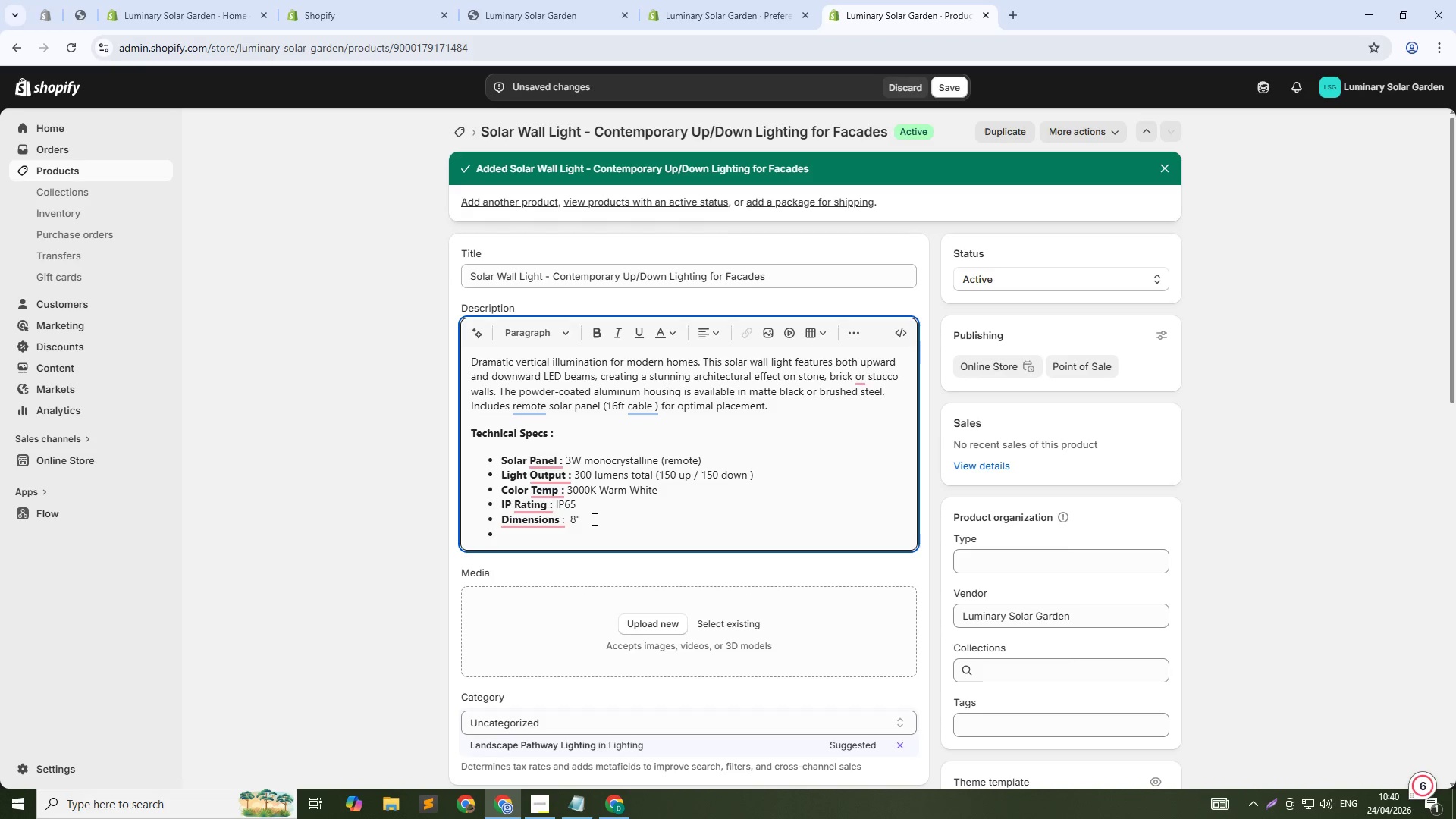 
key(Space)
 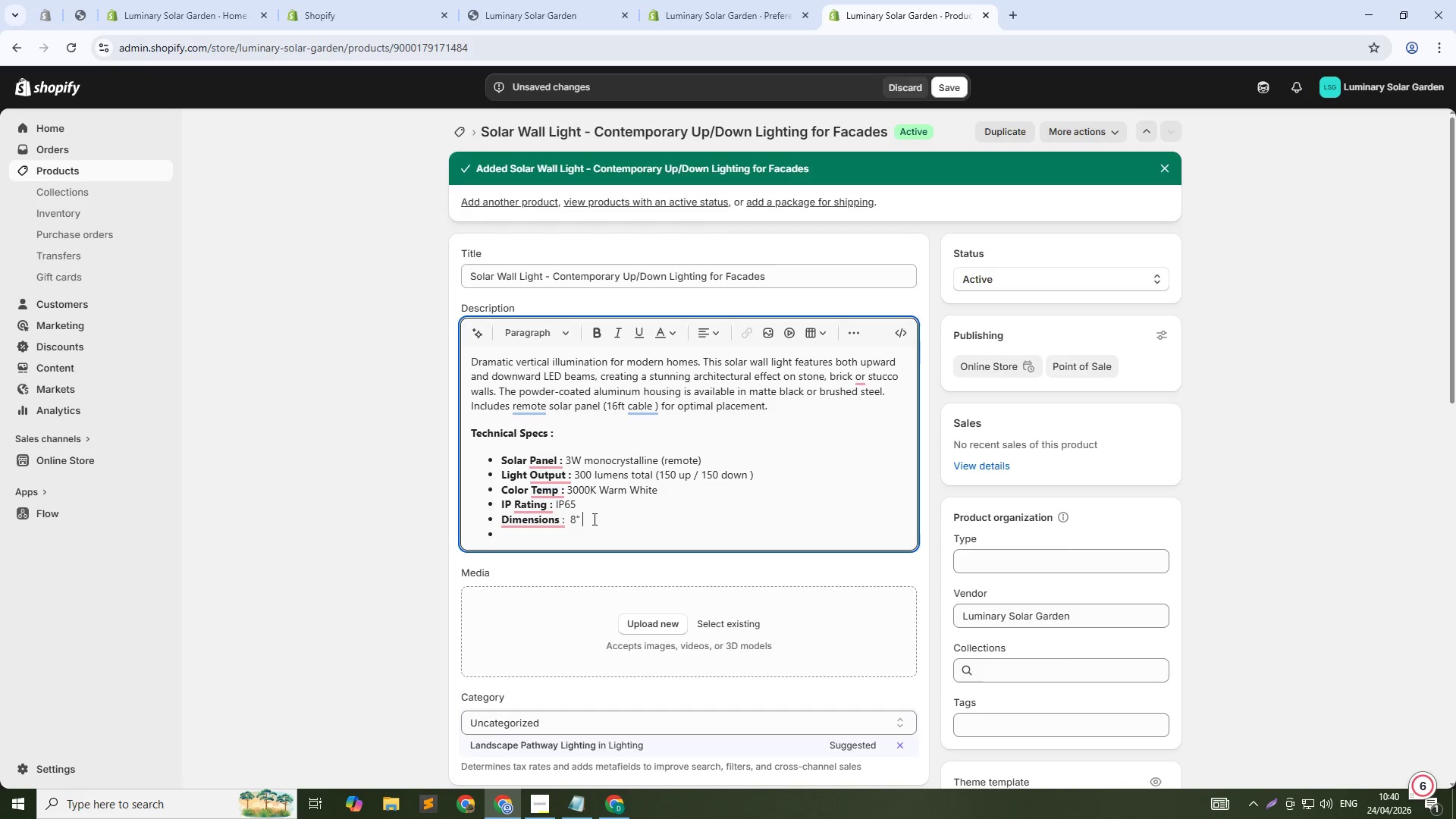 
key(Shift+X)
 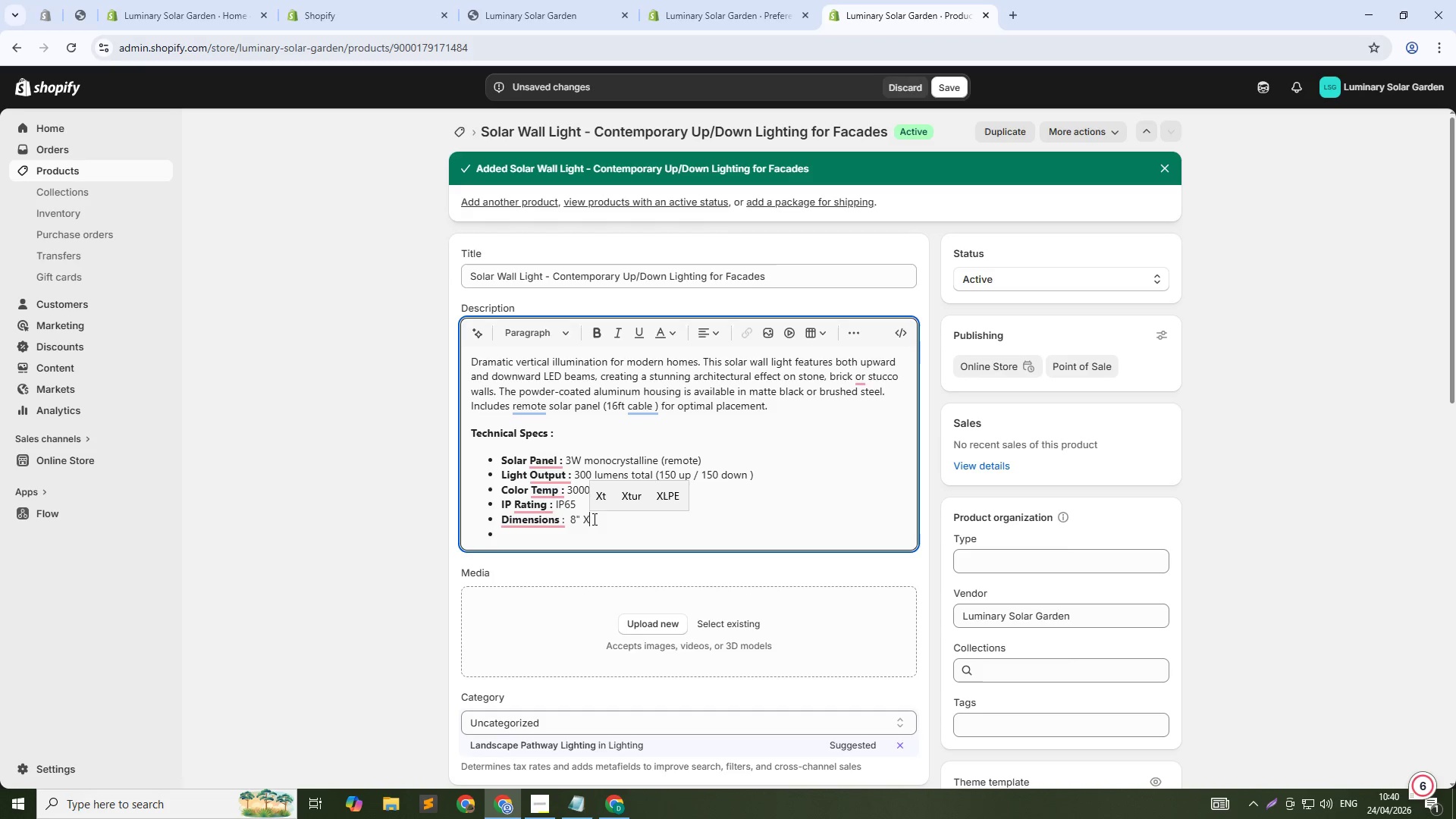 
key(Space)
 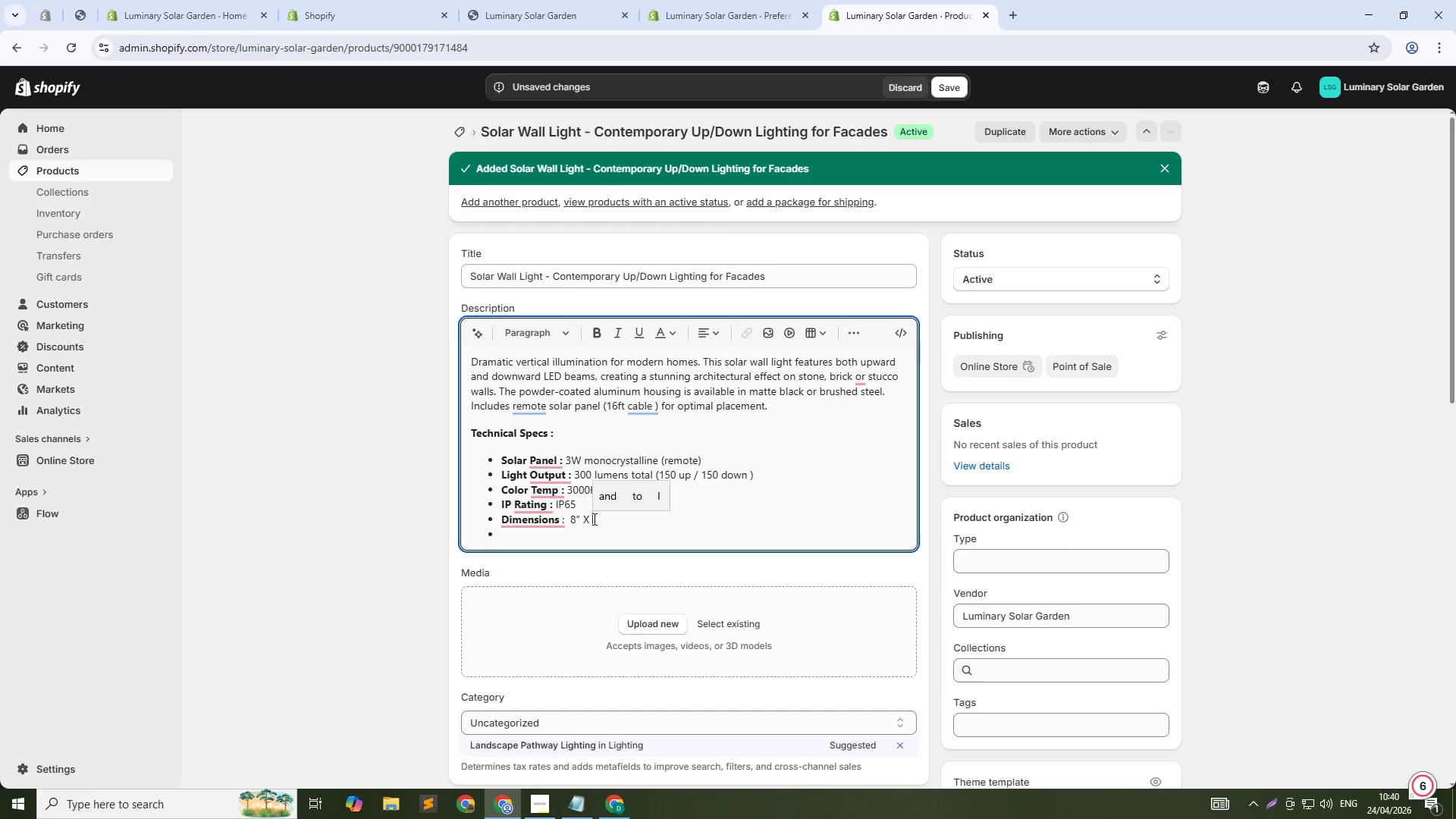 
key(4)
 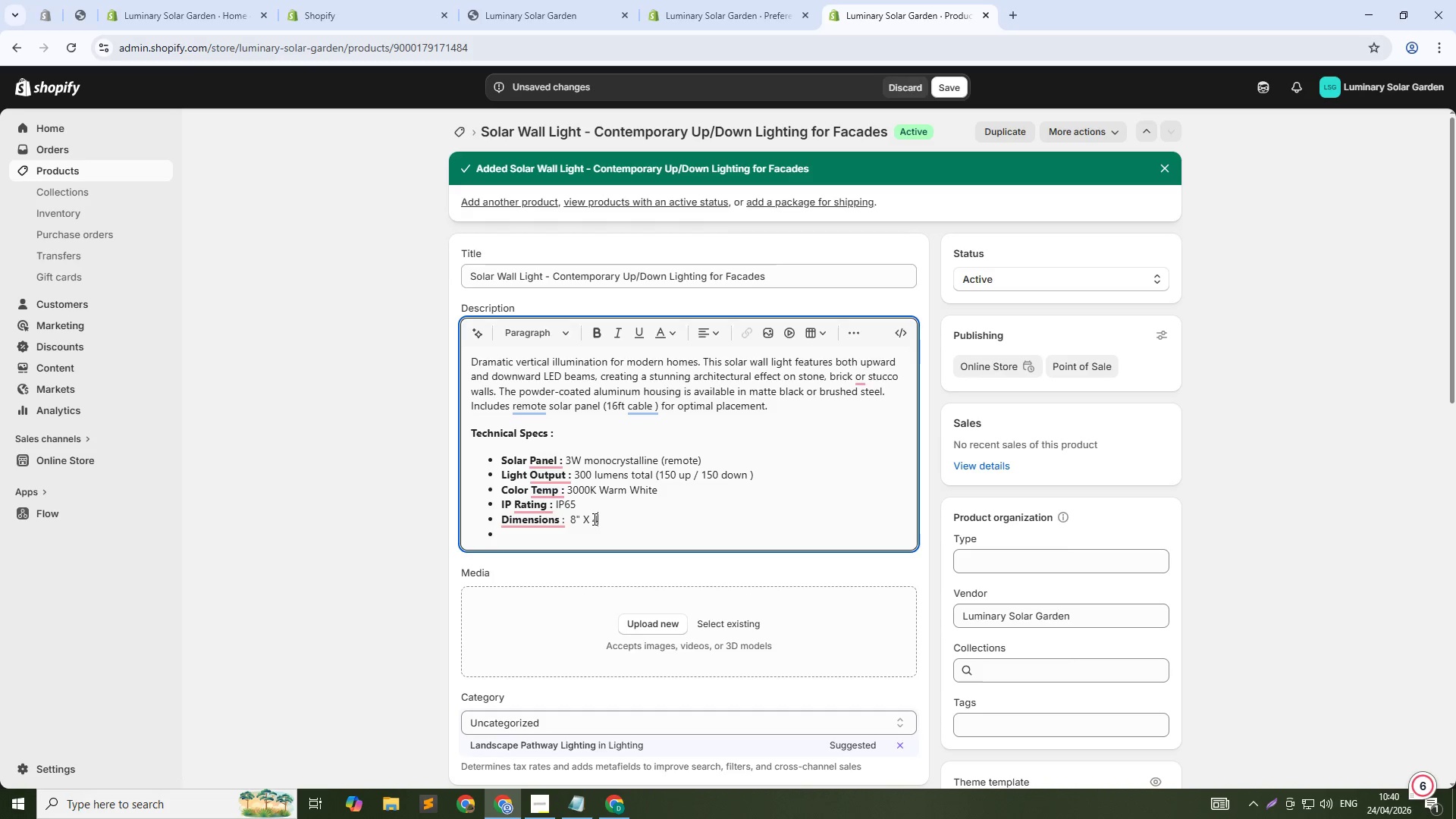 
key(Shift+Semicolon)
 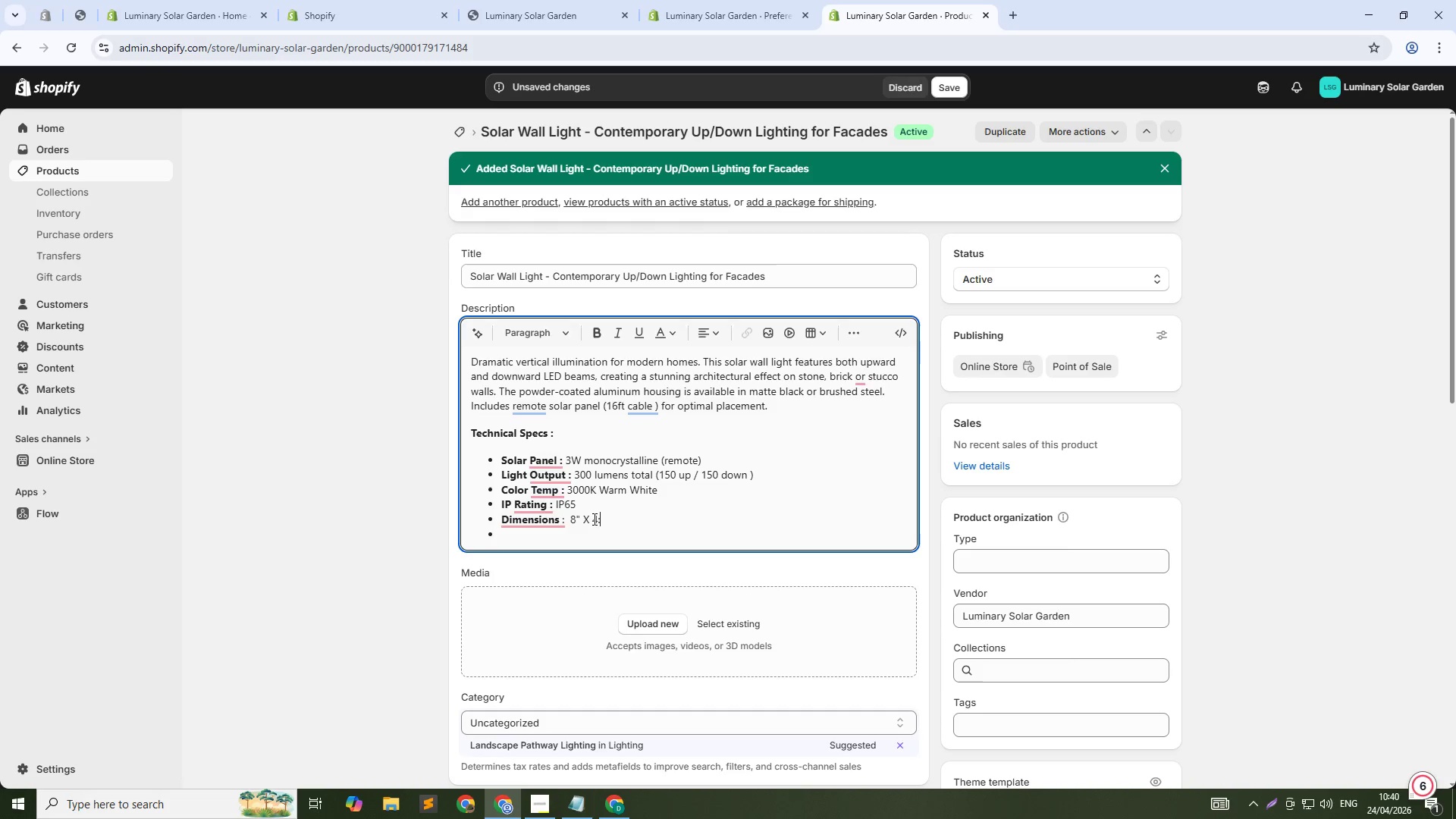 
key(Backspace)
 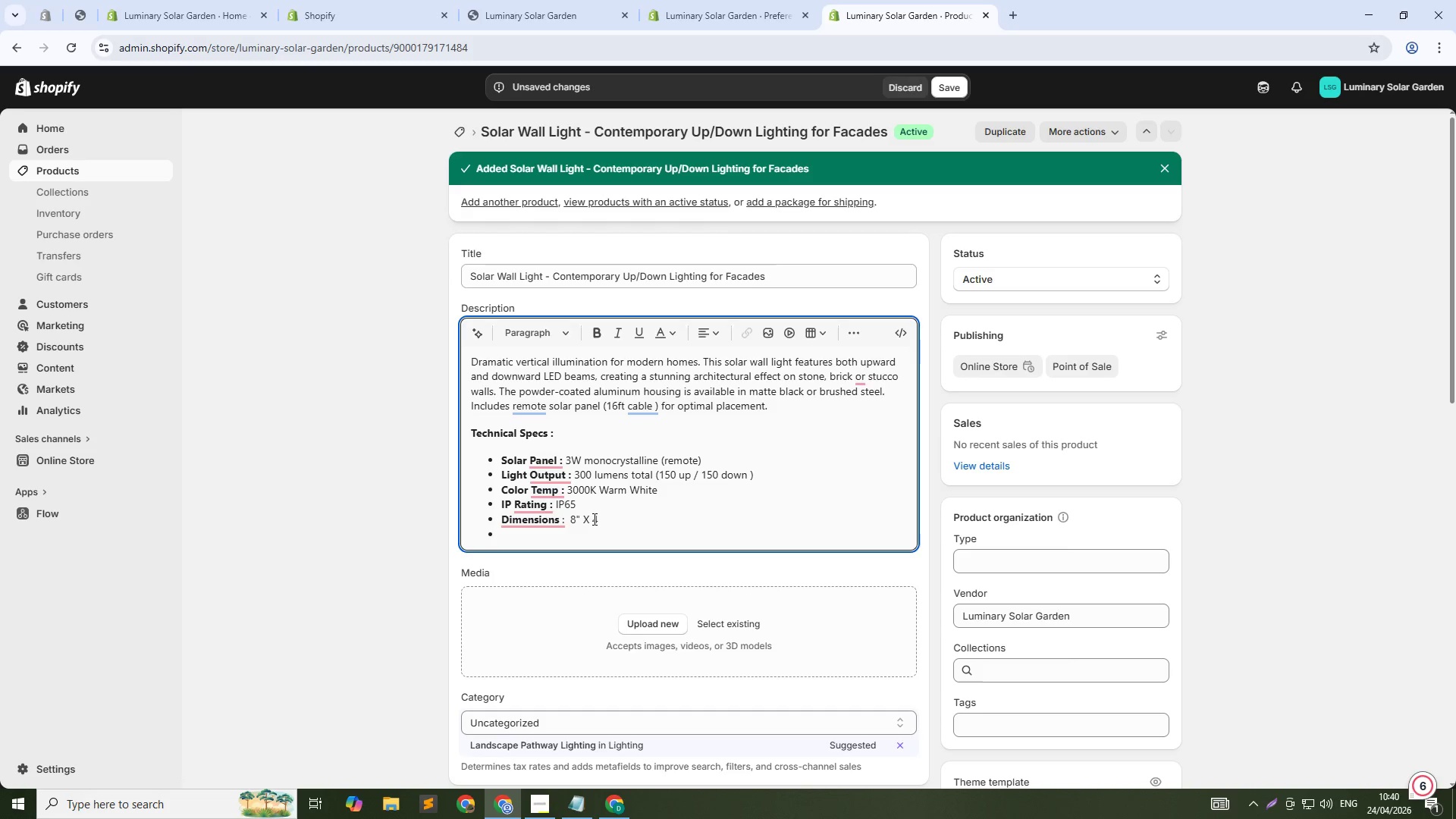 
key(Shift+ShiftRight)
 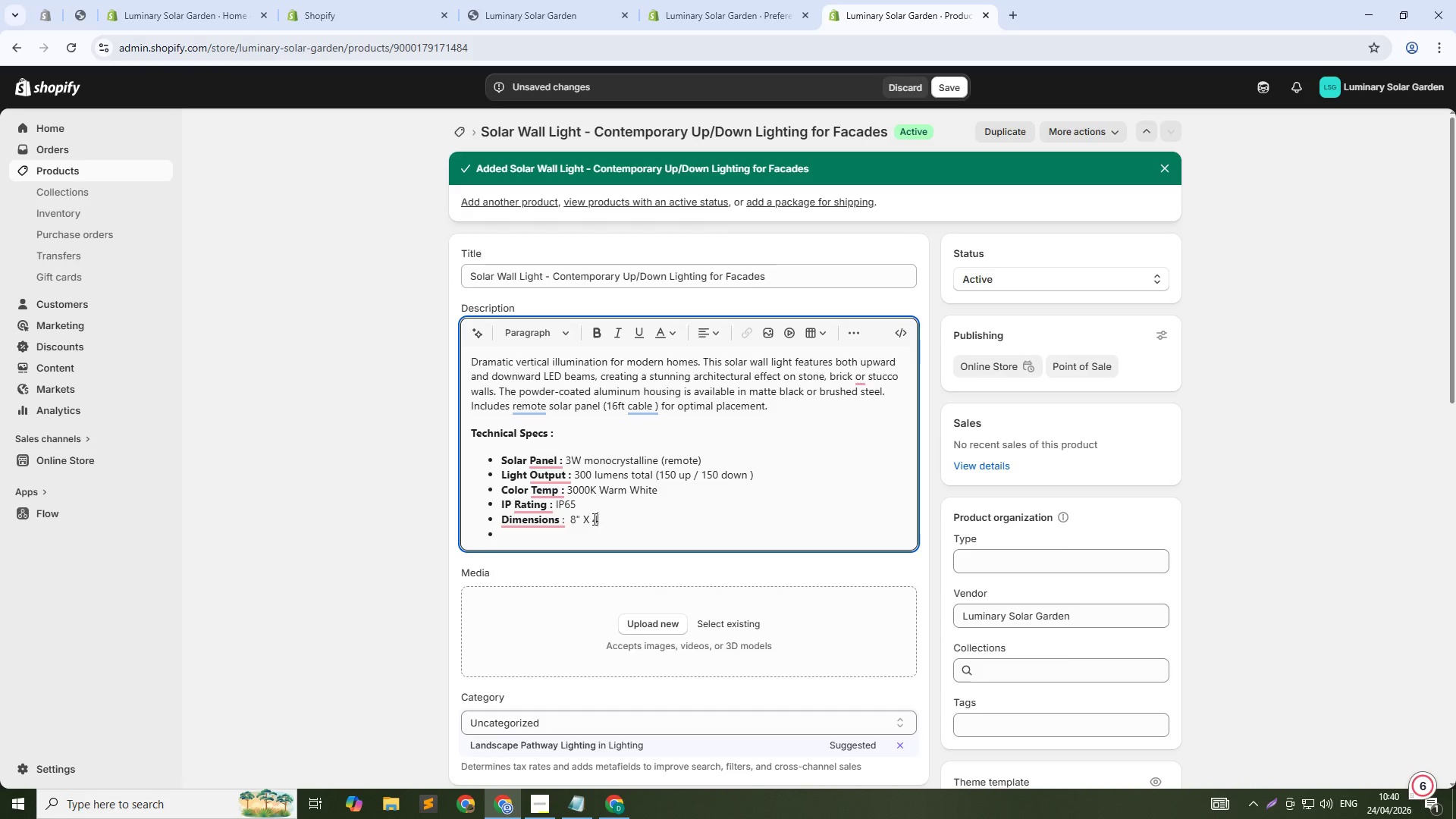 
key(Shift+Quote)
 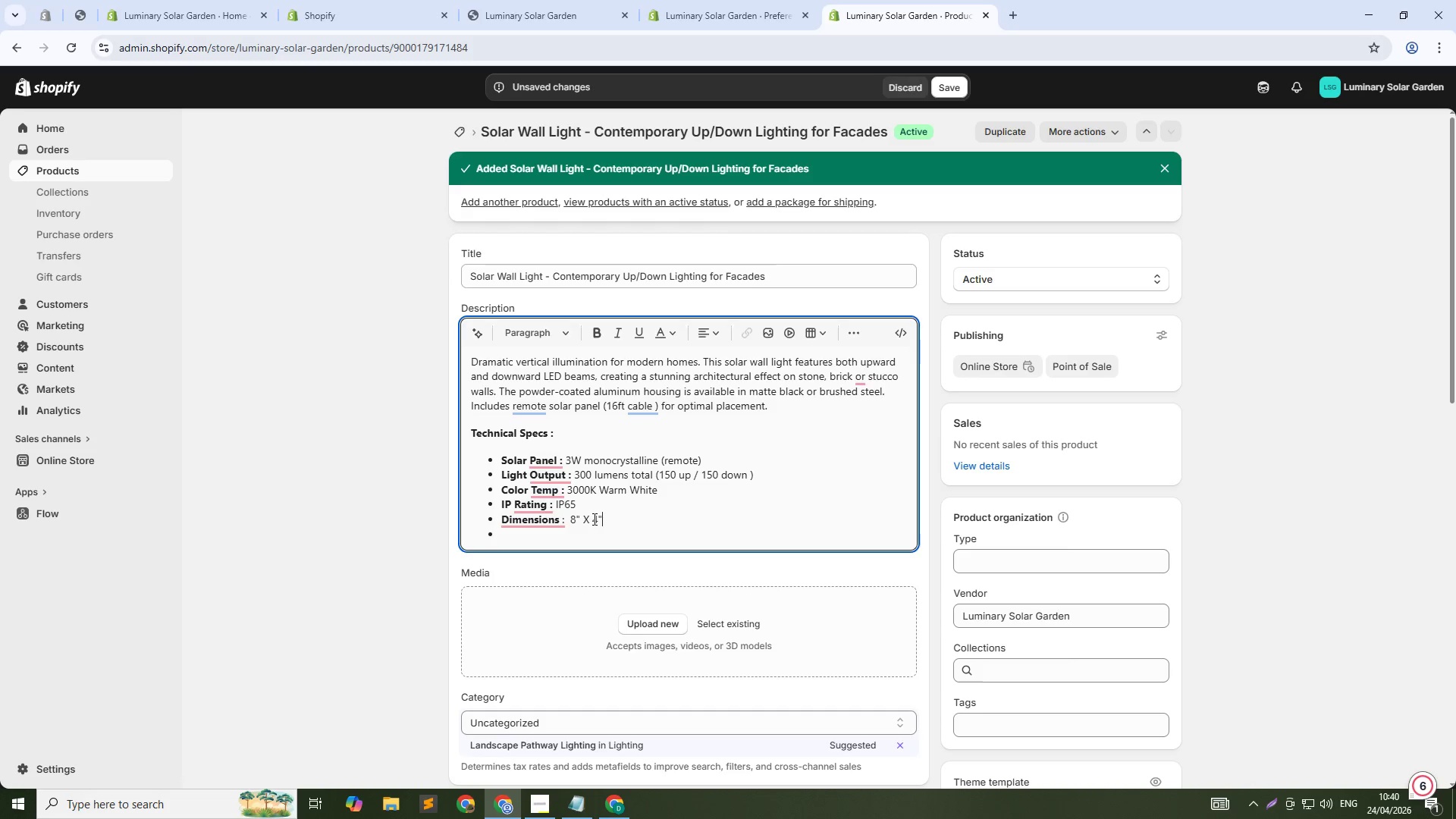 
key(Space)
 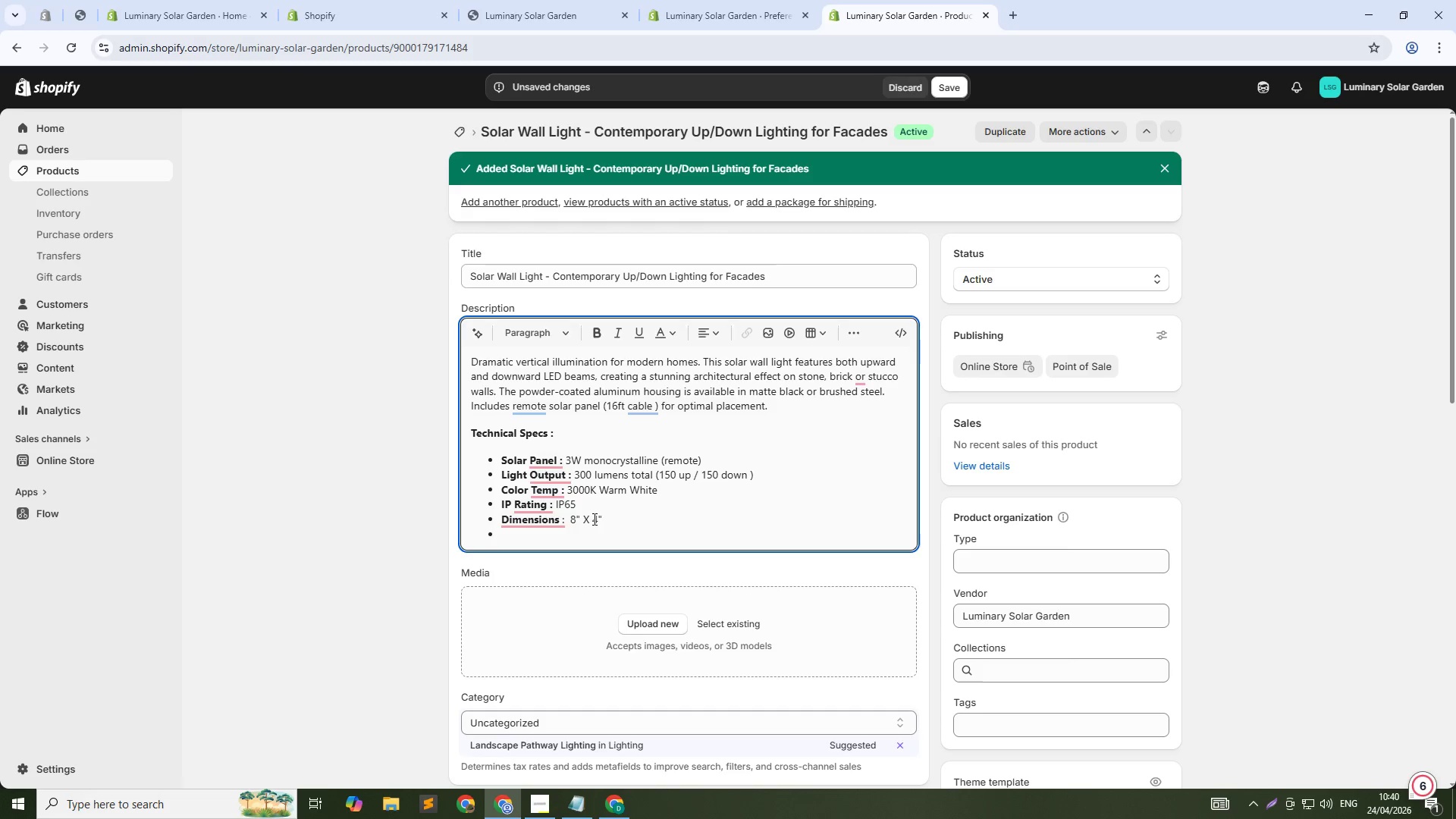 
key(Shift+X)
 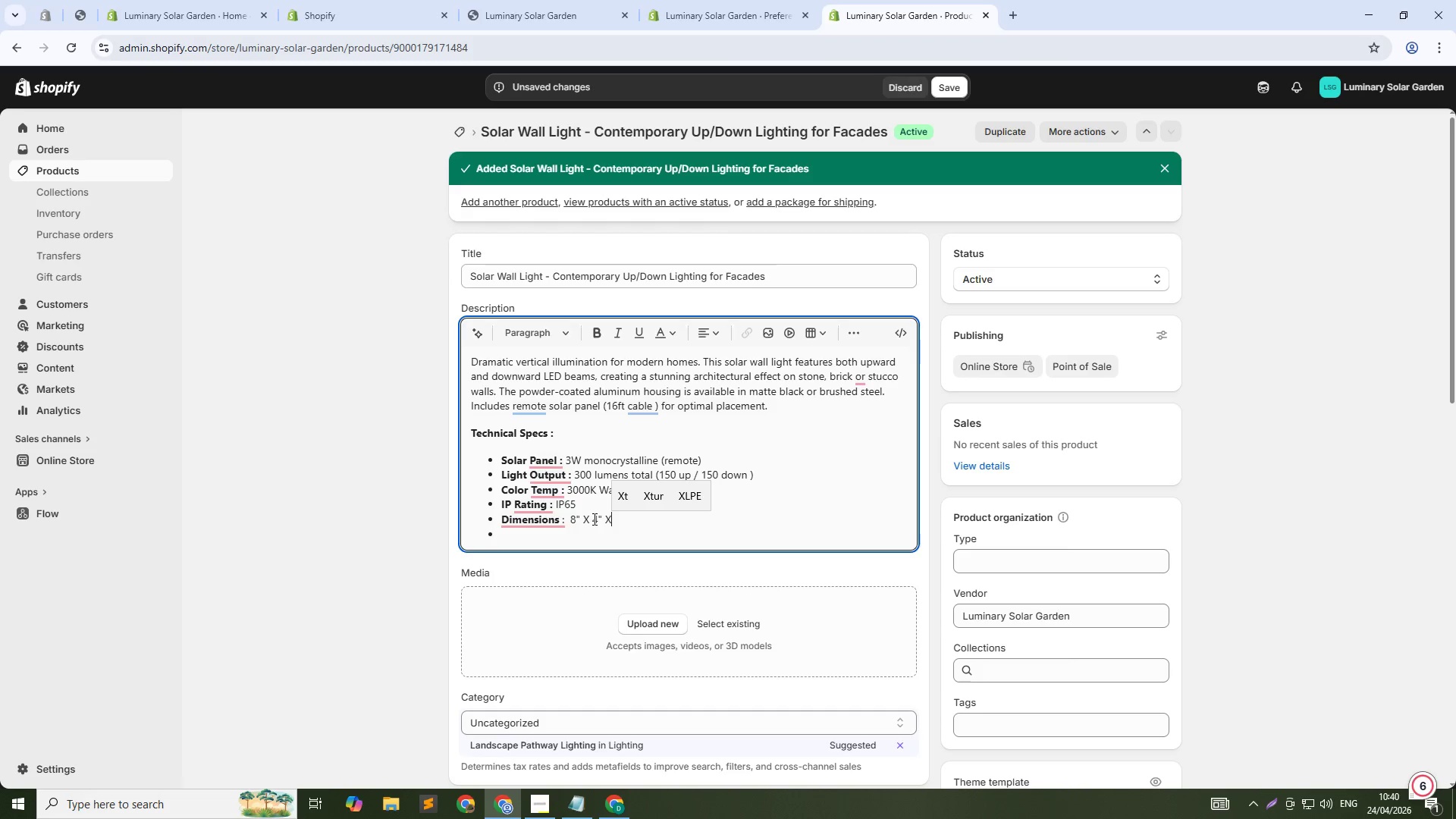 
key(Space)
 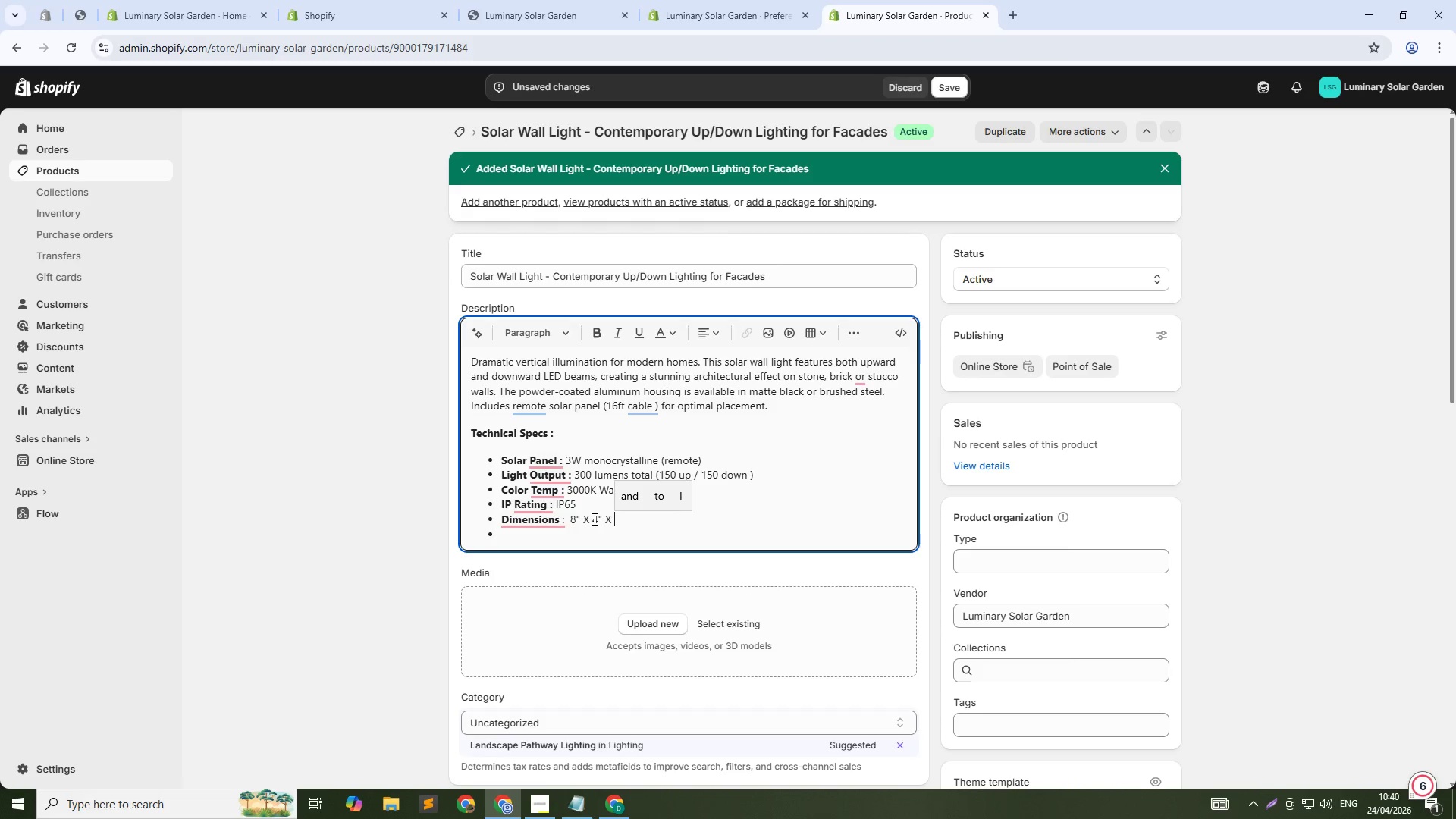 
key(2)
 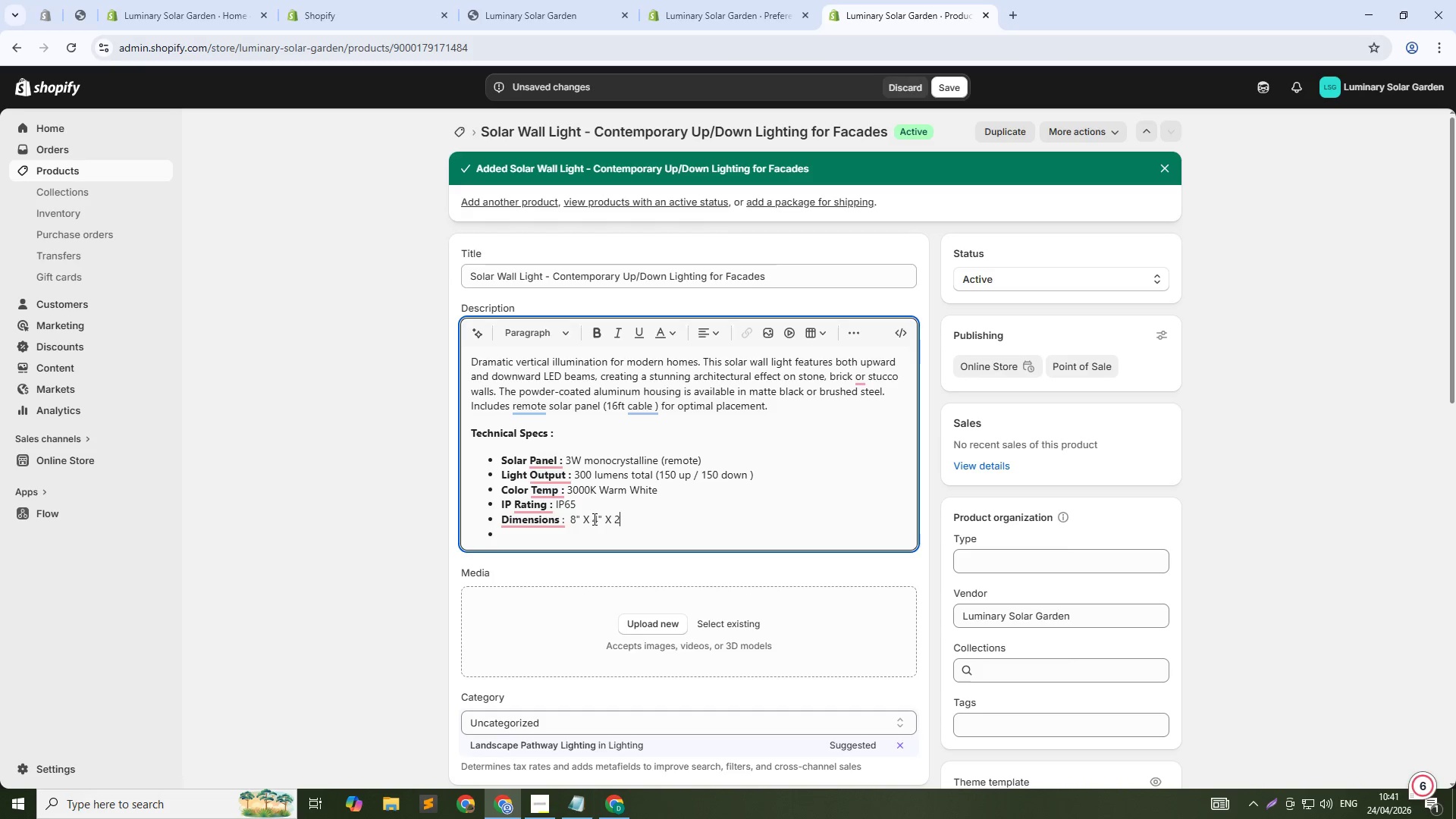 
key(Backspace)
 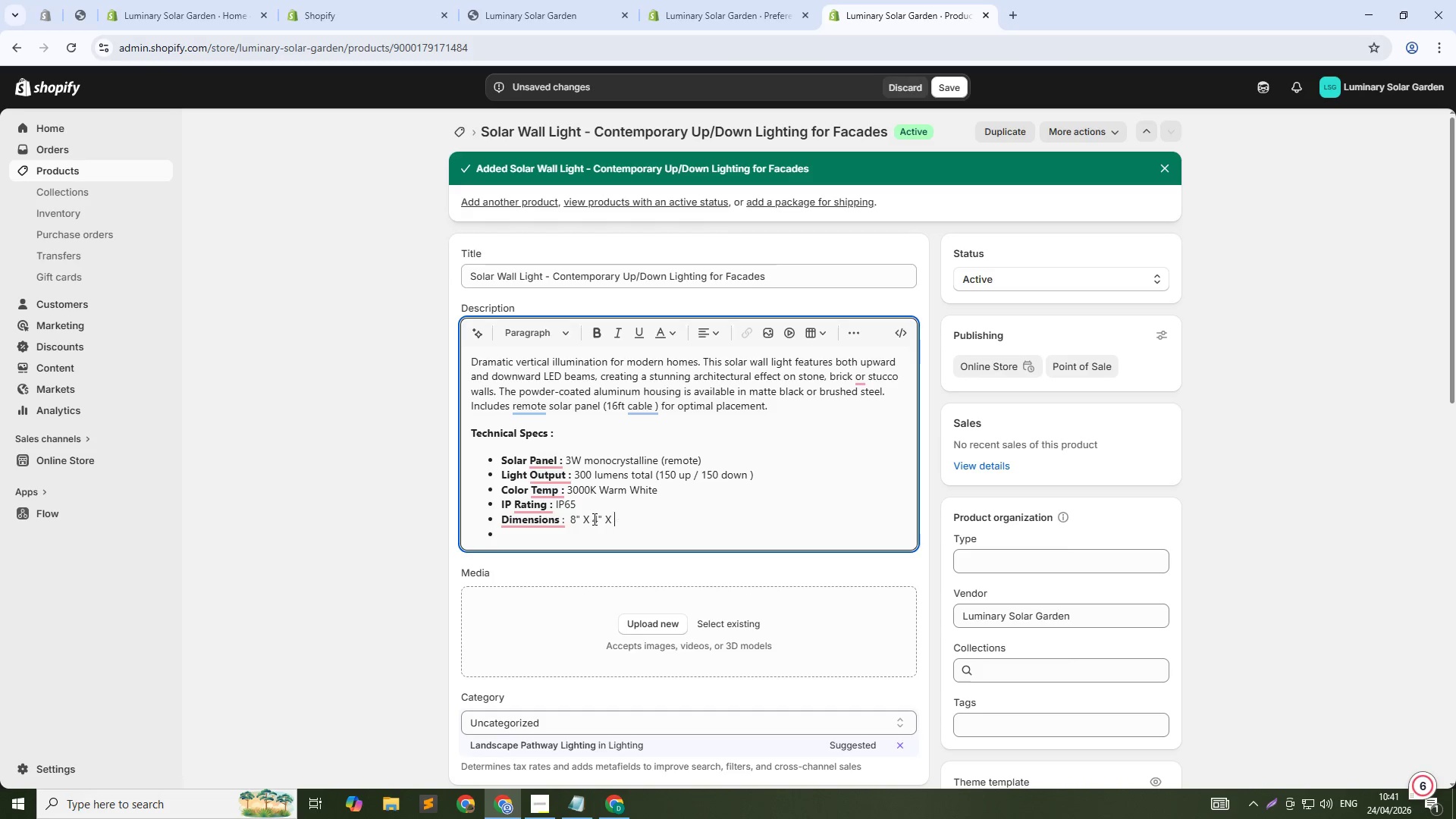 
key(3)
 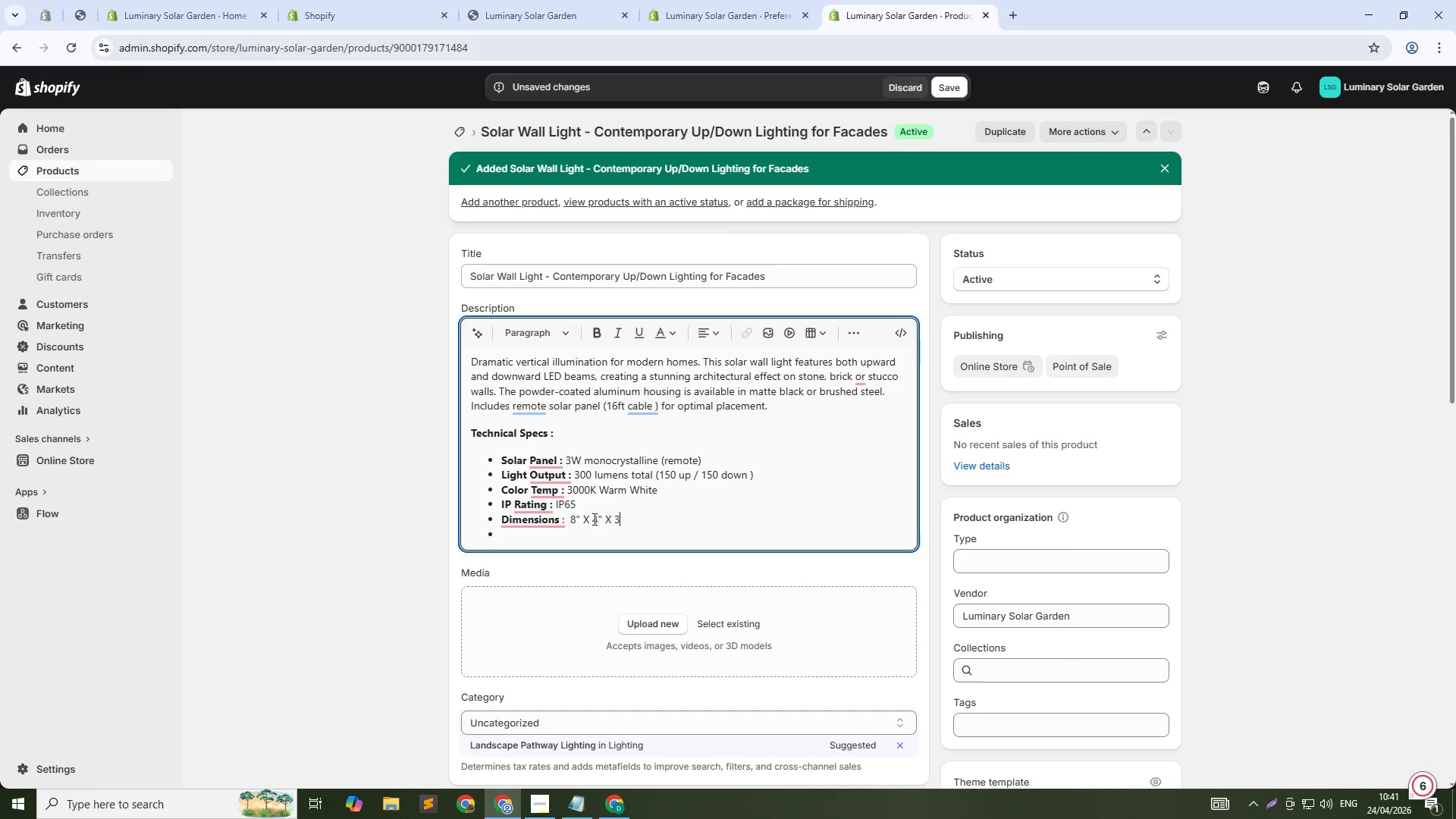 
key(Shift+Quote)
 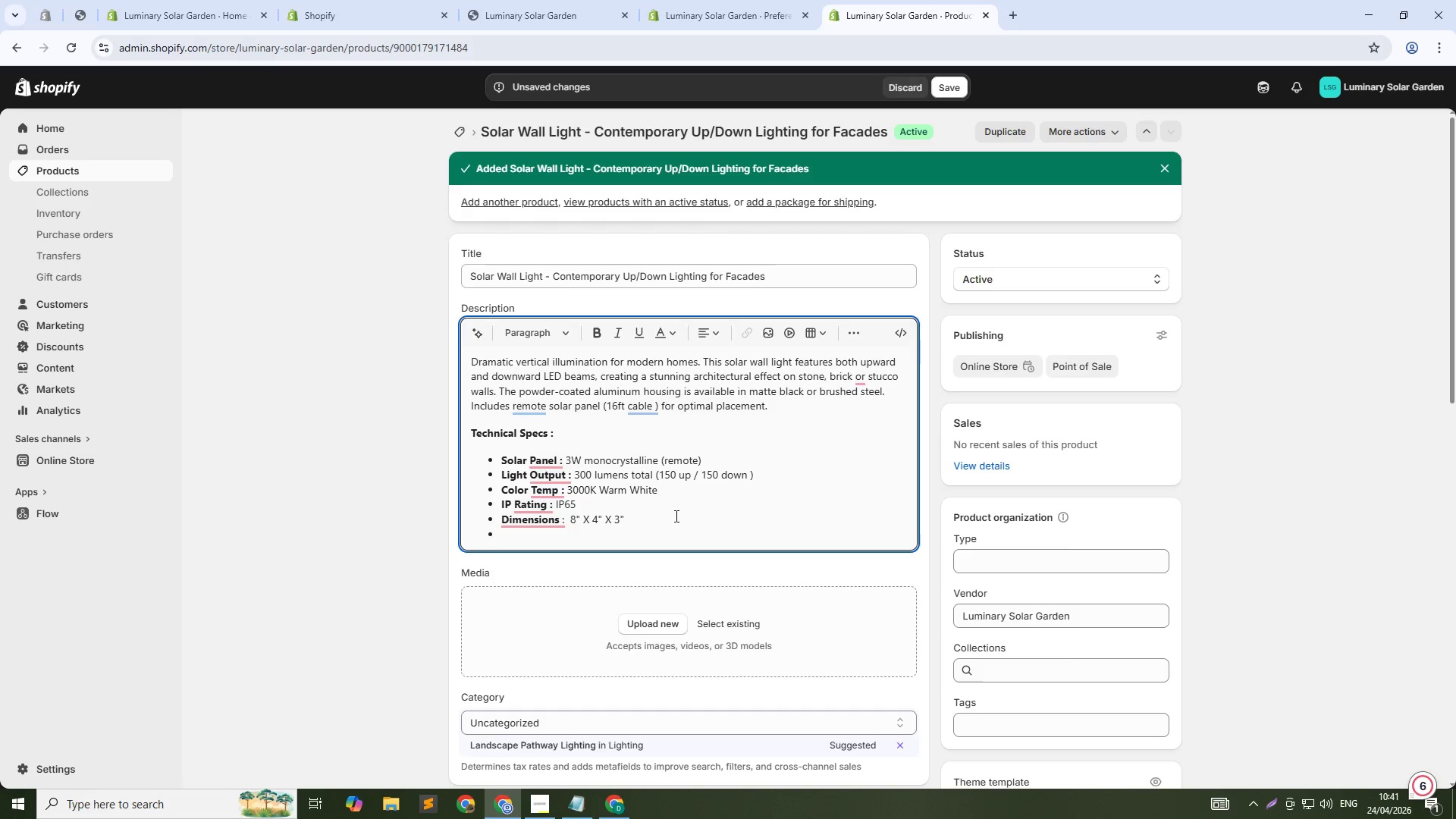 
left_click([675, 516])
 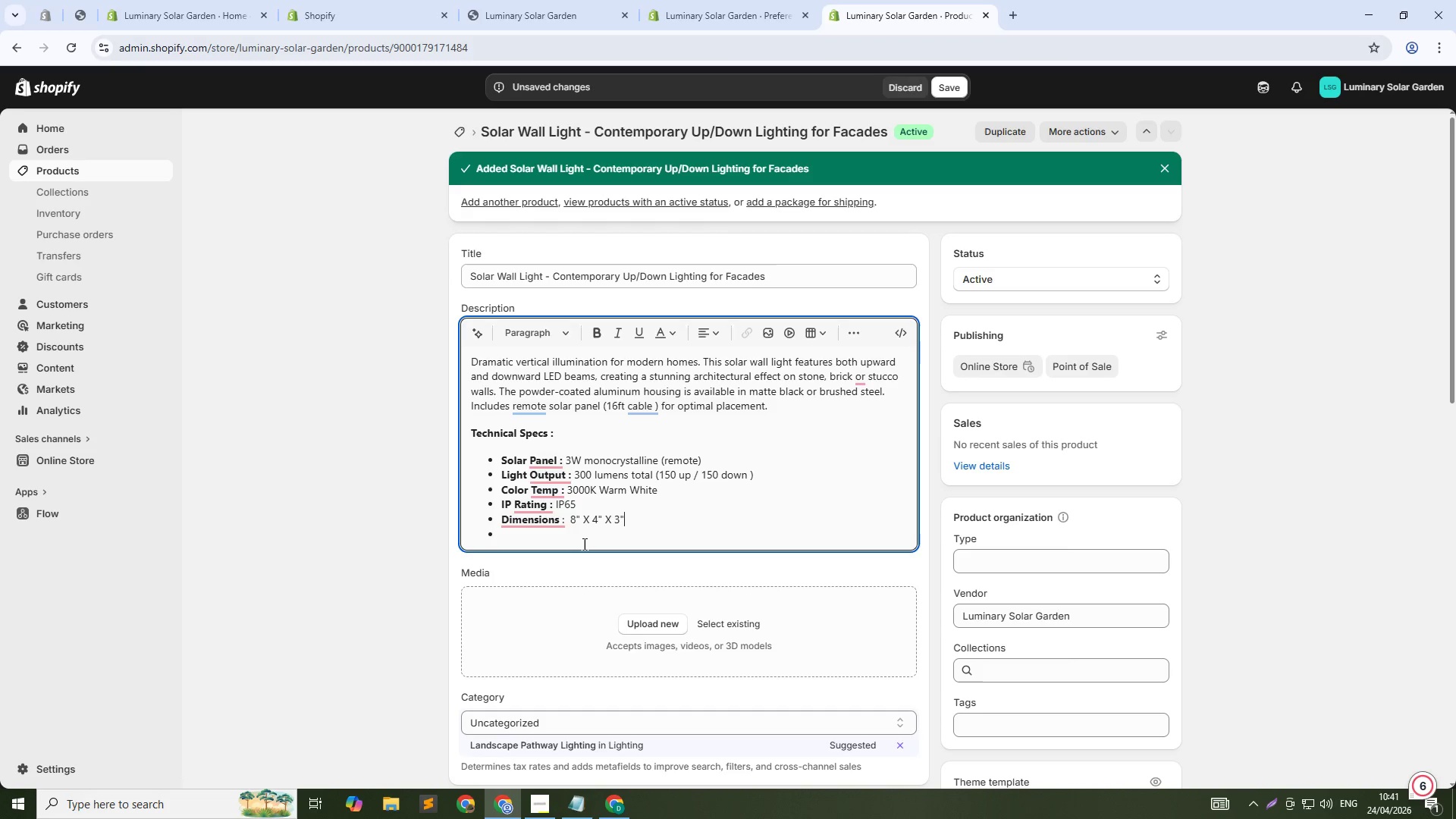 
left_click([583, 539])
 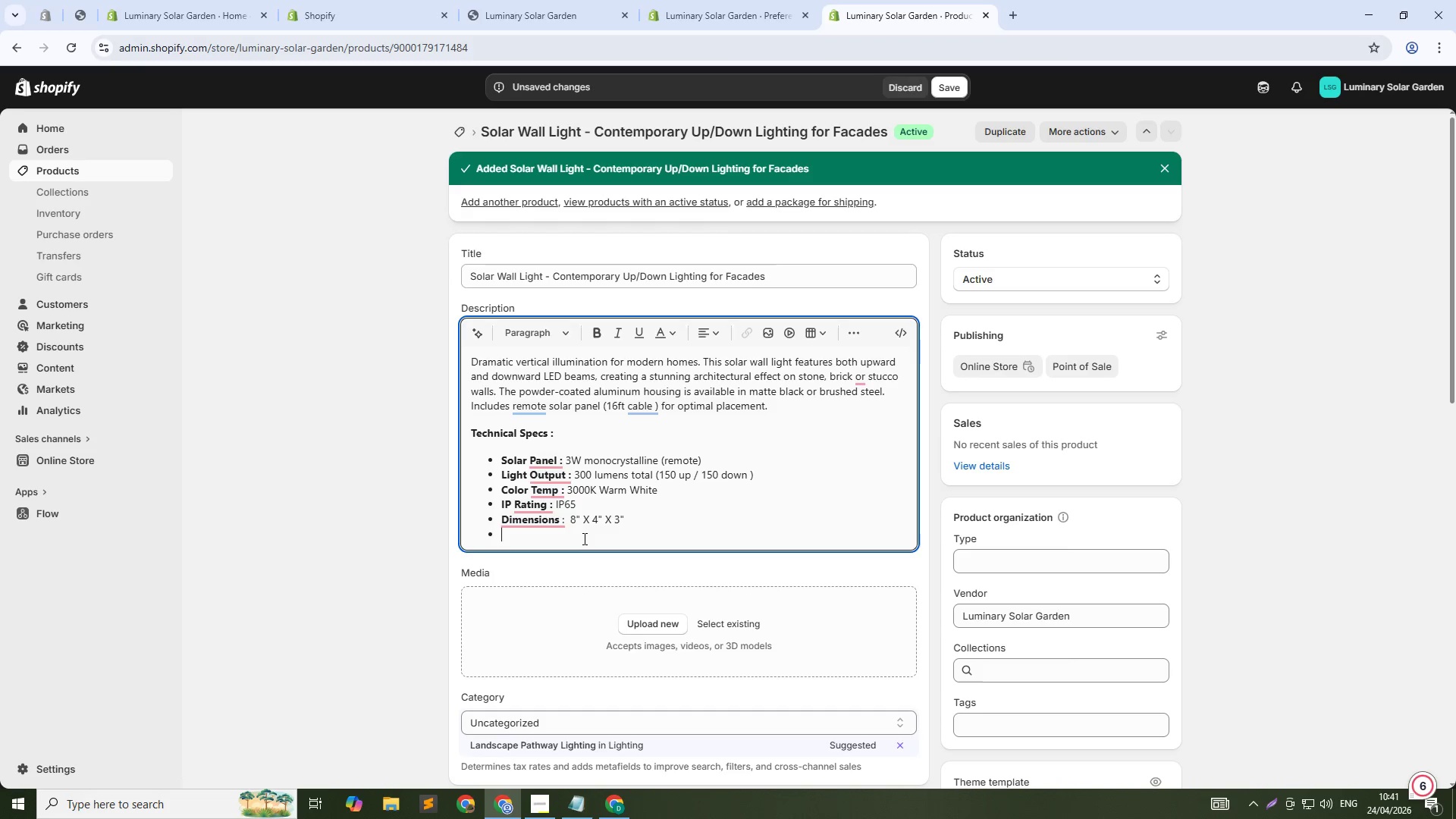 
key(Backspace)
 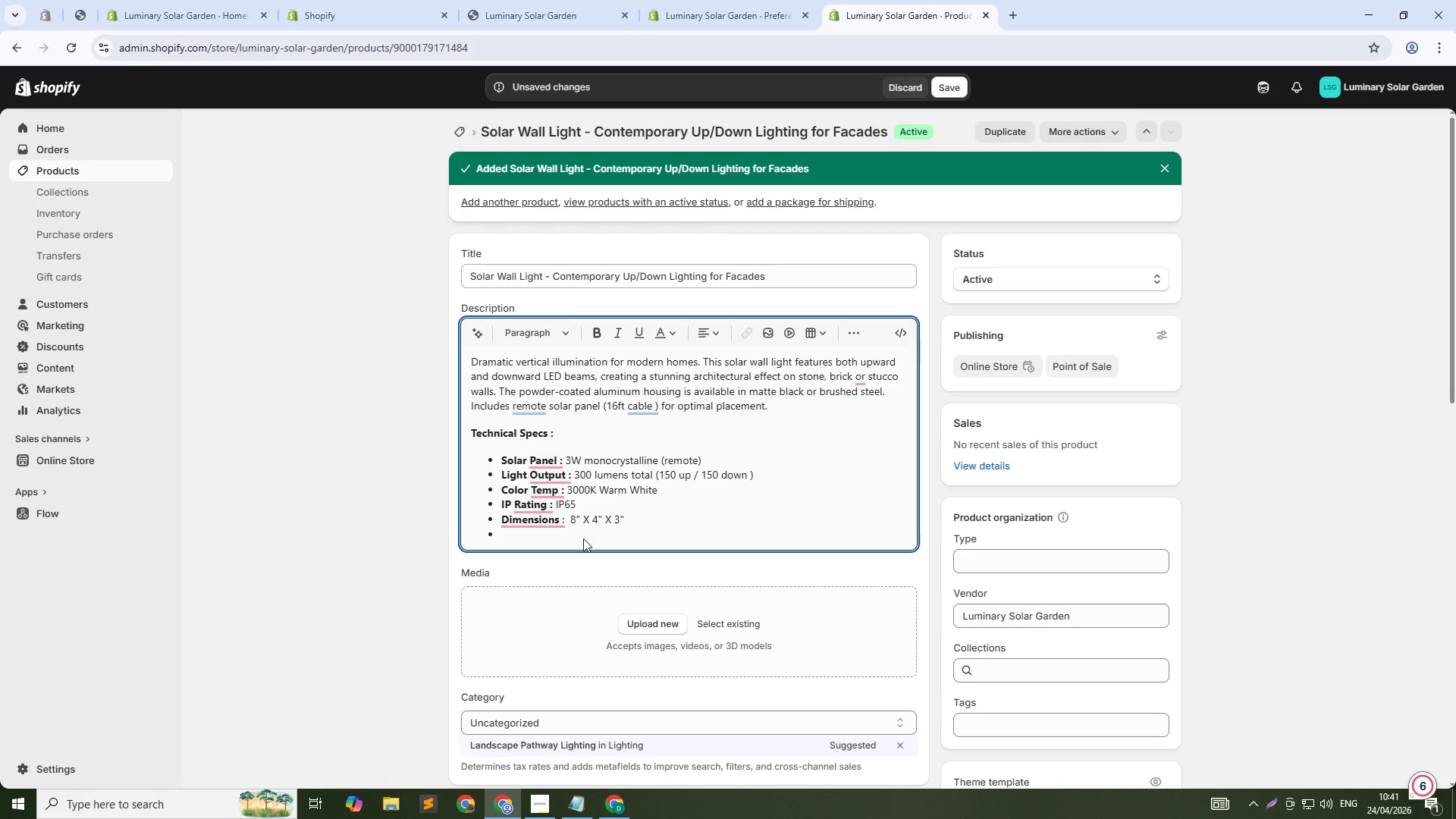 
key(Backspace)
 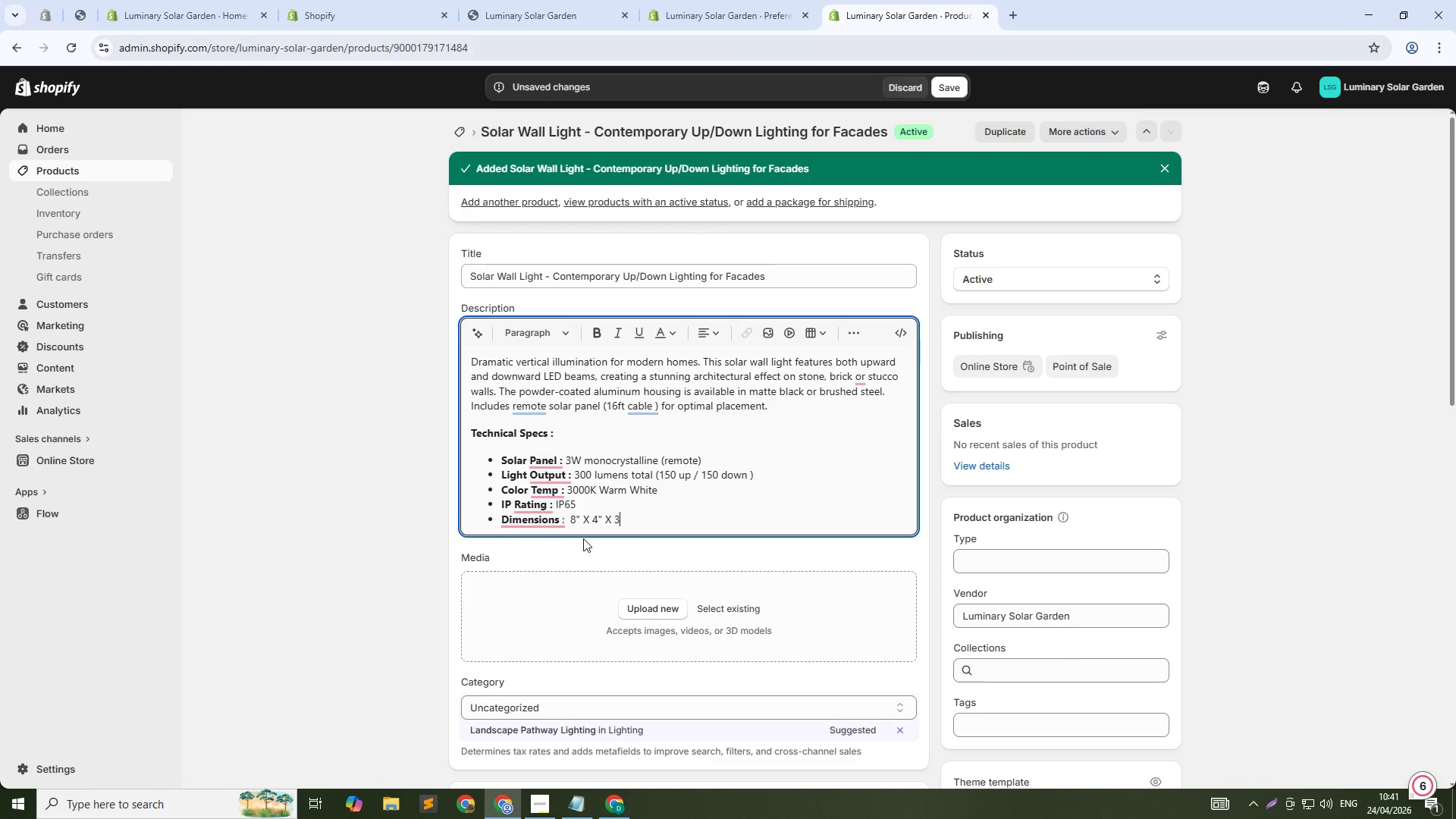 
key(Shift+Quote)
 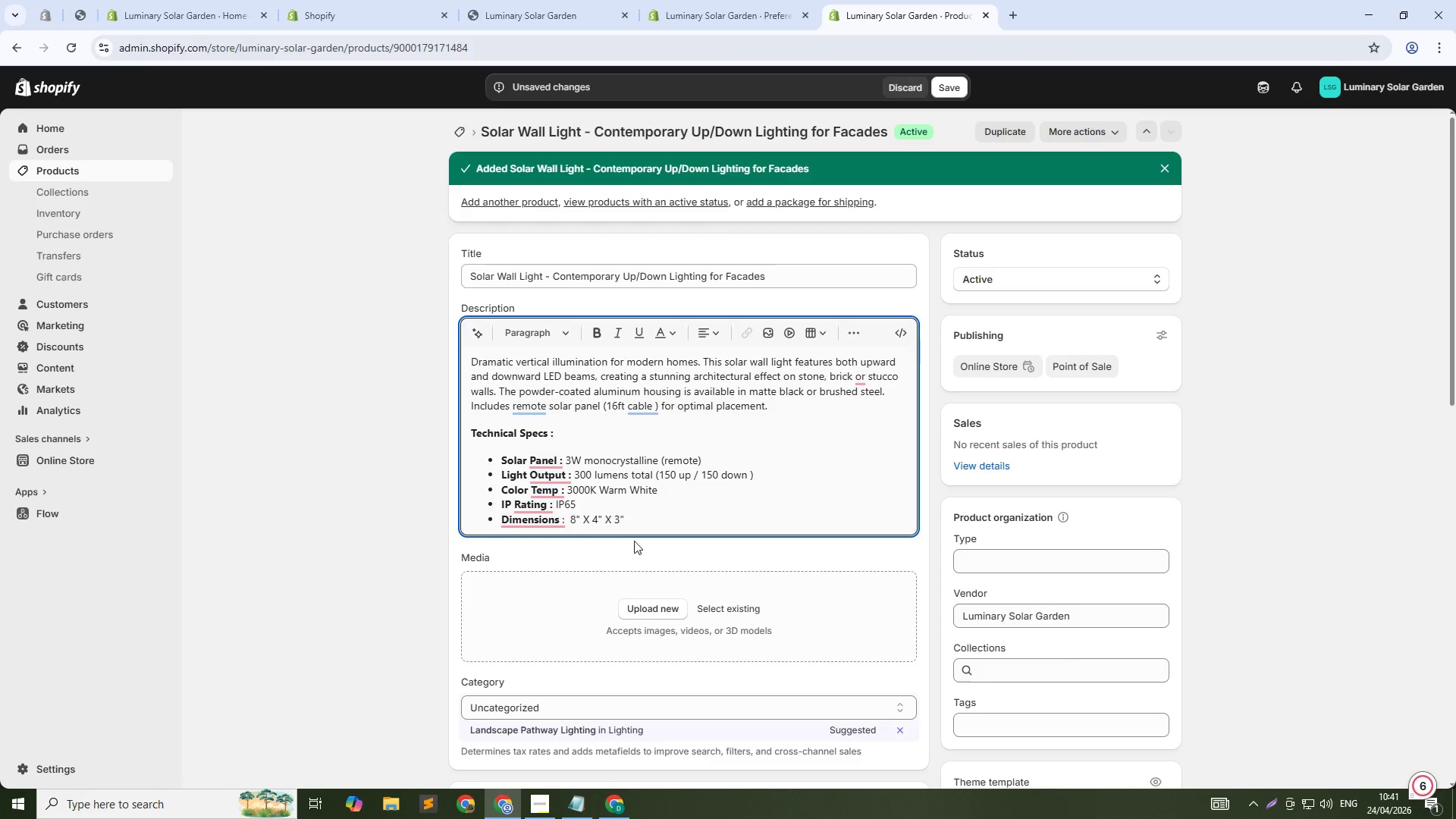 
left_click([714, 516])
 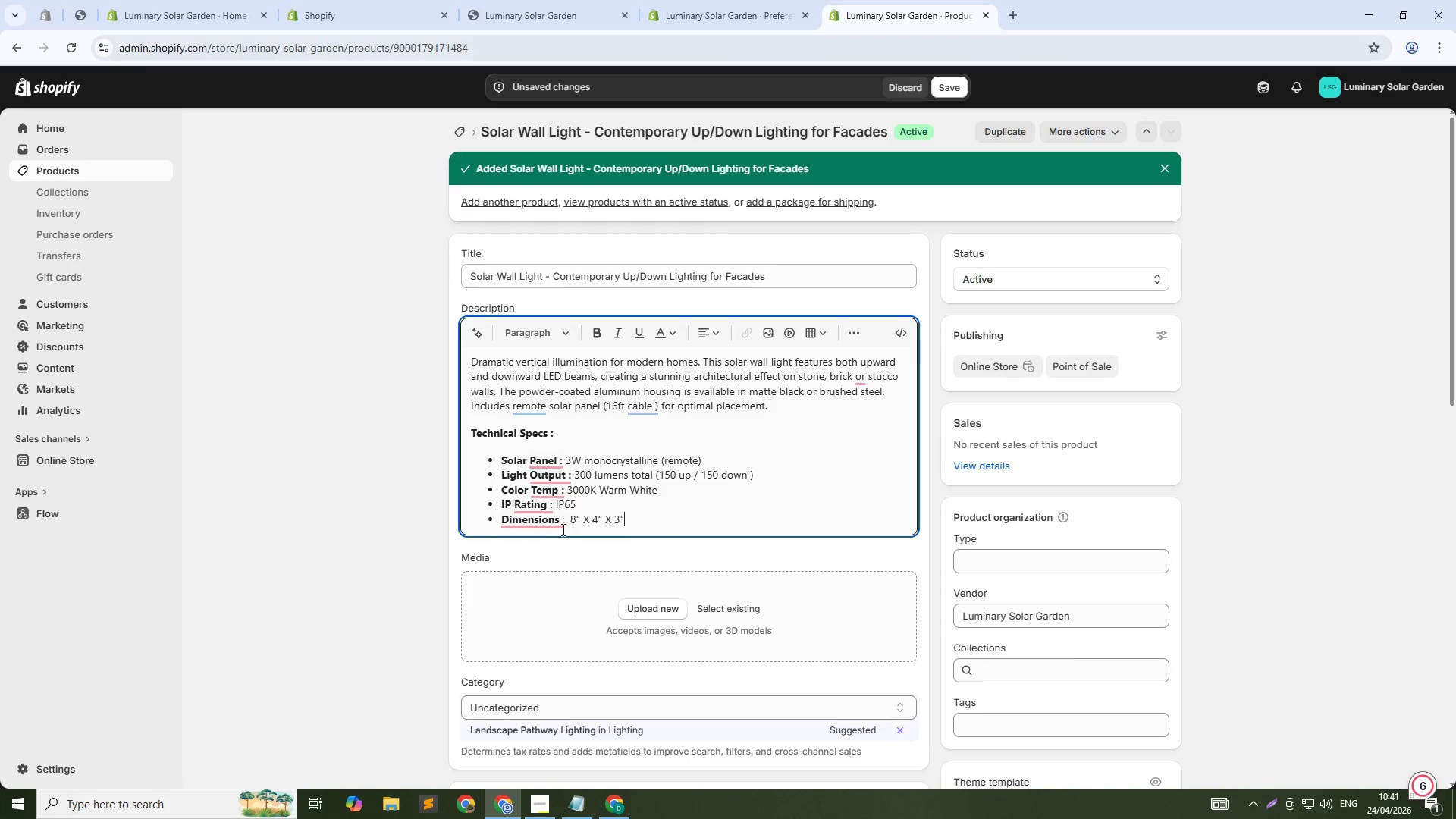 
left_click([555, 521])
 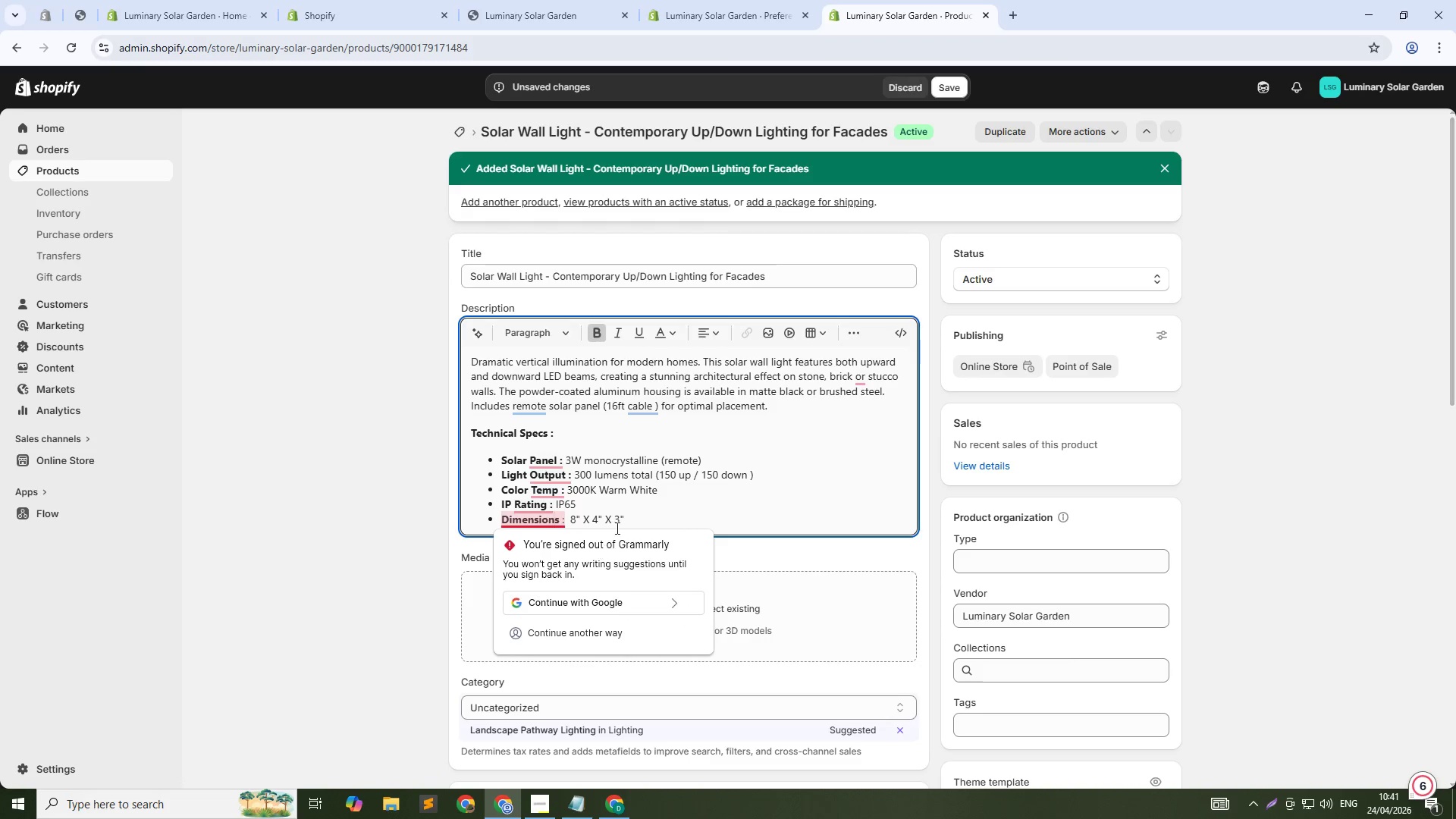 
left_click([658, 503])
 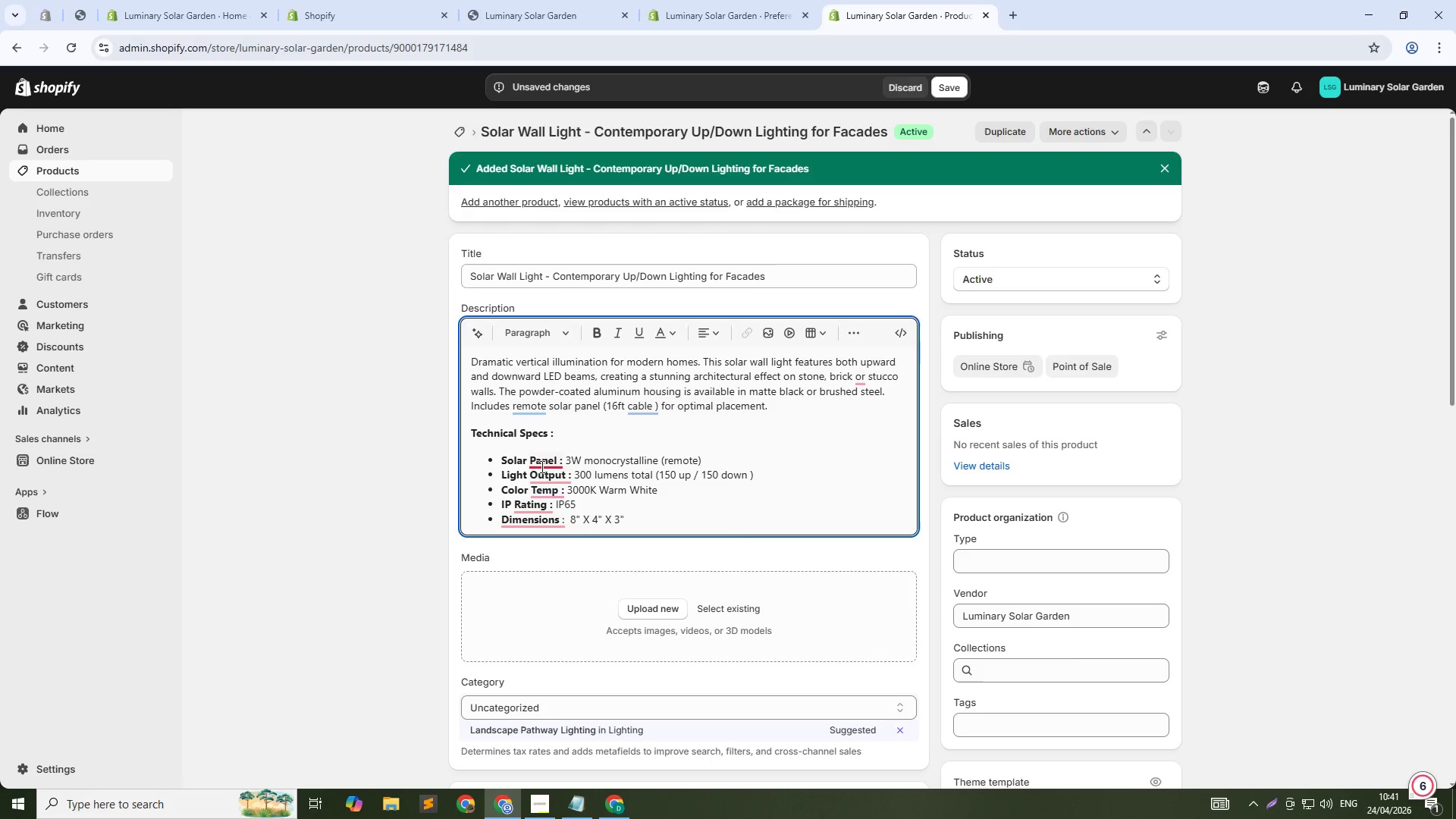 
left_click([541, 455])
 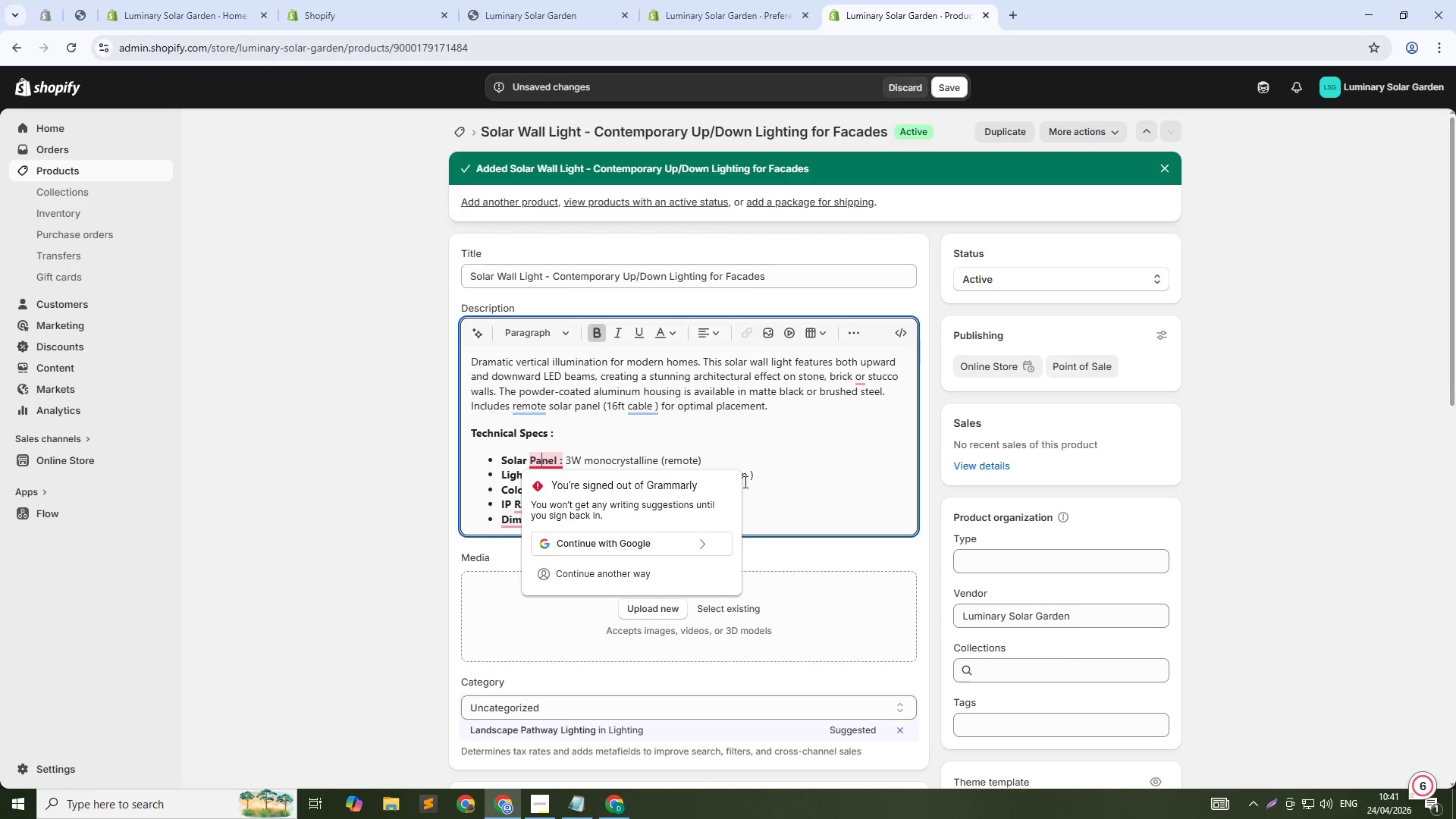 
left_click([761, 472])
 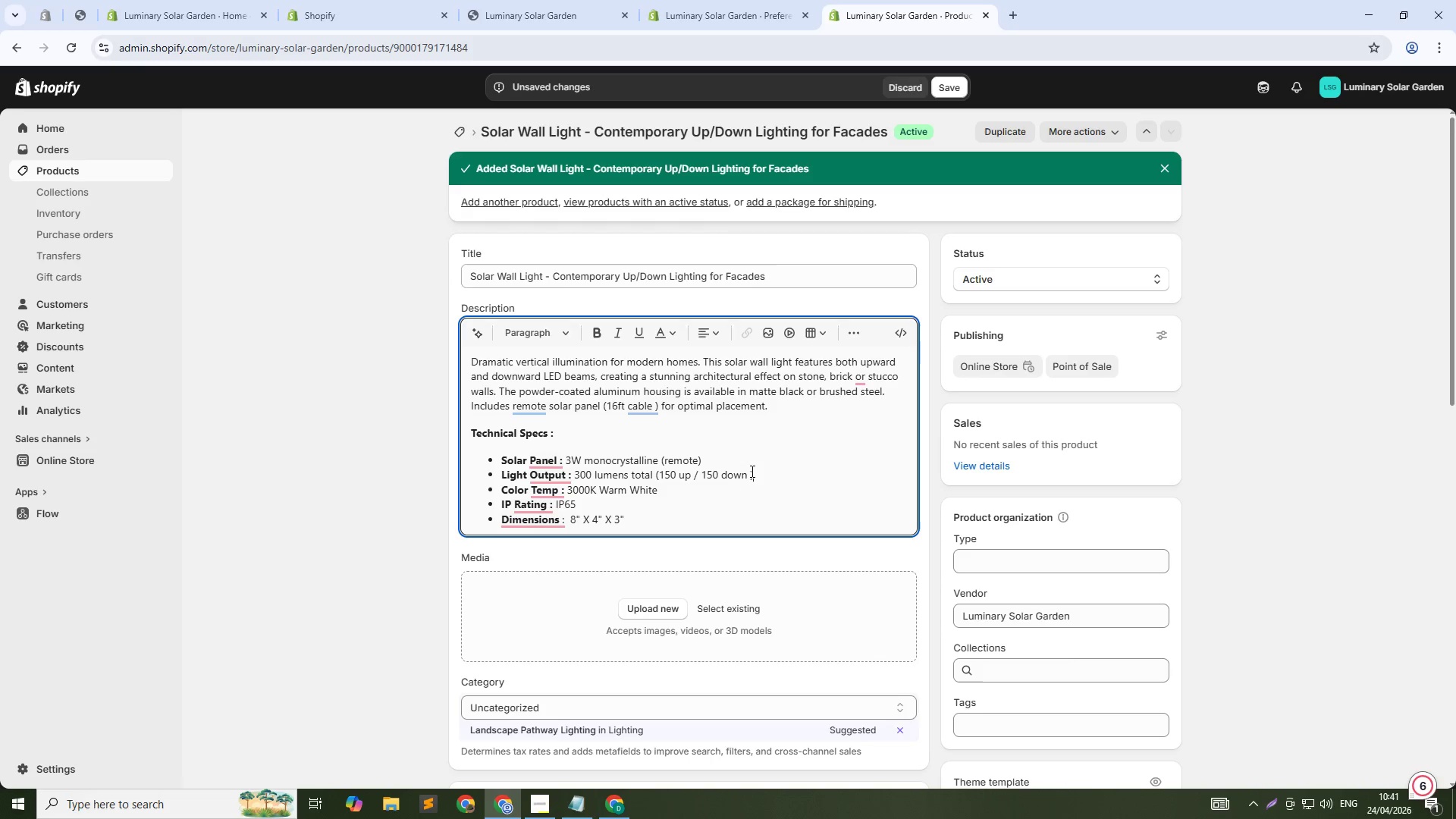 
scroll: coordinate [748, 471], scroll_direction: down, amount: 1.0
 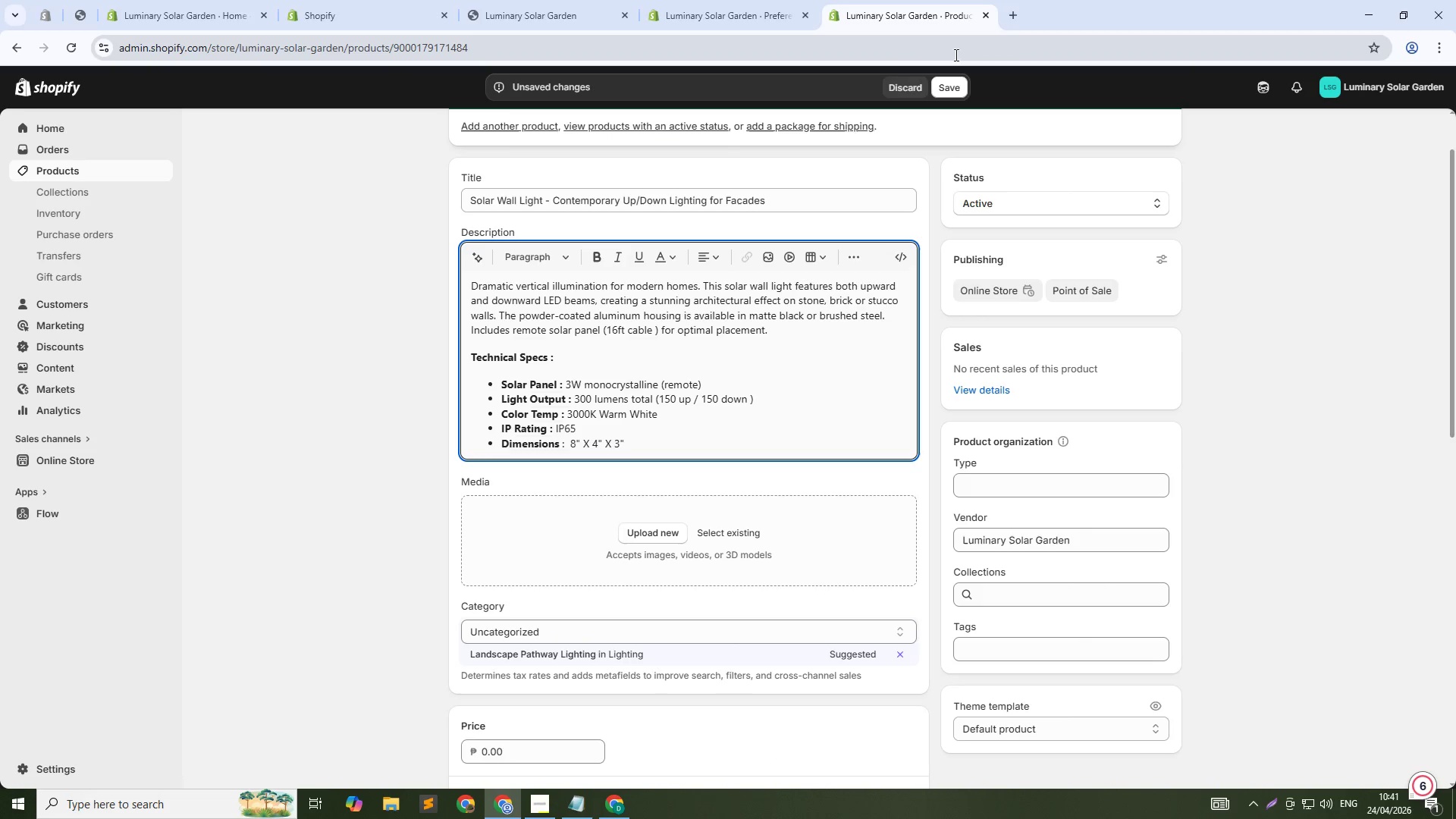 
left_click([958, 80])
 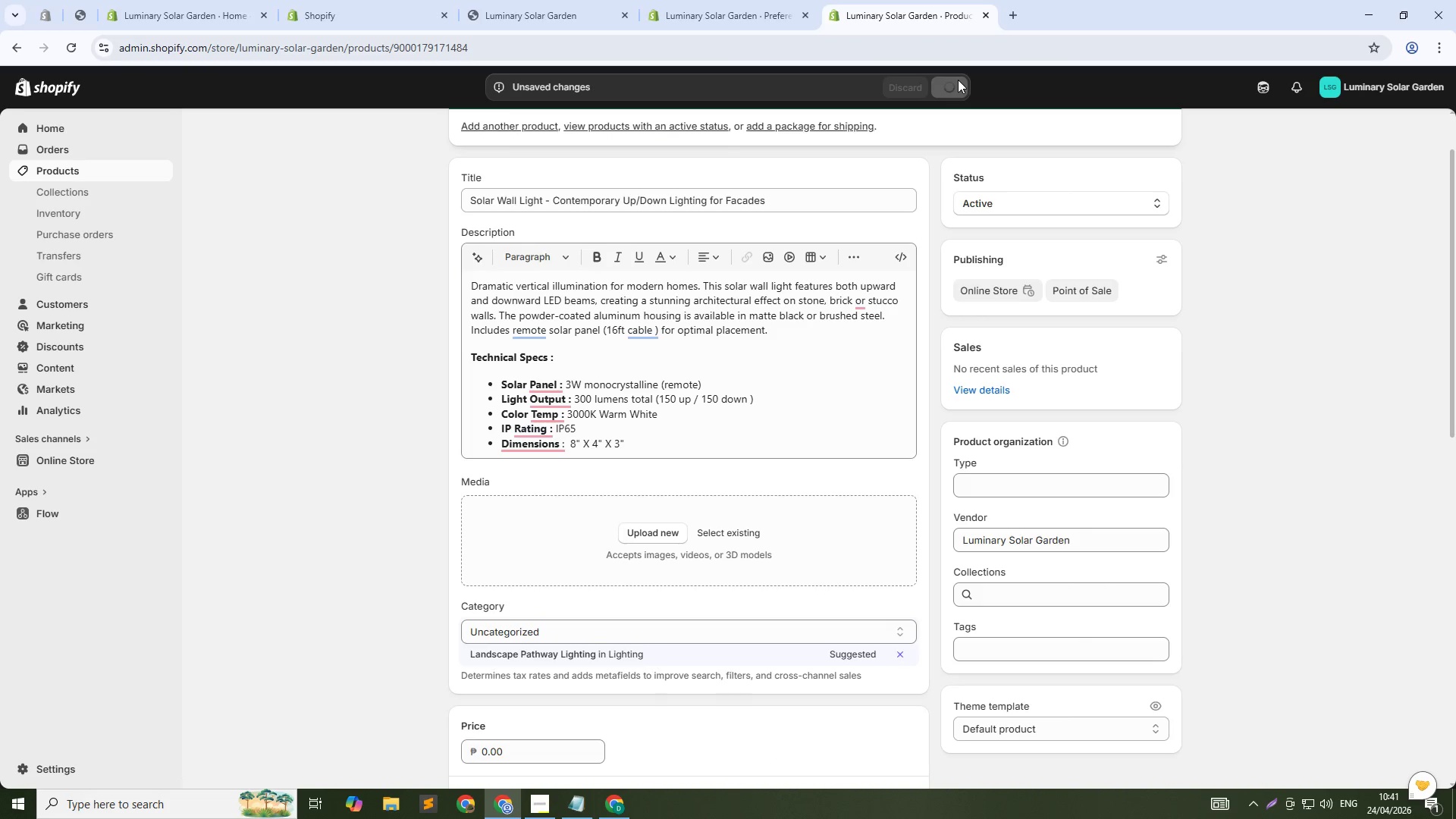 
scroll: coordinate [950, 121], scroll_direction: down, amount: 1.0
 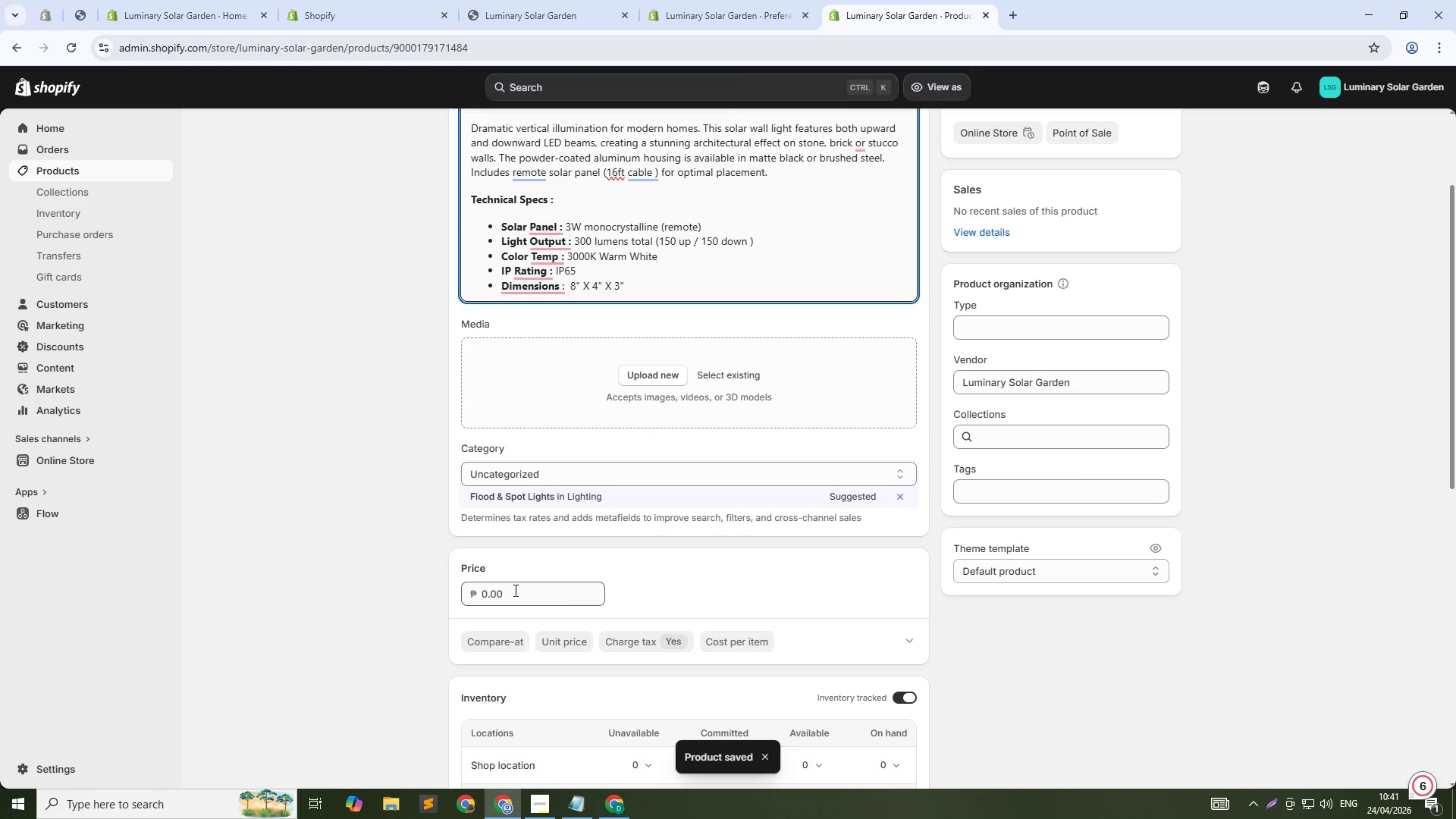 
double_click([492, 587])
 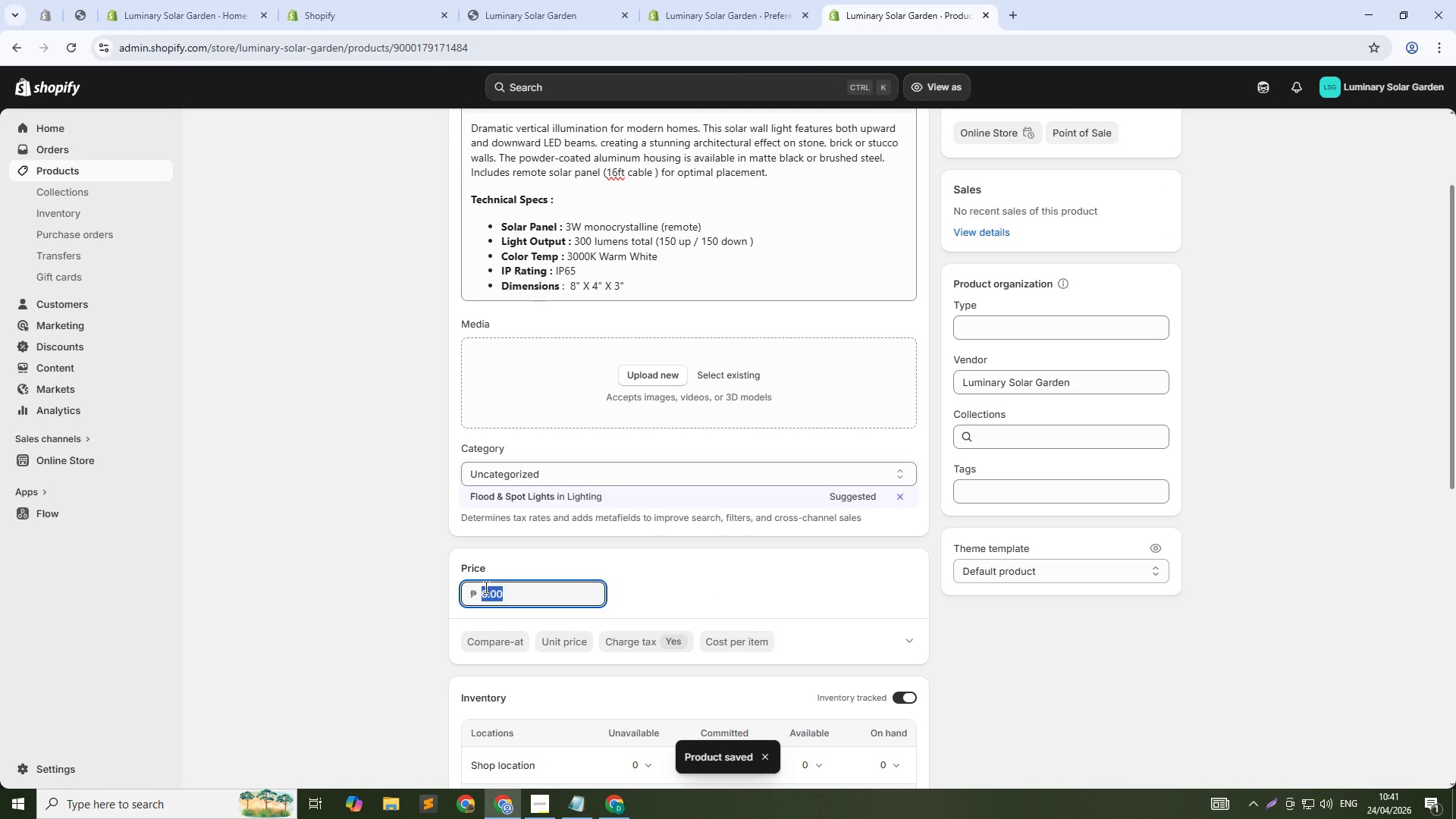 
key(Numpad1)
 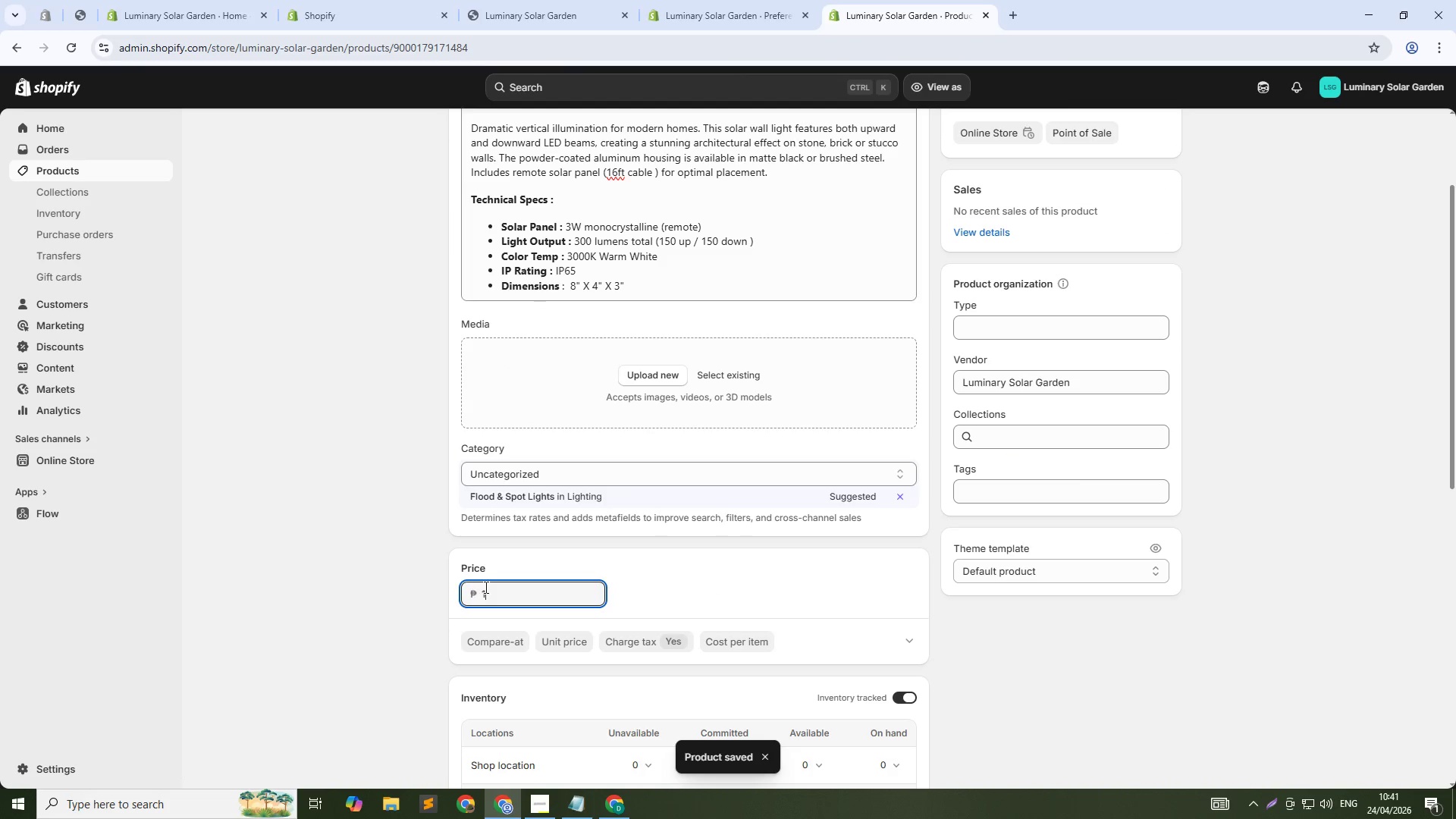 
key(Numpad1)
 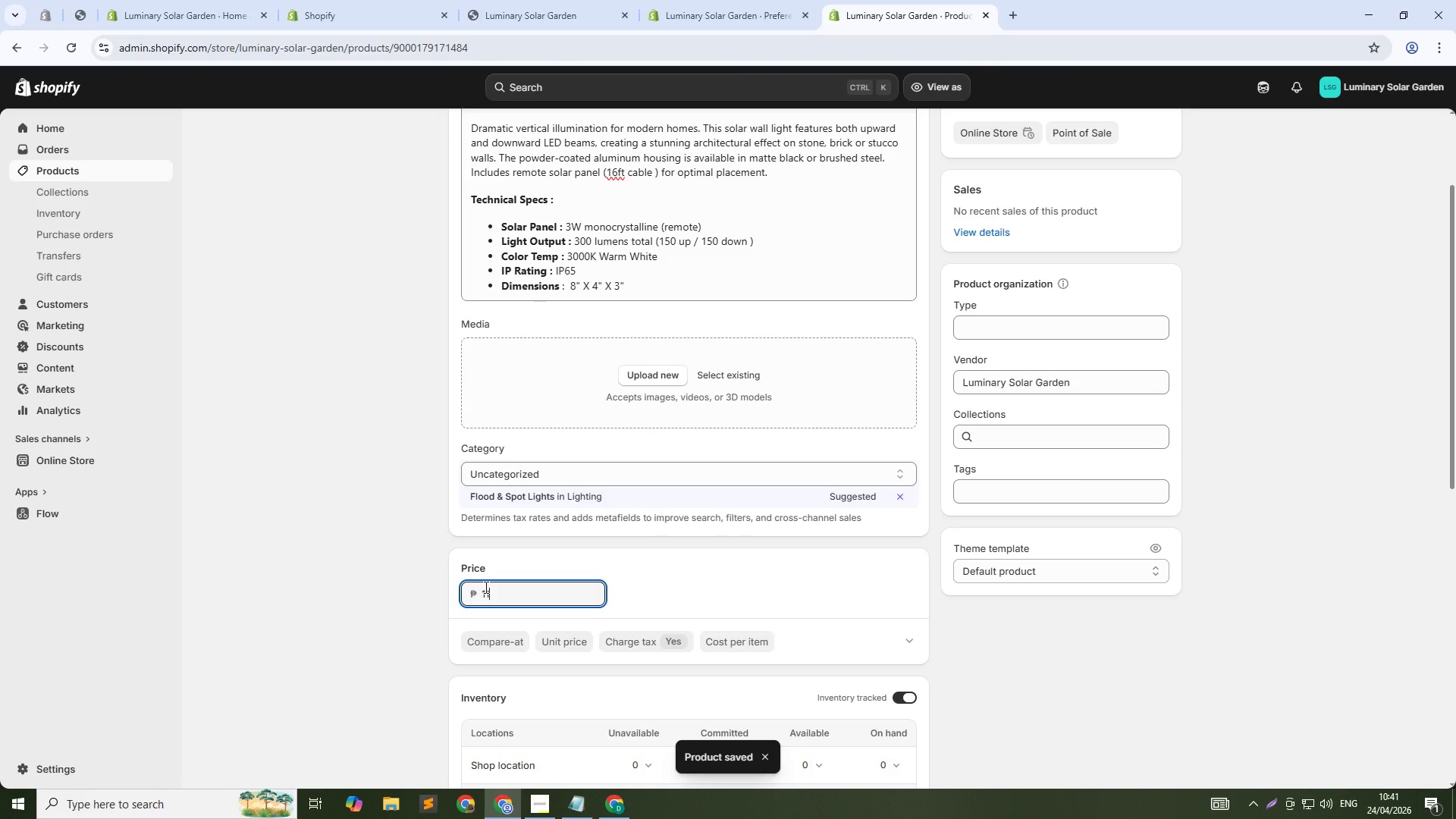 
key(Numpad9)
 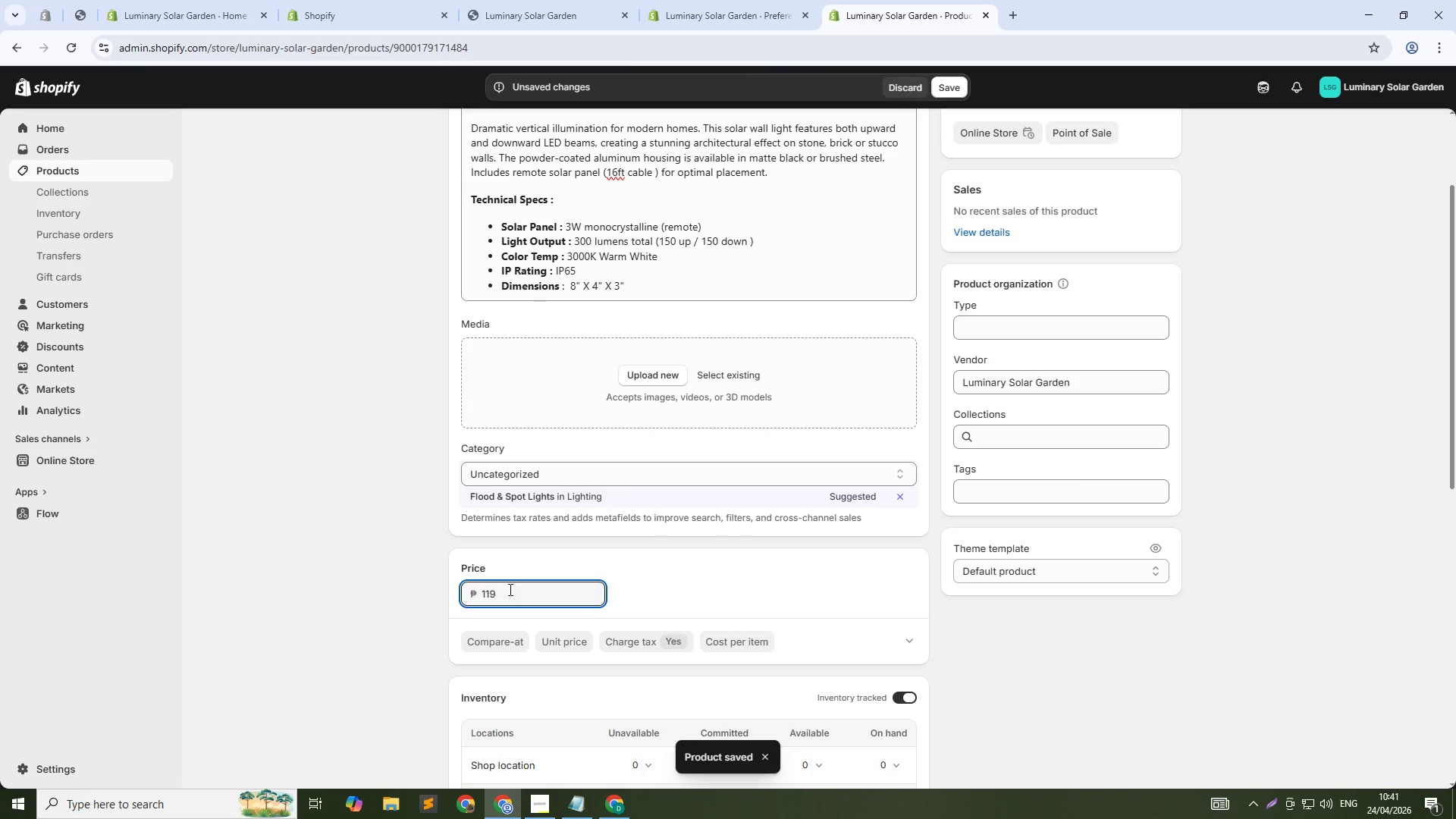 
scroll: coordinate [590, 579], scroll_direction: down, amount: 1.0
 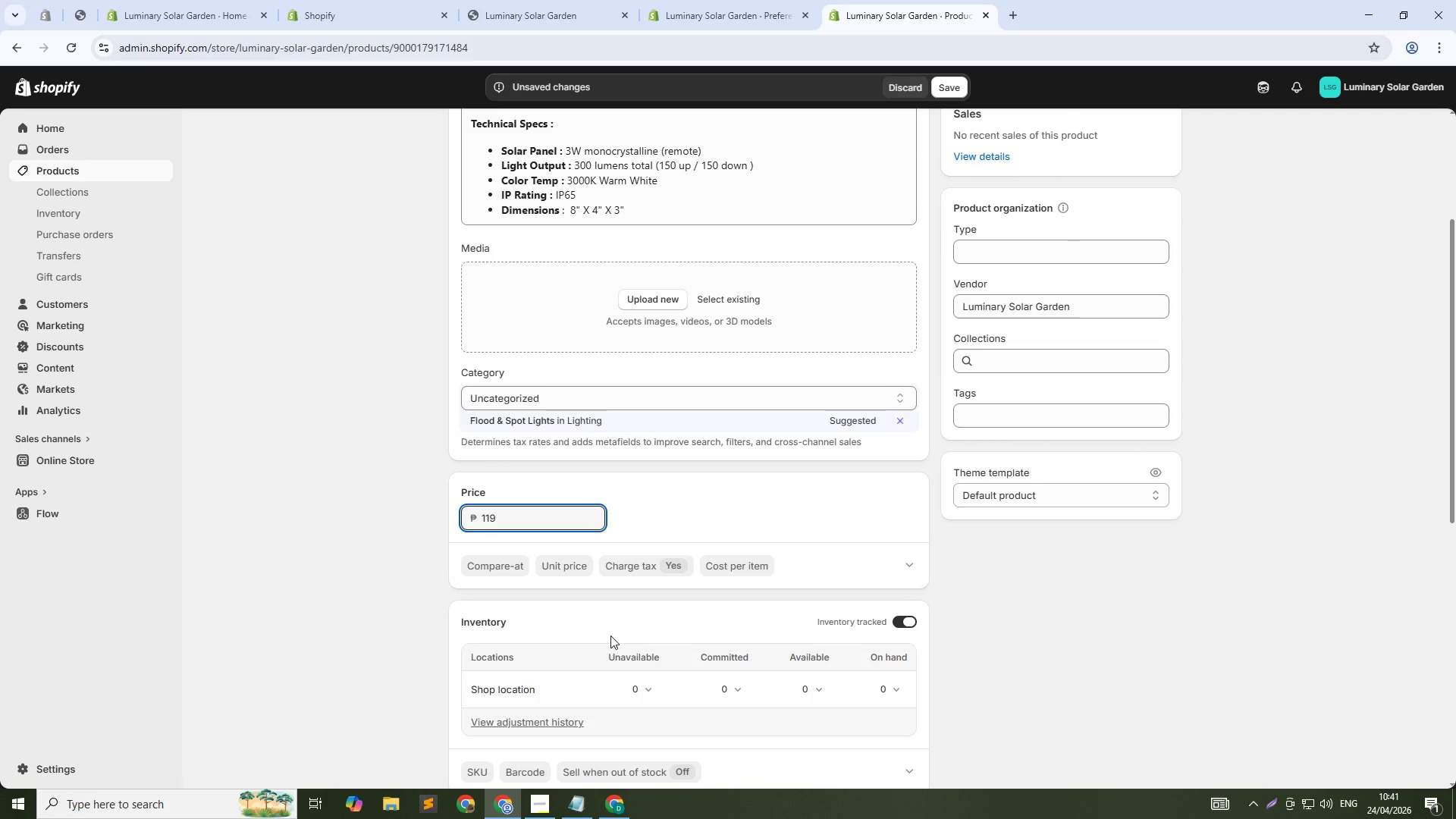 
left_click([999, 244])
 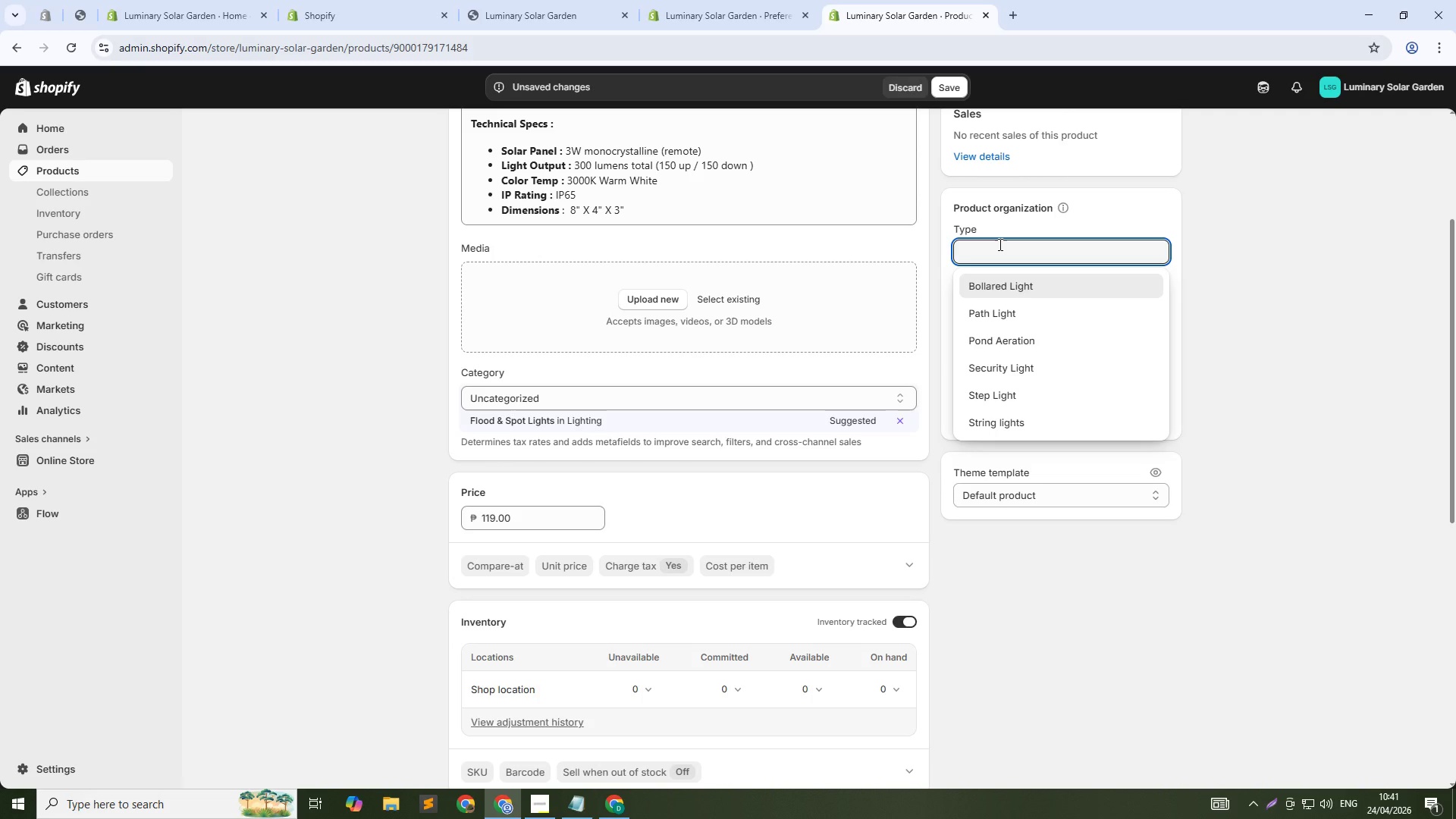 
type(Wall Light)
 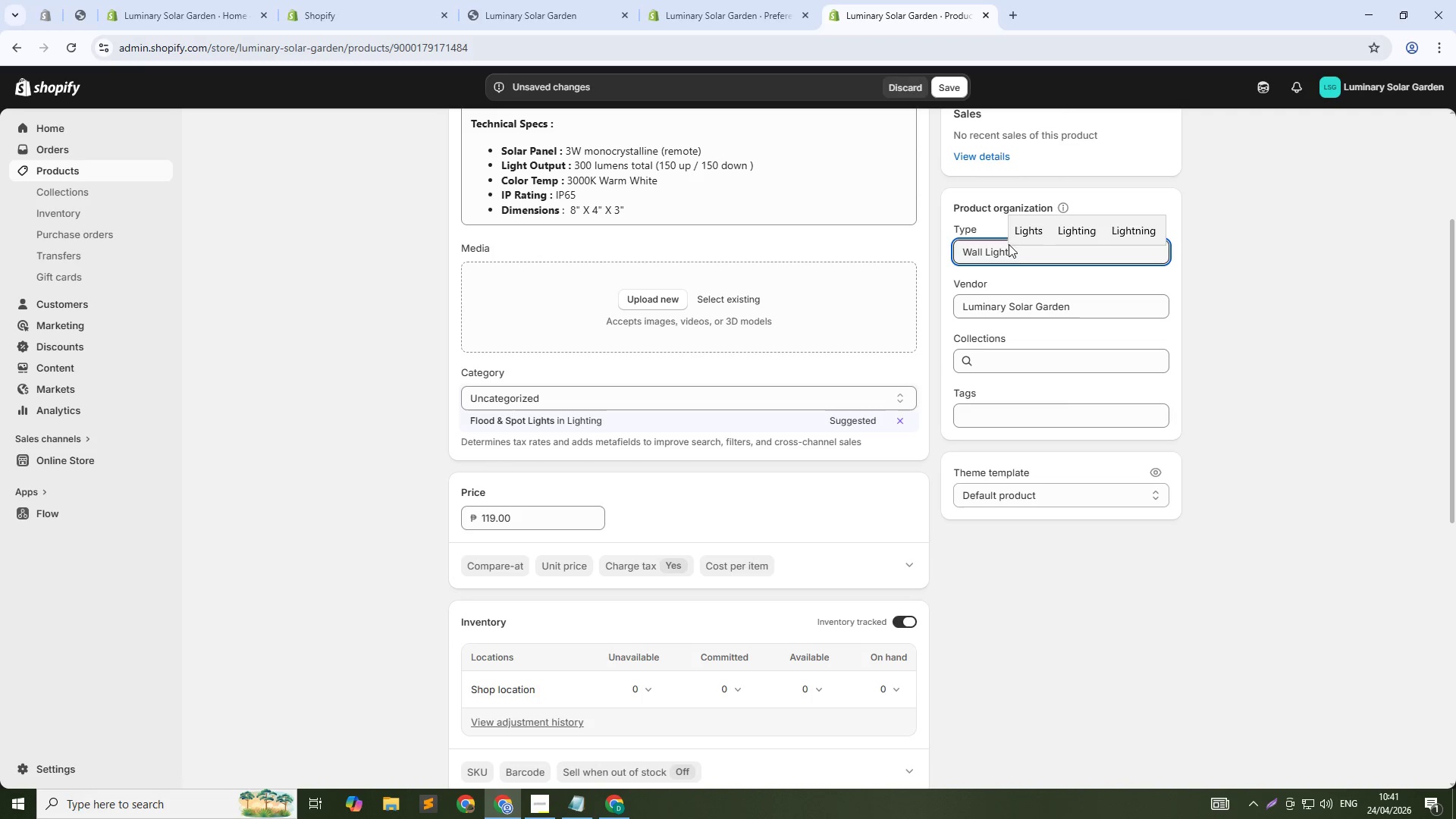 
left_click([1201, 301])
 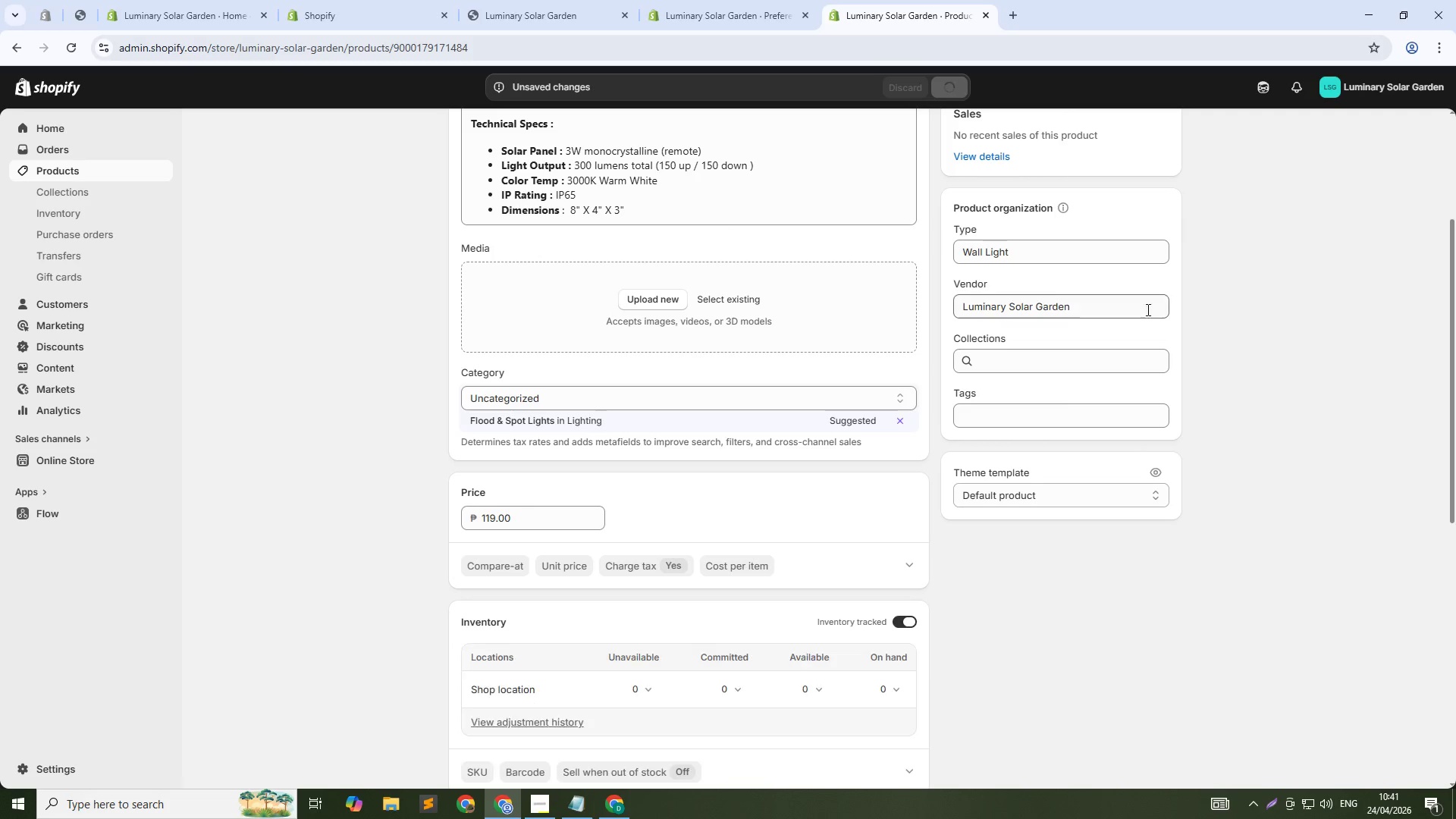 
left_click([1141, 308])
 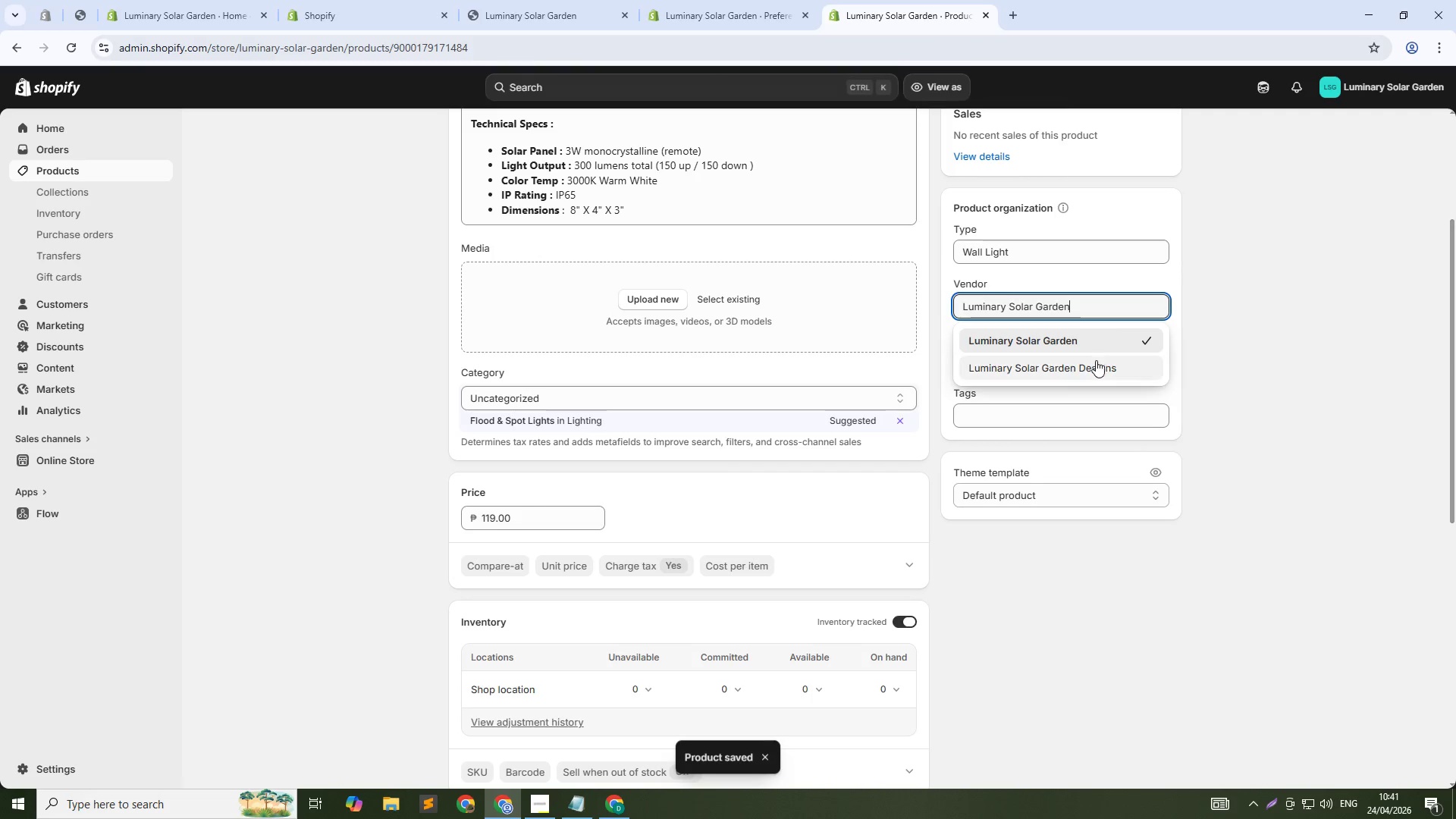 
left_click([1096, 360])
 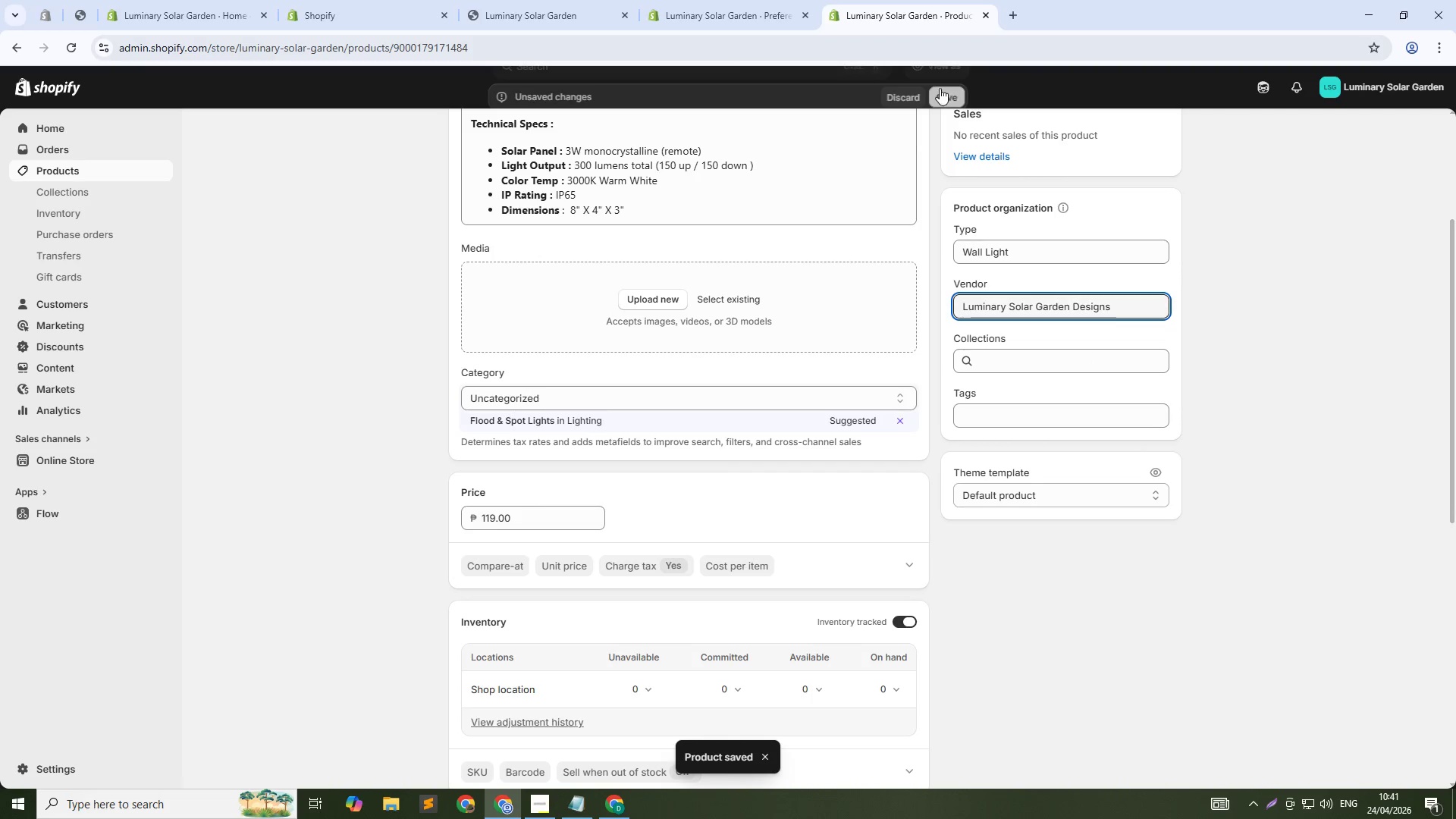 
left_click([943, 87])
 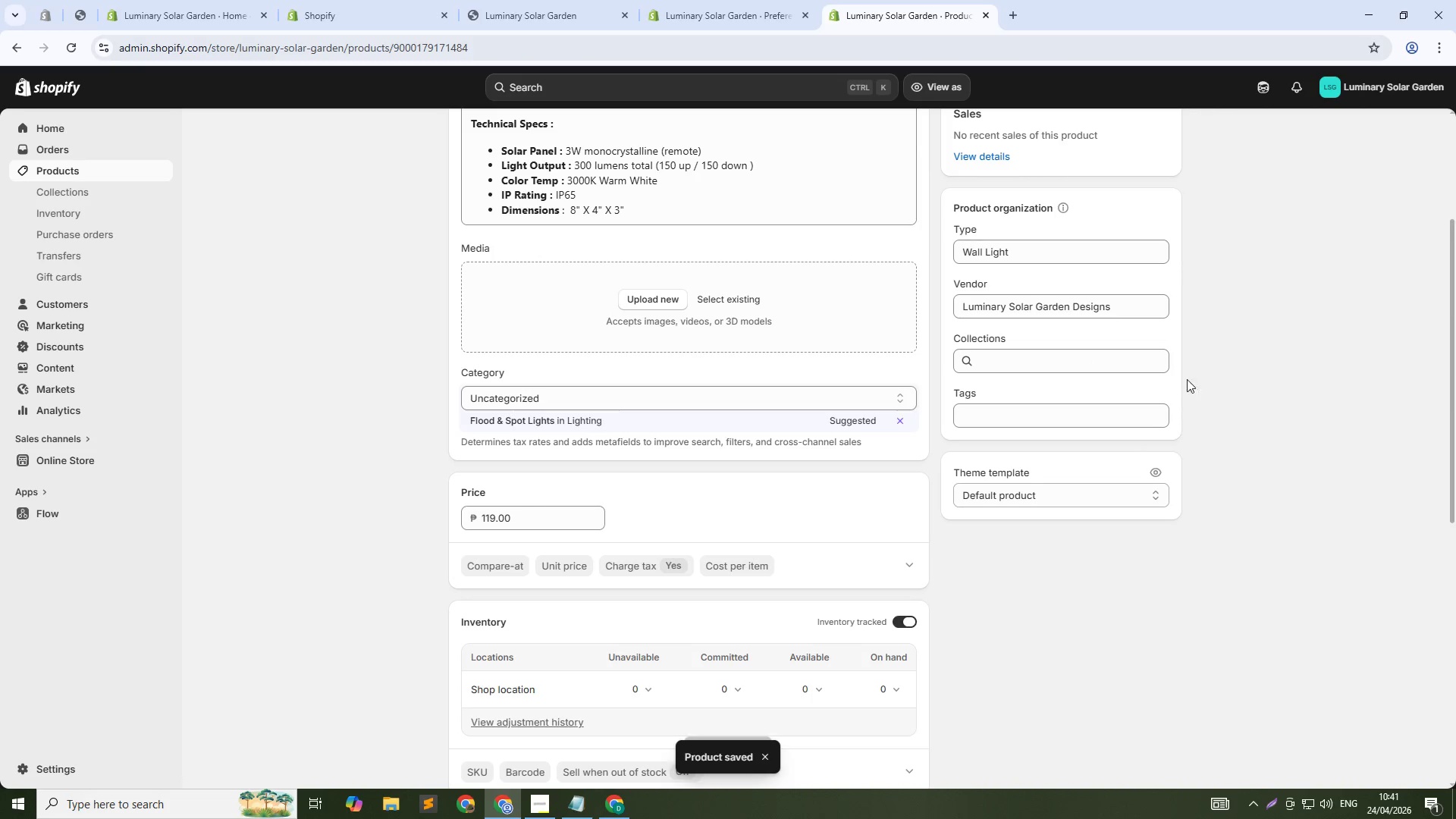 
left_click([991, 411])
 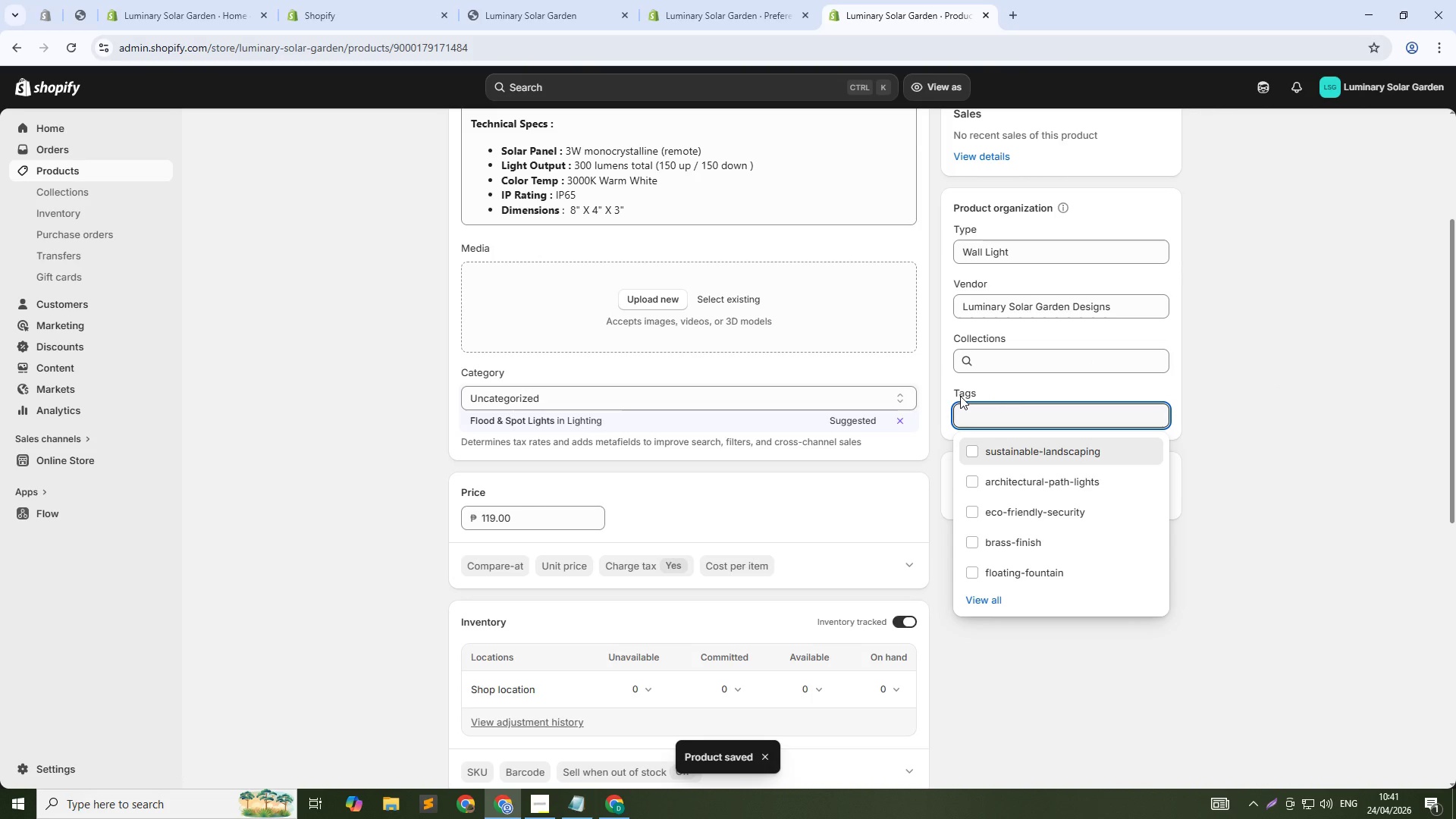 
type(eco-)
 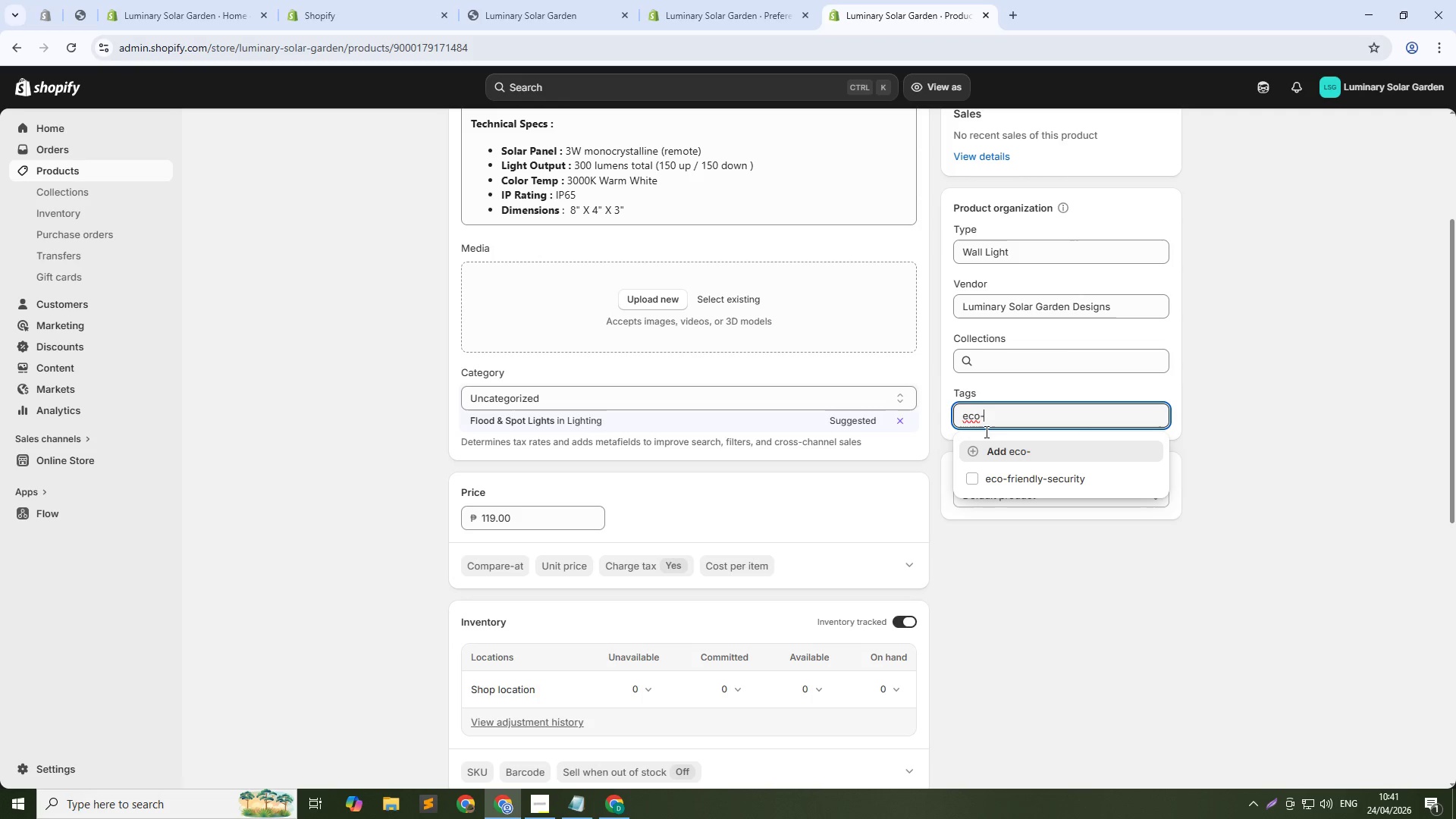 
left_click([1001, 484])
 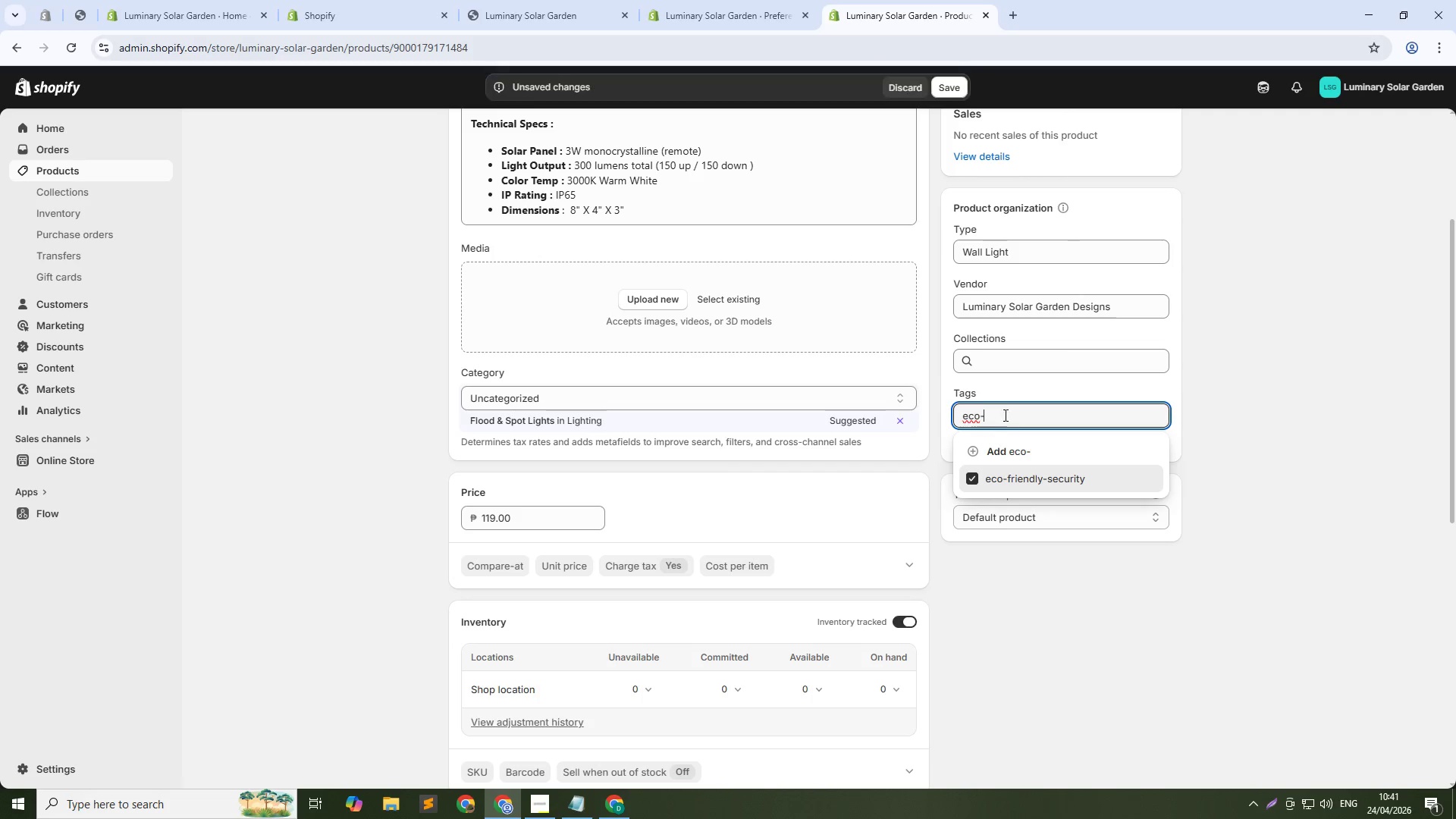 
left_click_drag(start_coordinate=[1003, 413], to_coordinate=[937, 408])
 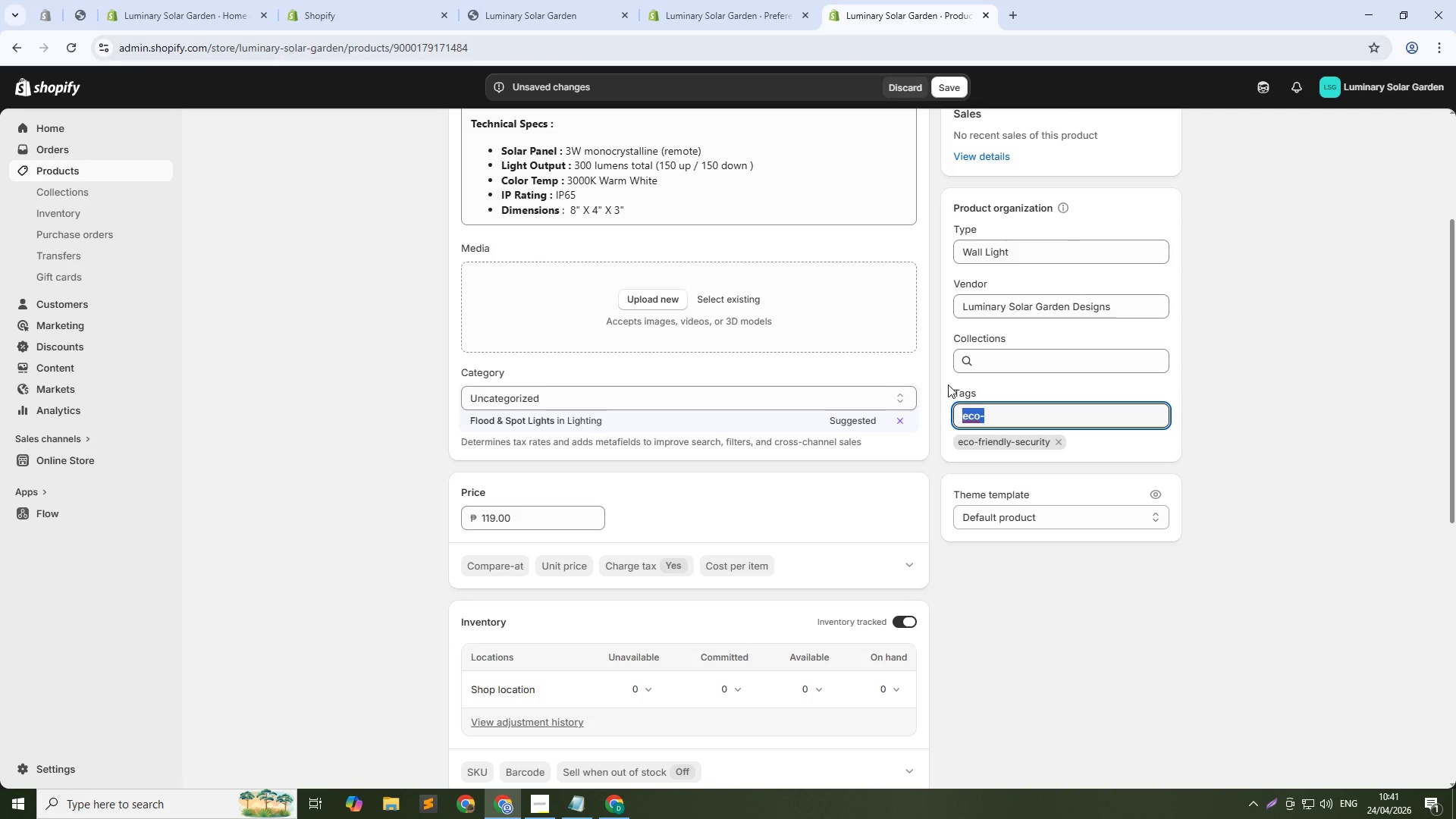 
key(Backspace)
type(solr-wall-li)
key(Backspace)
key(Backspace)
type(ght)
 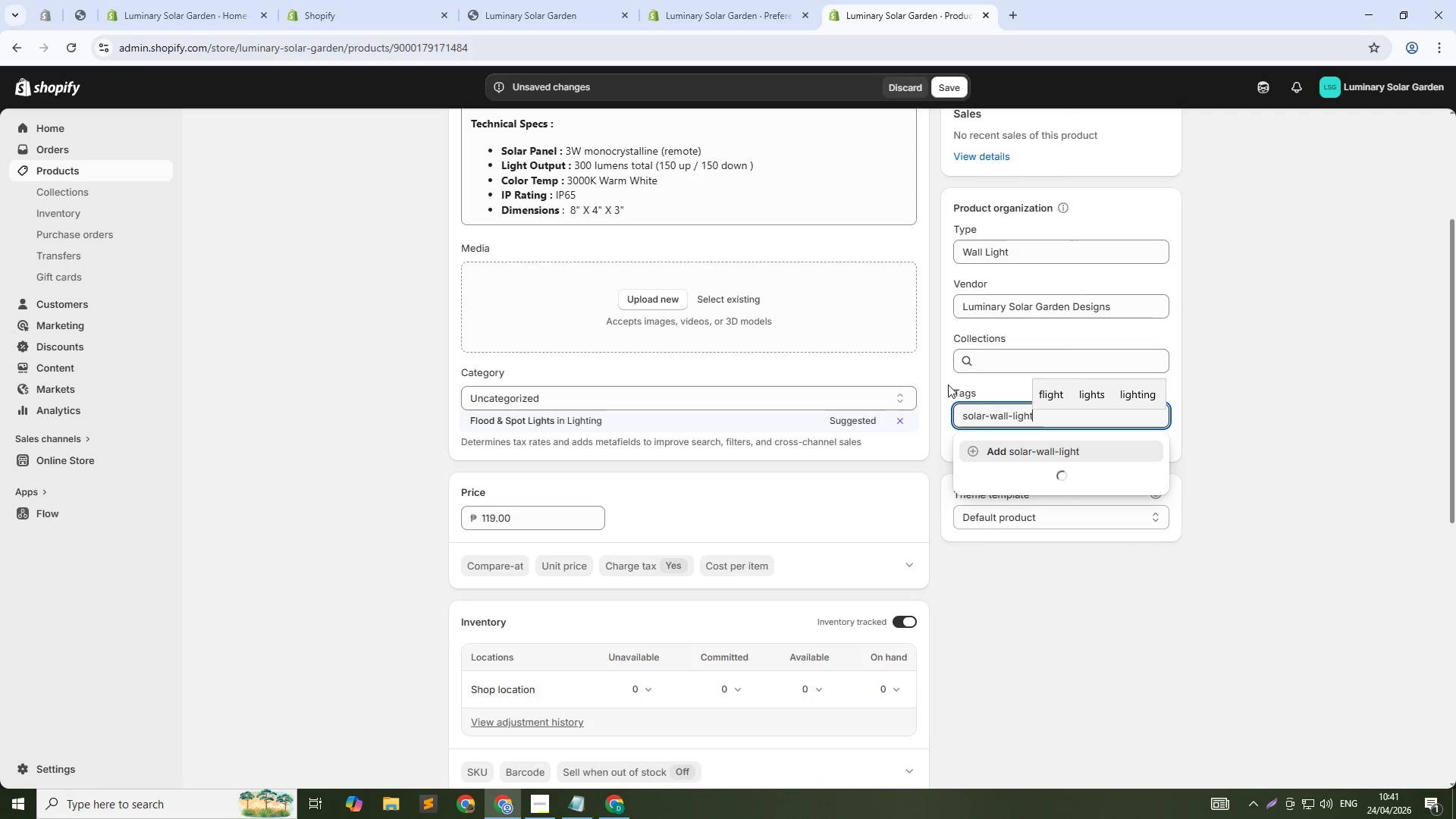 
left_click([1025, 451])
 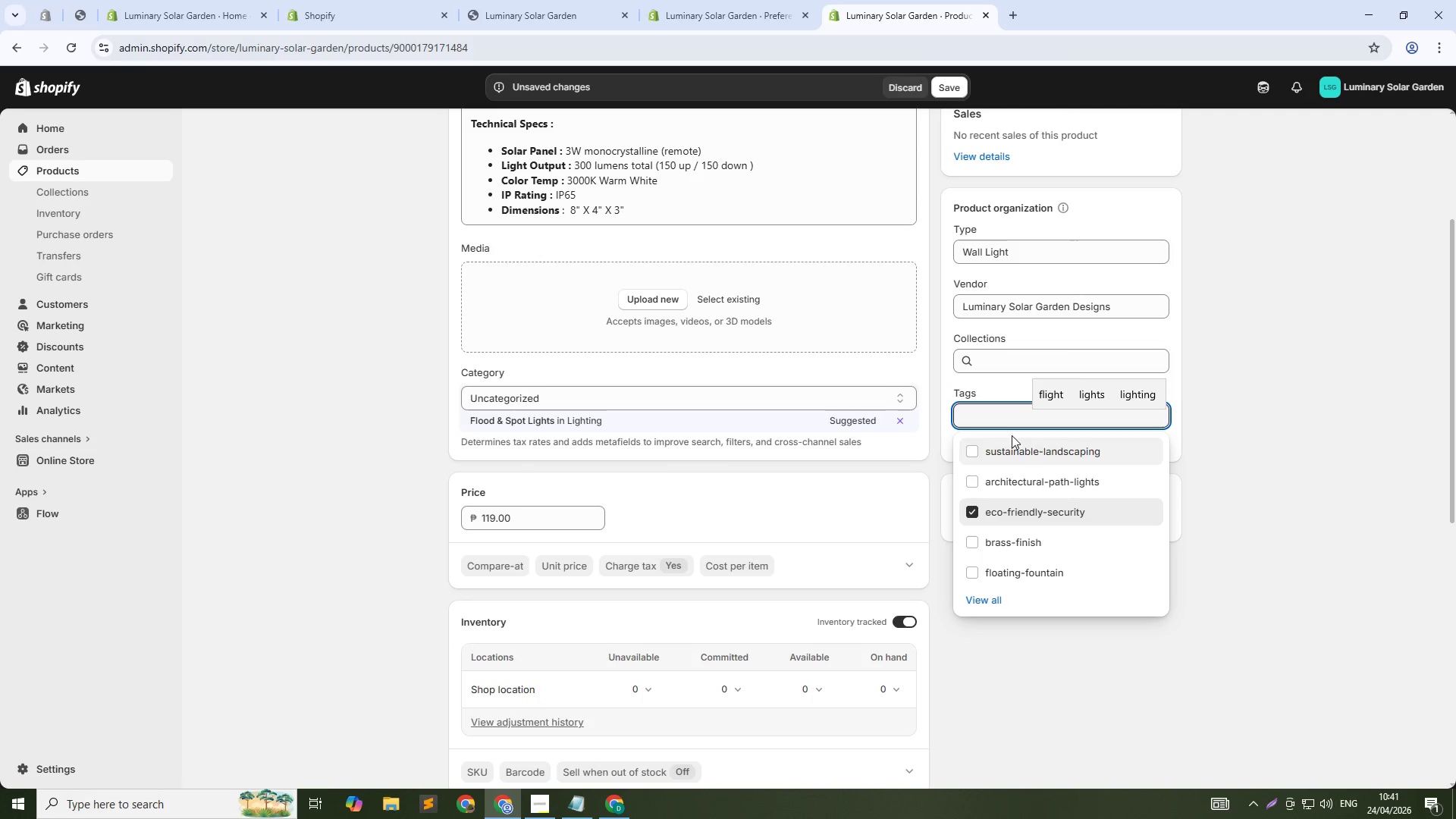 
left_click([1006, 420])
 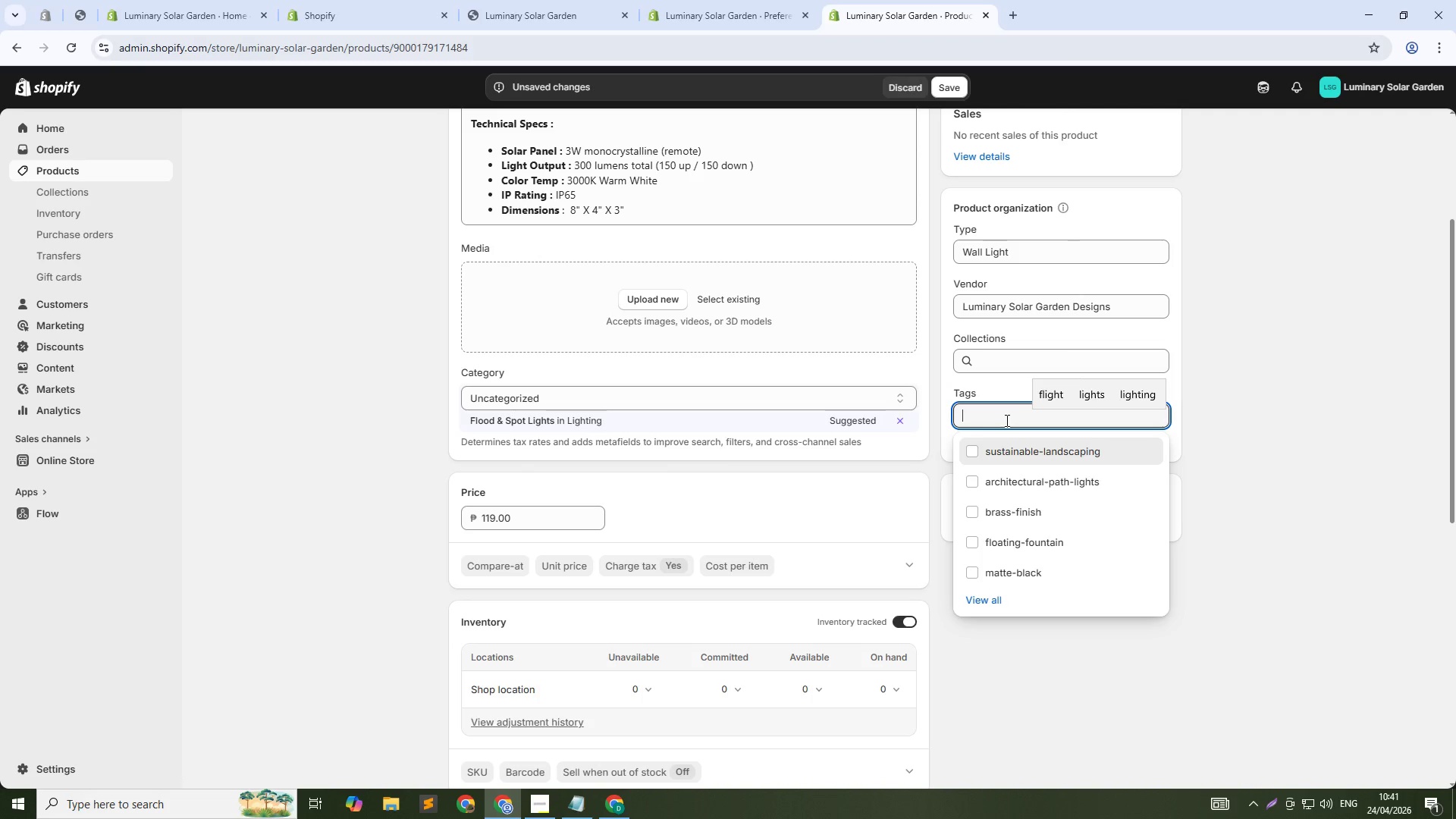 
type(archite)
 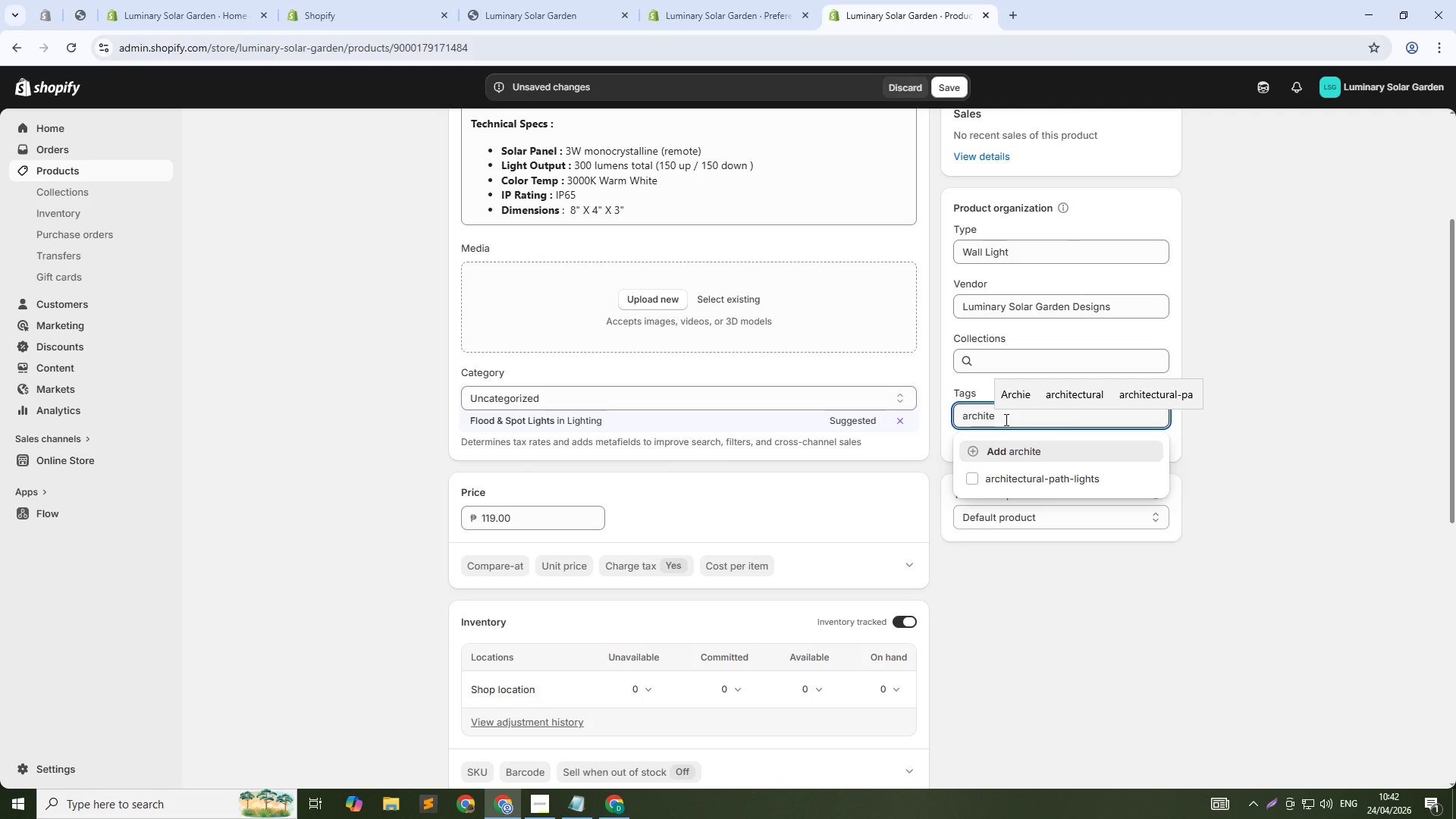 
type(ctural)
 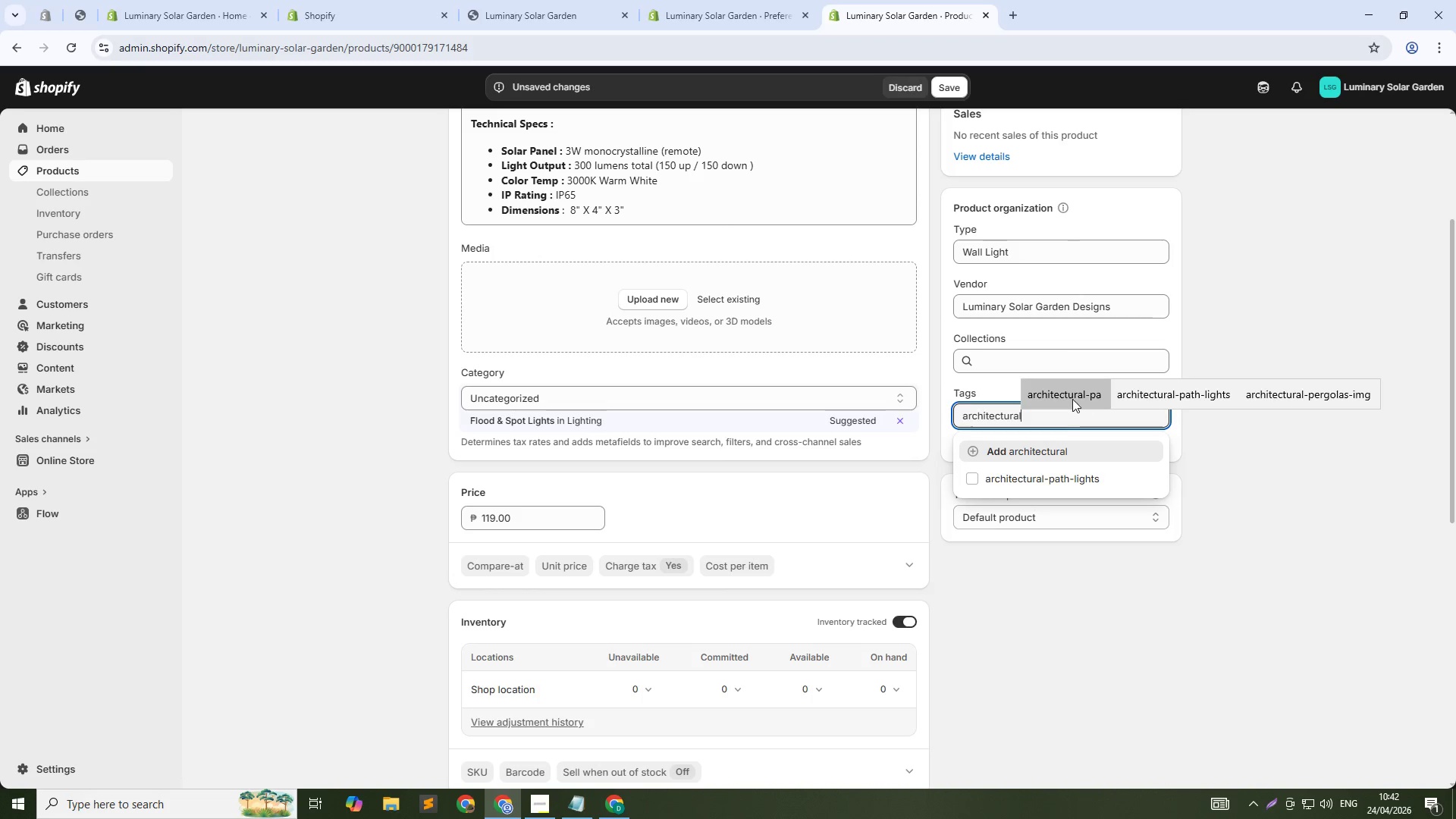 
left_click([1071, 399])
 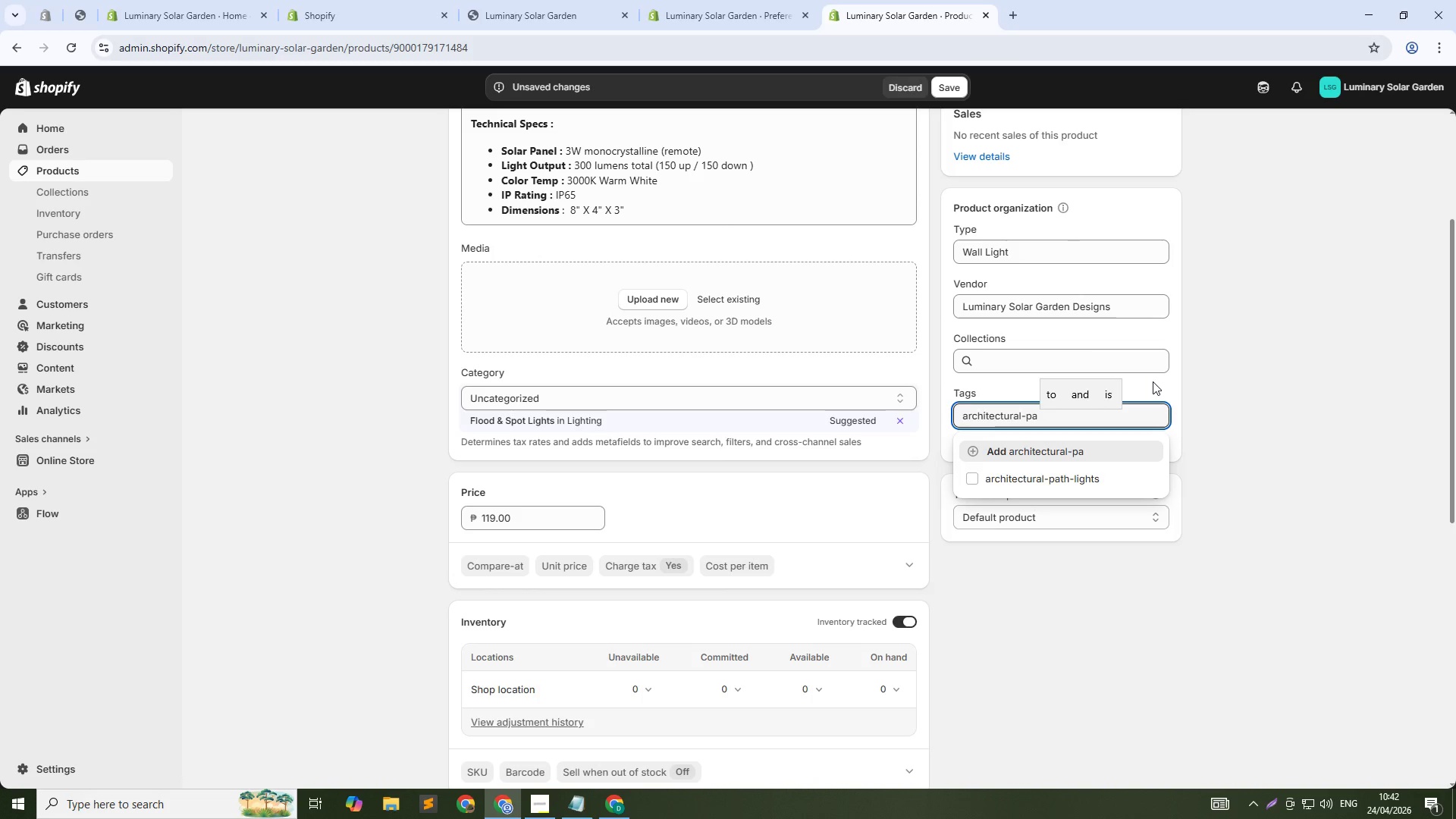 
key(Backspace)
key(Backspace)
key(Backspace)
key(Backspace)
type(-light)
key(Backspace)
type(ting)
 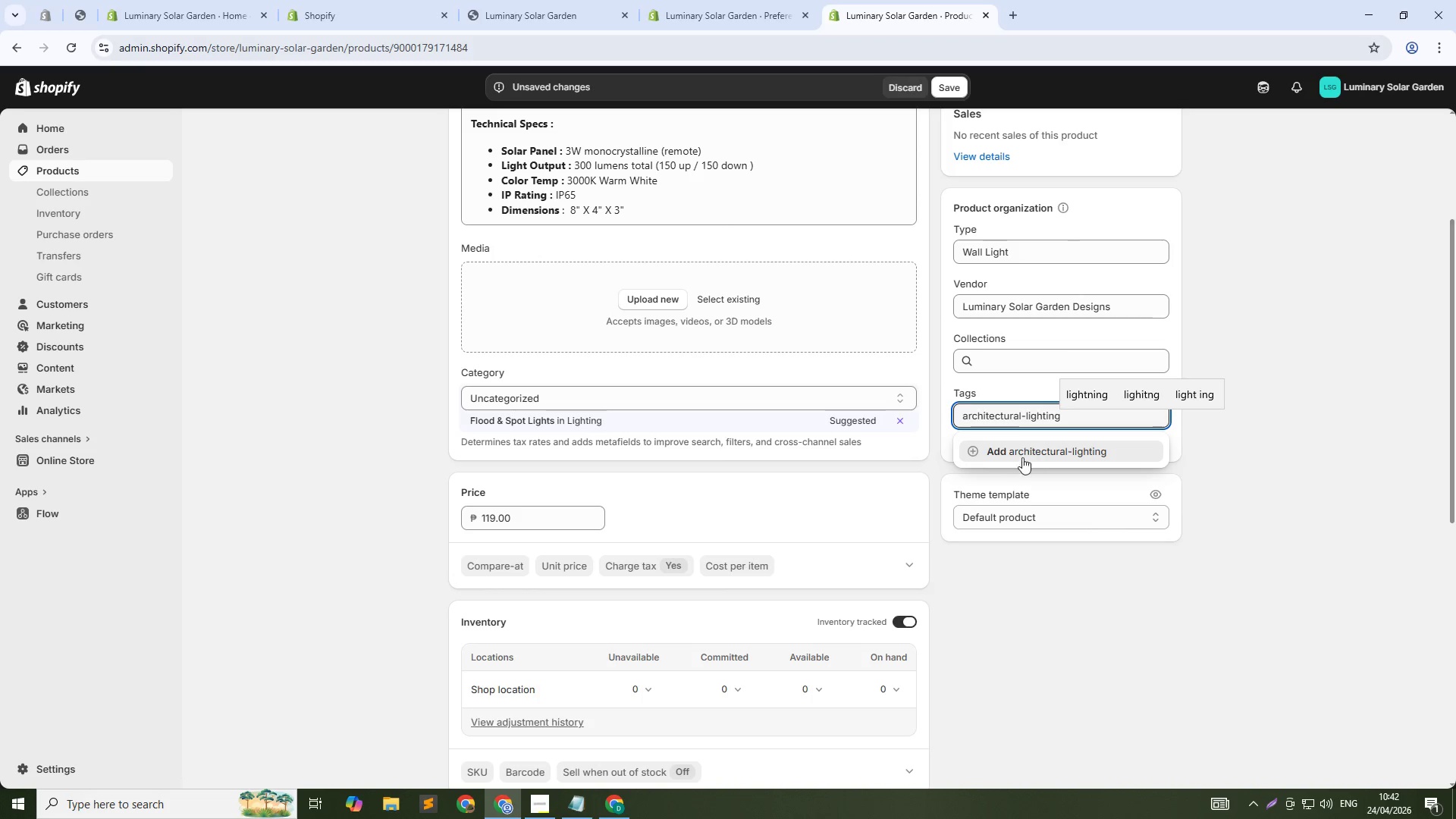 
left_click([1028, 453])
 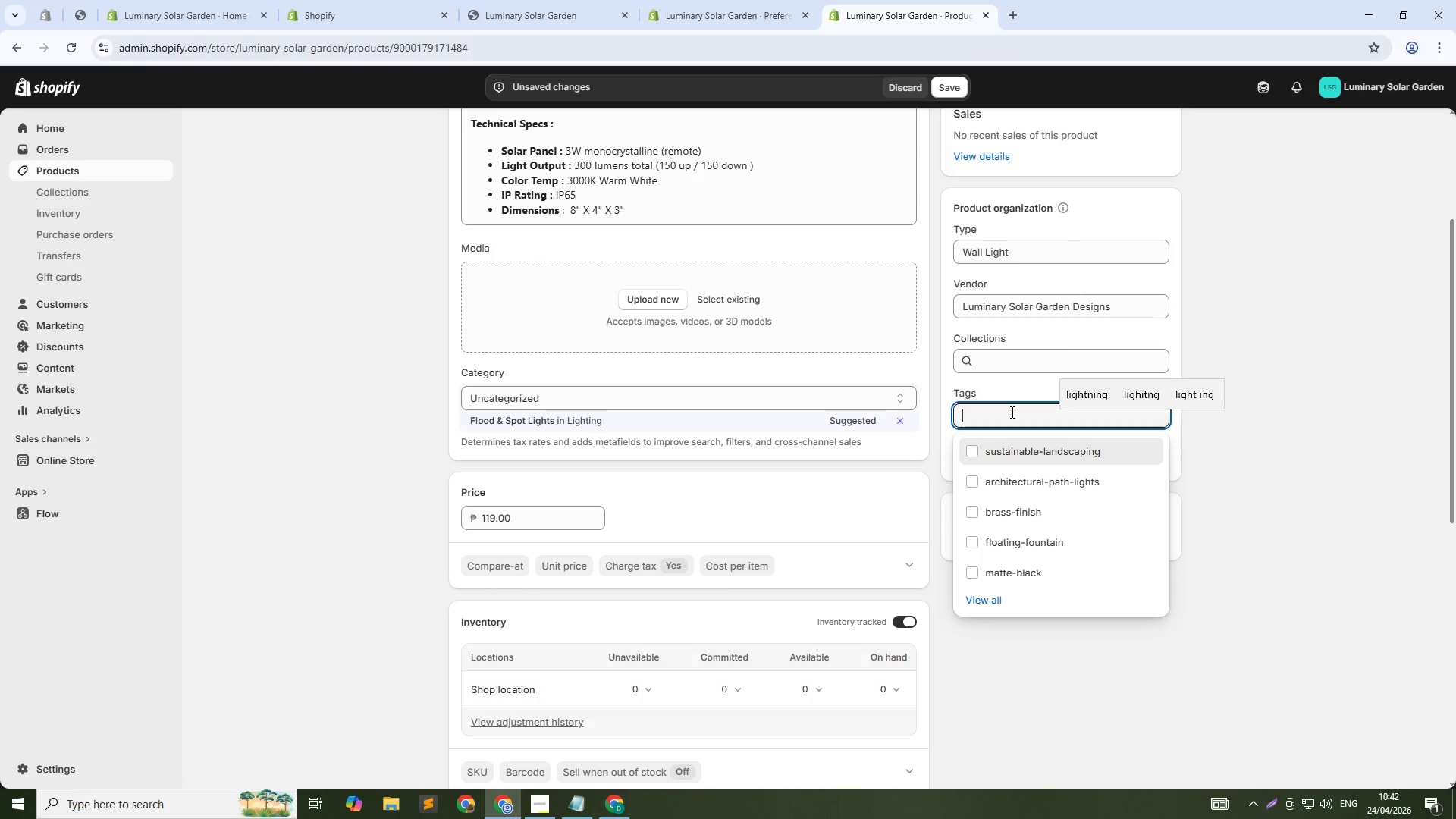 
type(sus)
 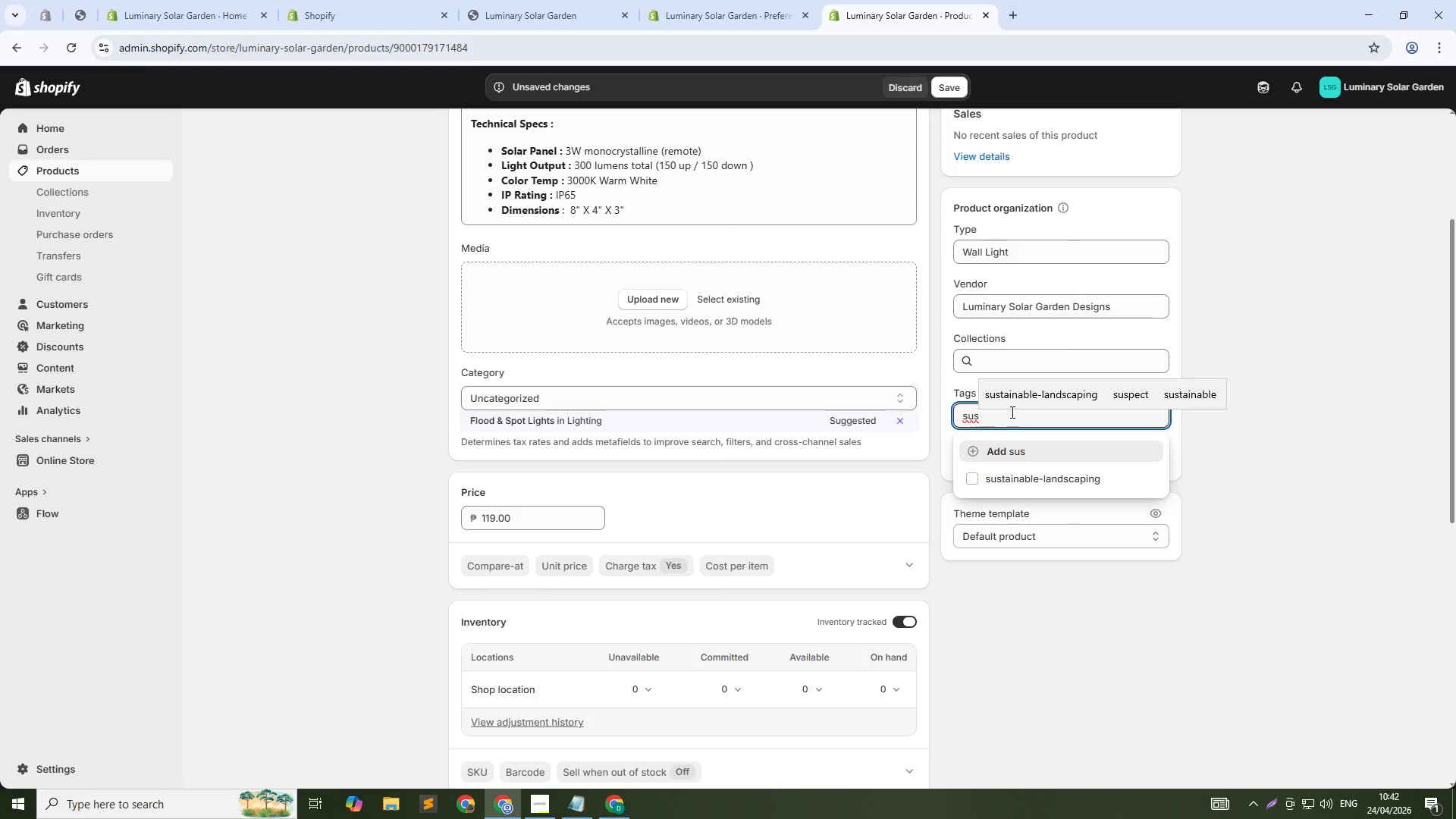 
left_click([1014, 478])
 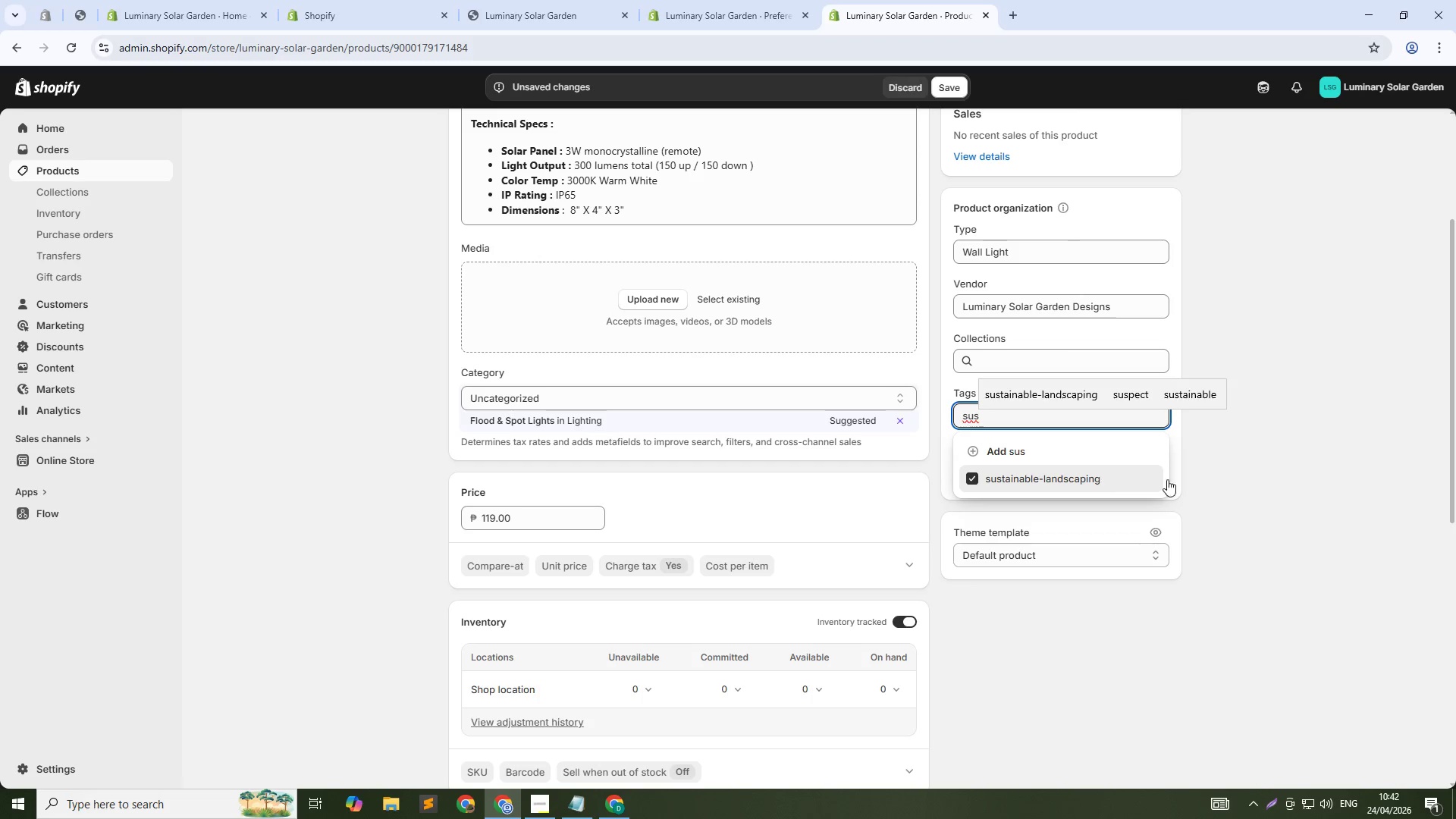 
left_click([1298, 479])
 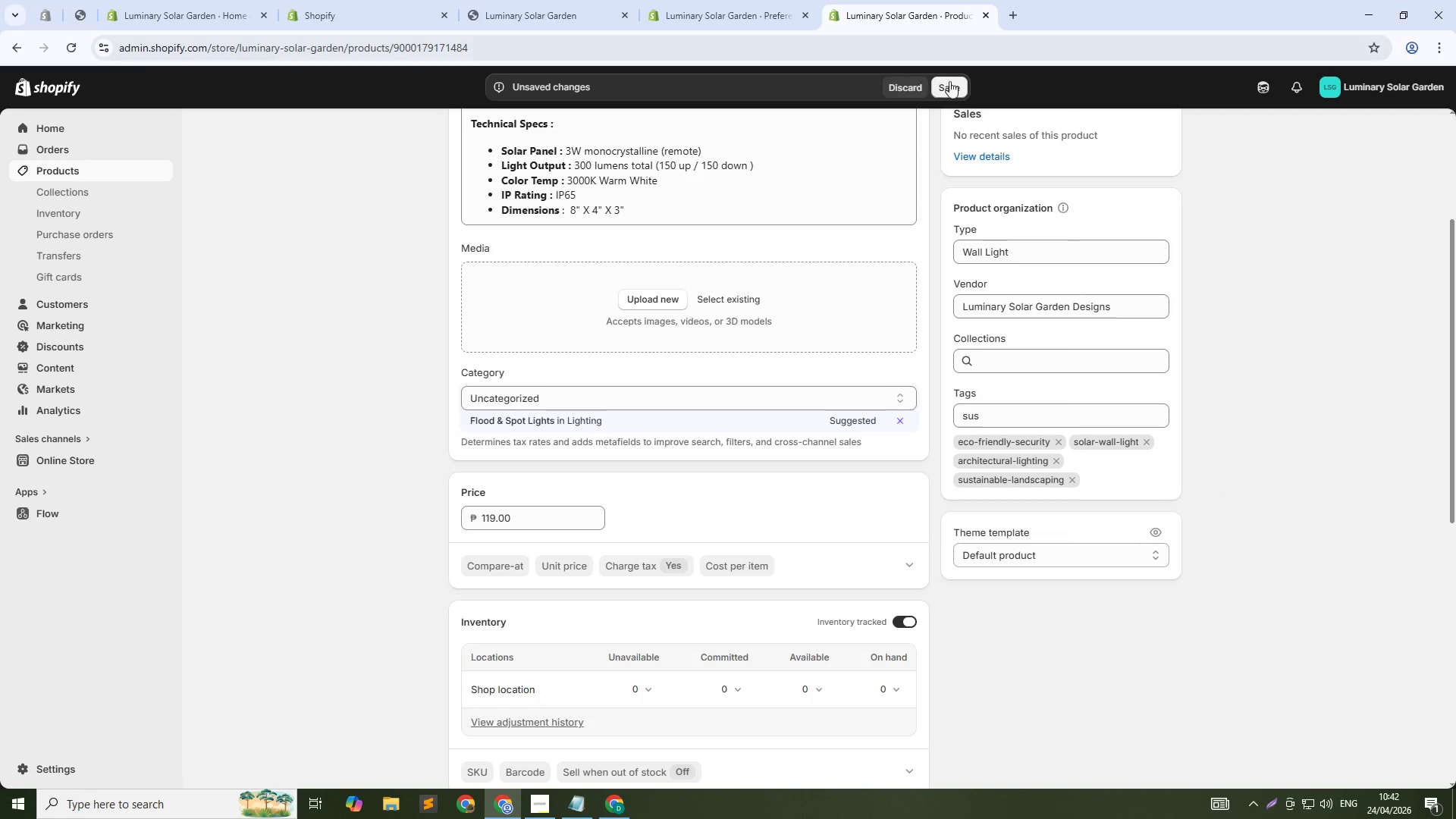 
left_click([966, 86])
 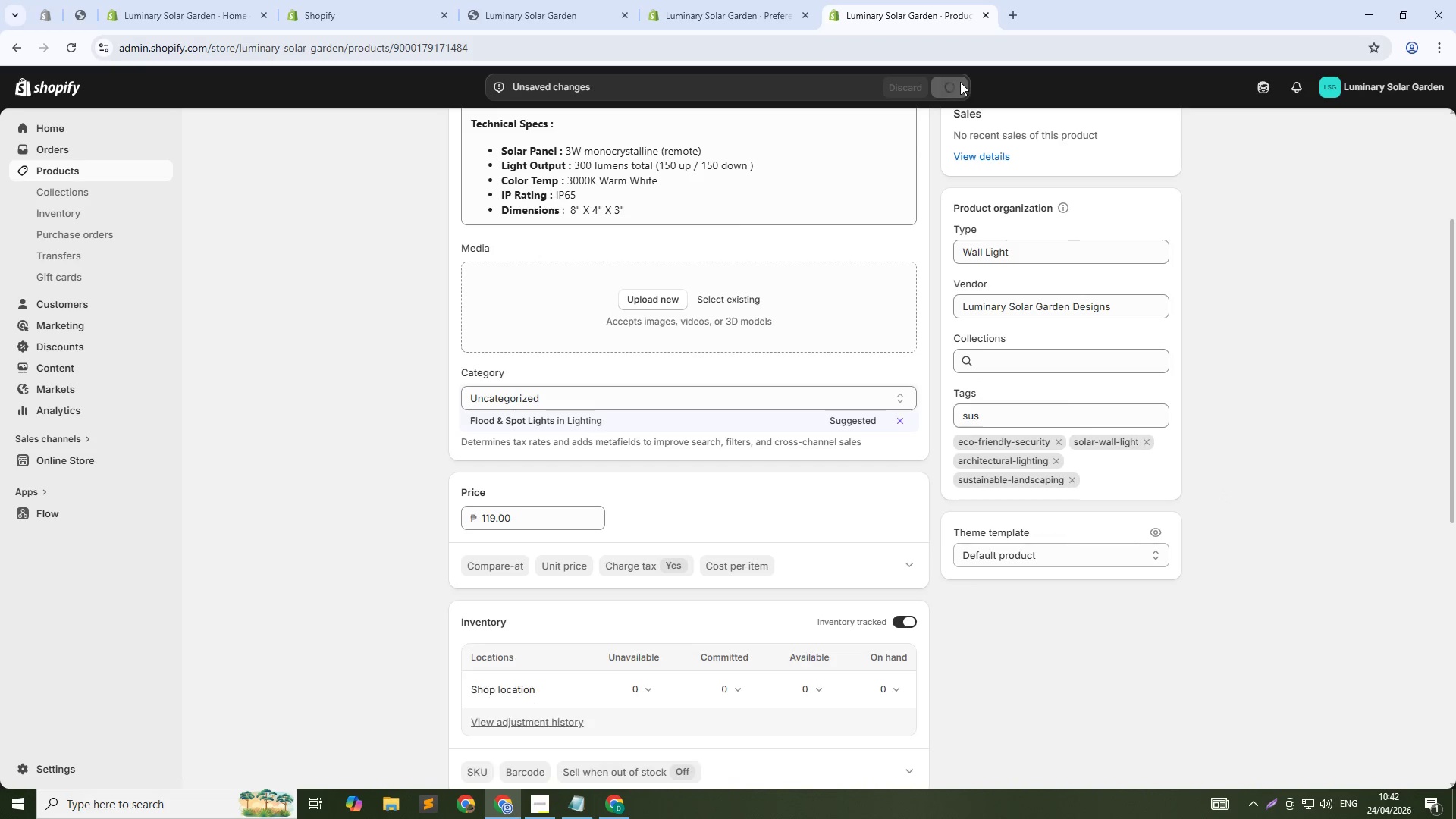 
scroll: coordinate [579, 683], scroll_direction: down, amount: 2.0
 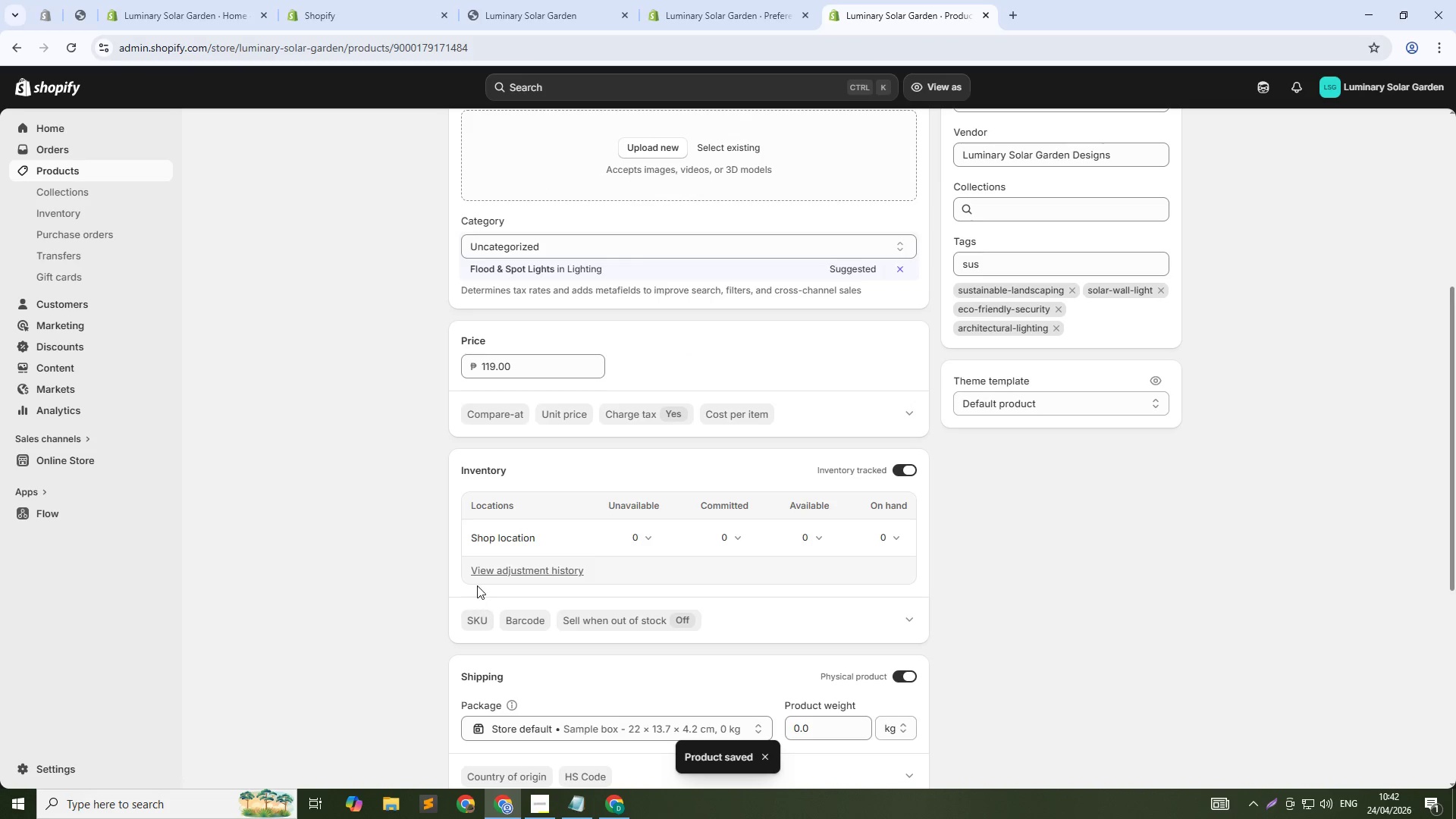 
left_click([477, 611])
 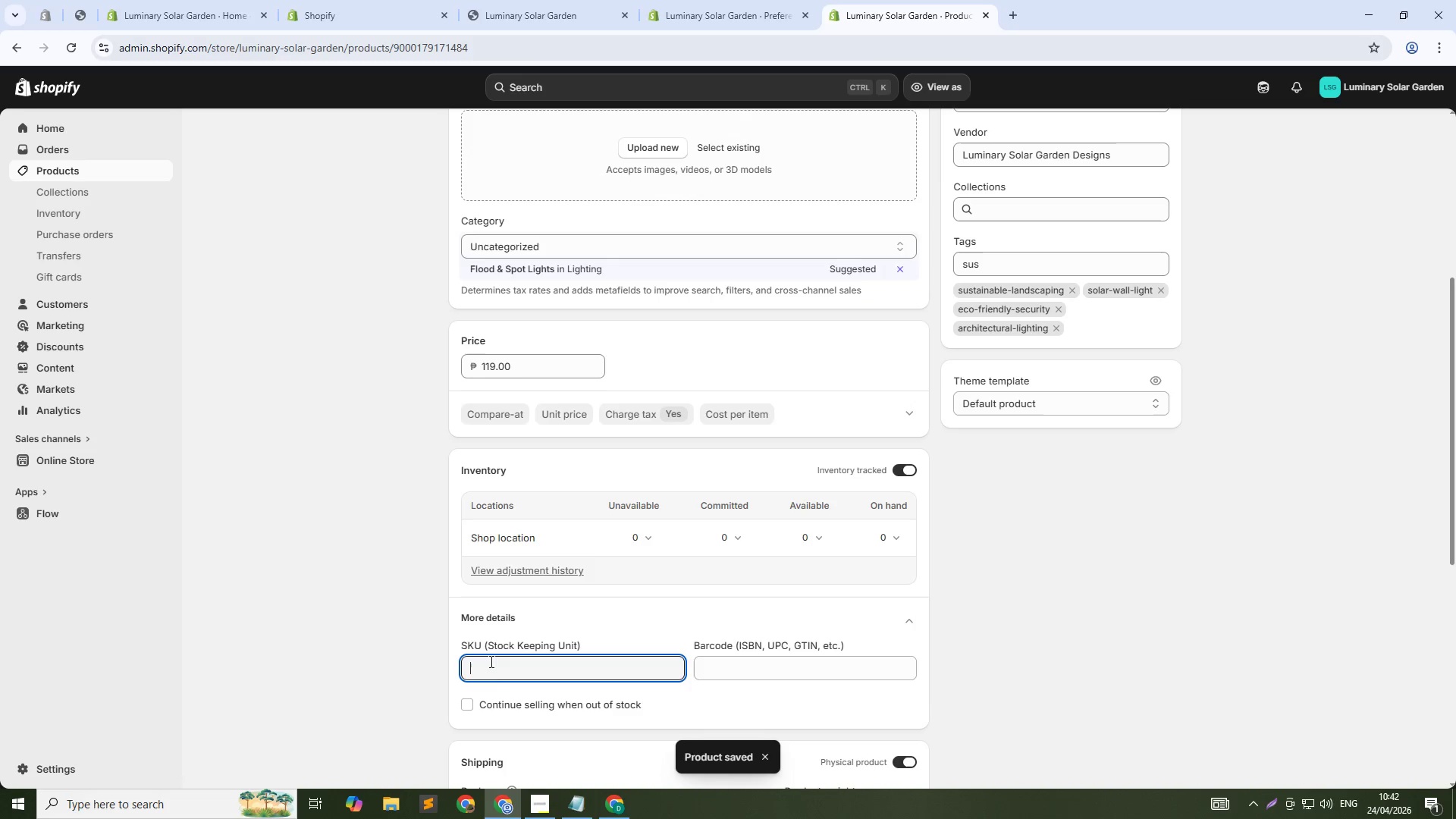 
left_click([491, 673])
 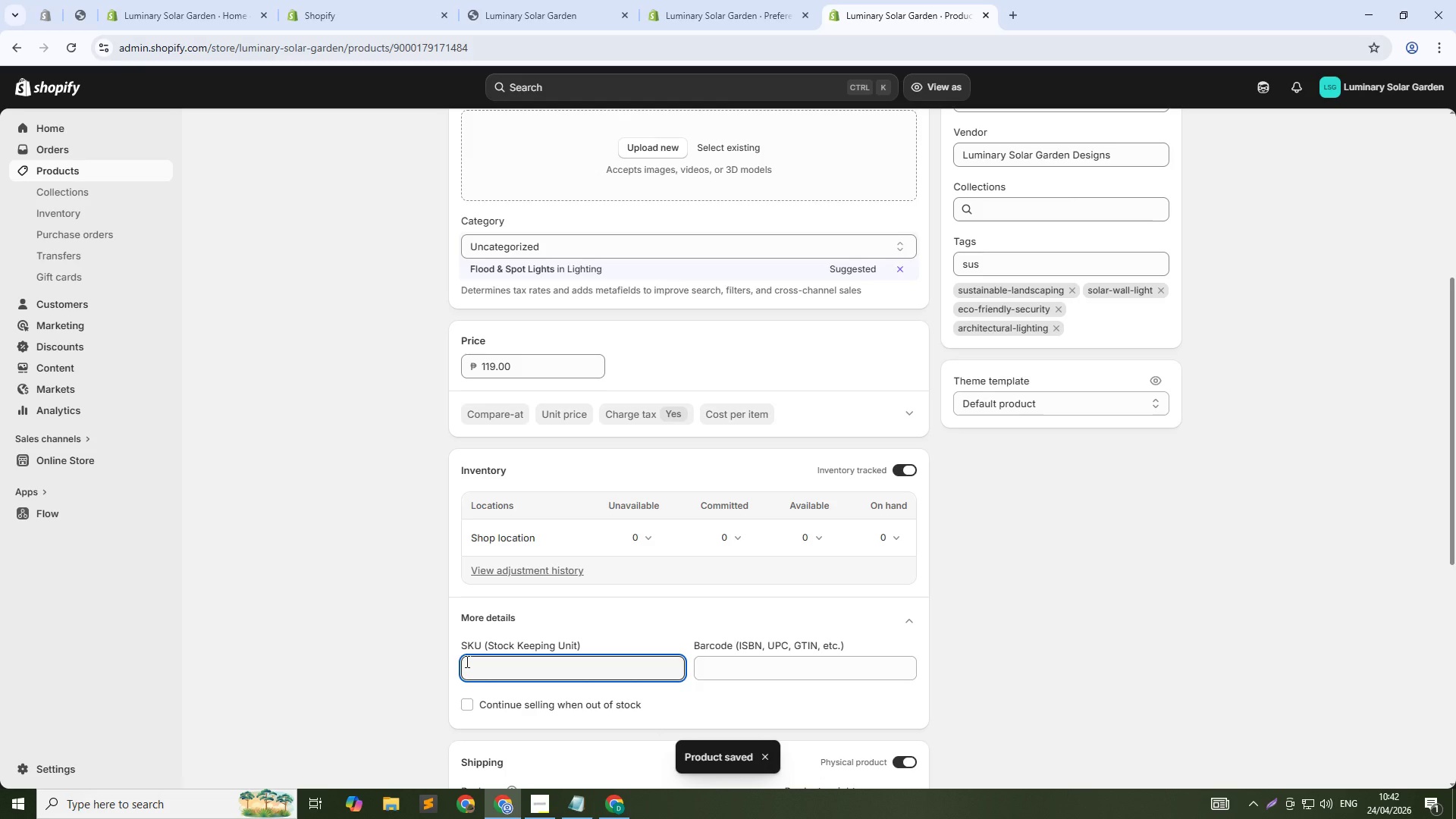 
type(Lu)
key(Backspace)
type(UM-WALL-UD-07)
 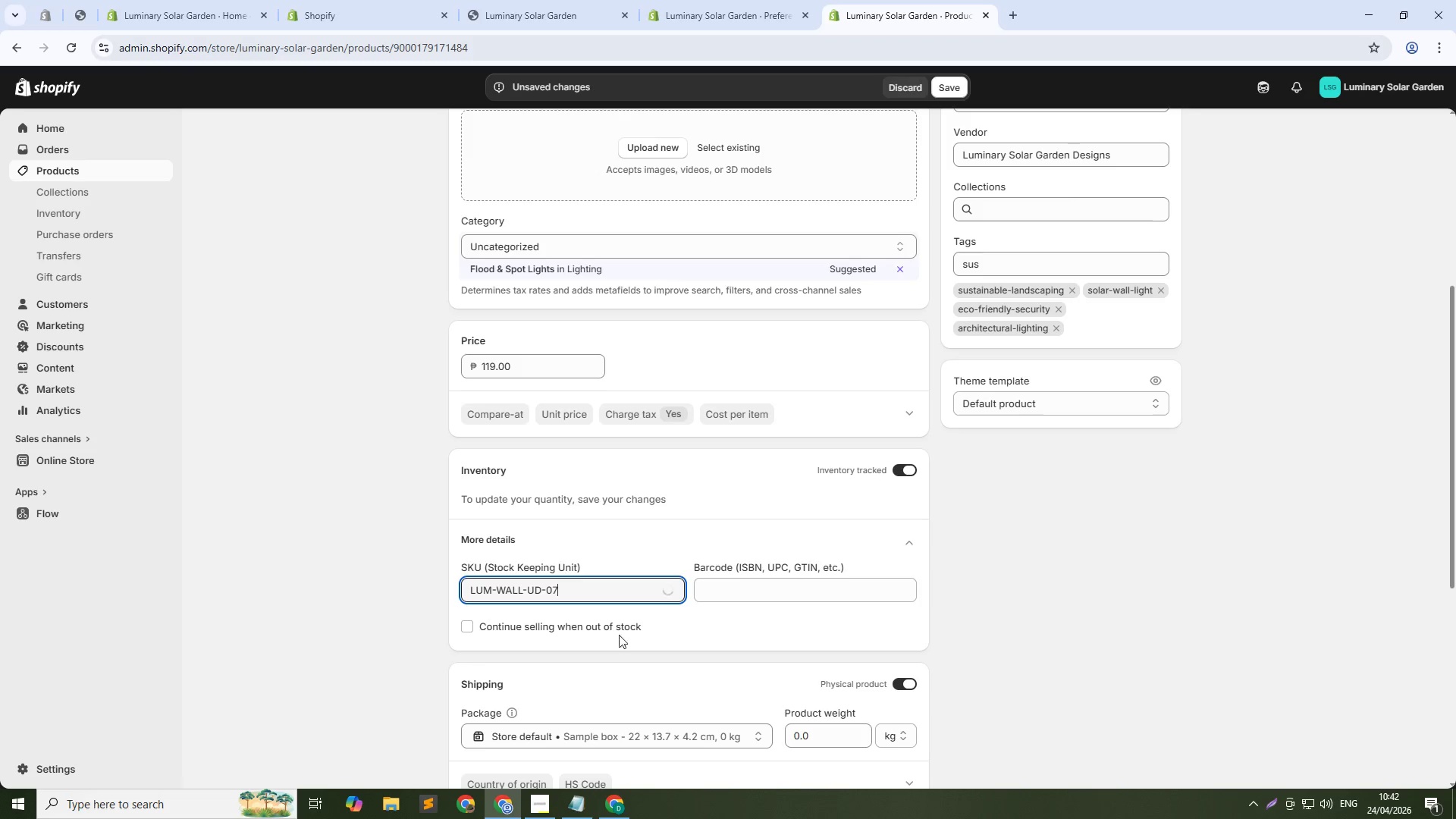 
scroll: coordinate [993, 393], scroll_direction: up, amount: 2.0
 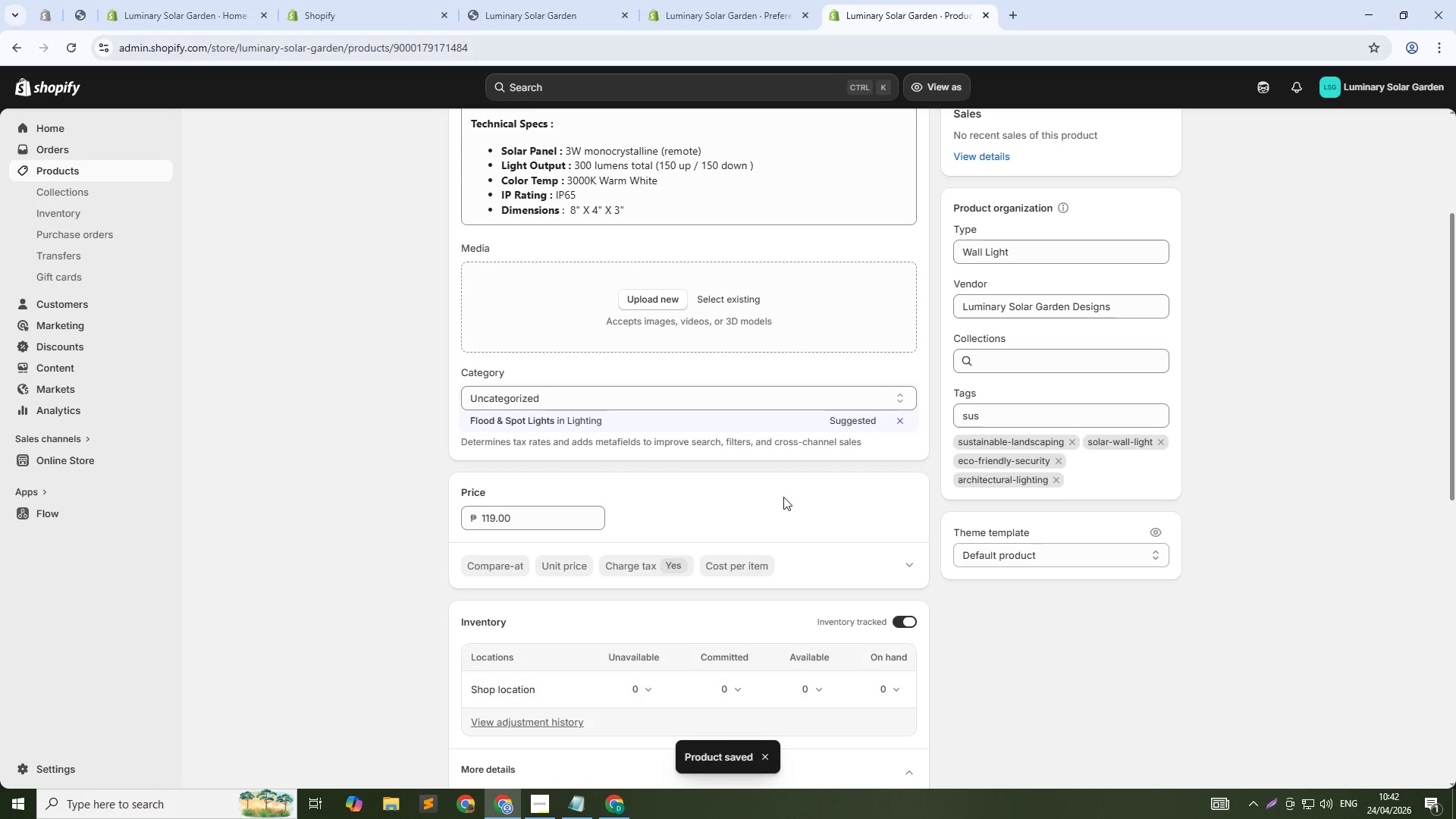 
scroll: coordinate [630, 641], scroll_direction: down, amount: 9.0
 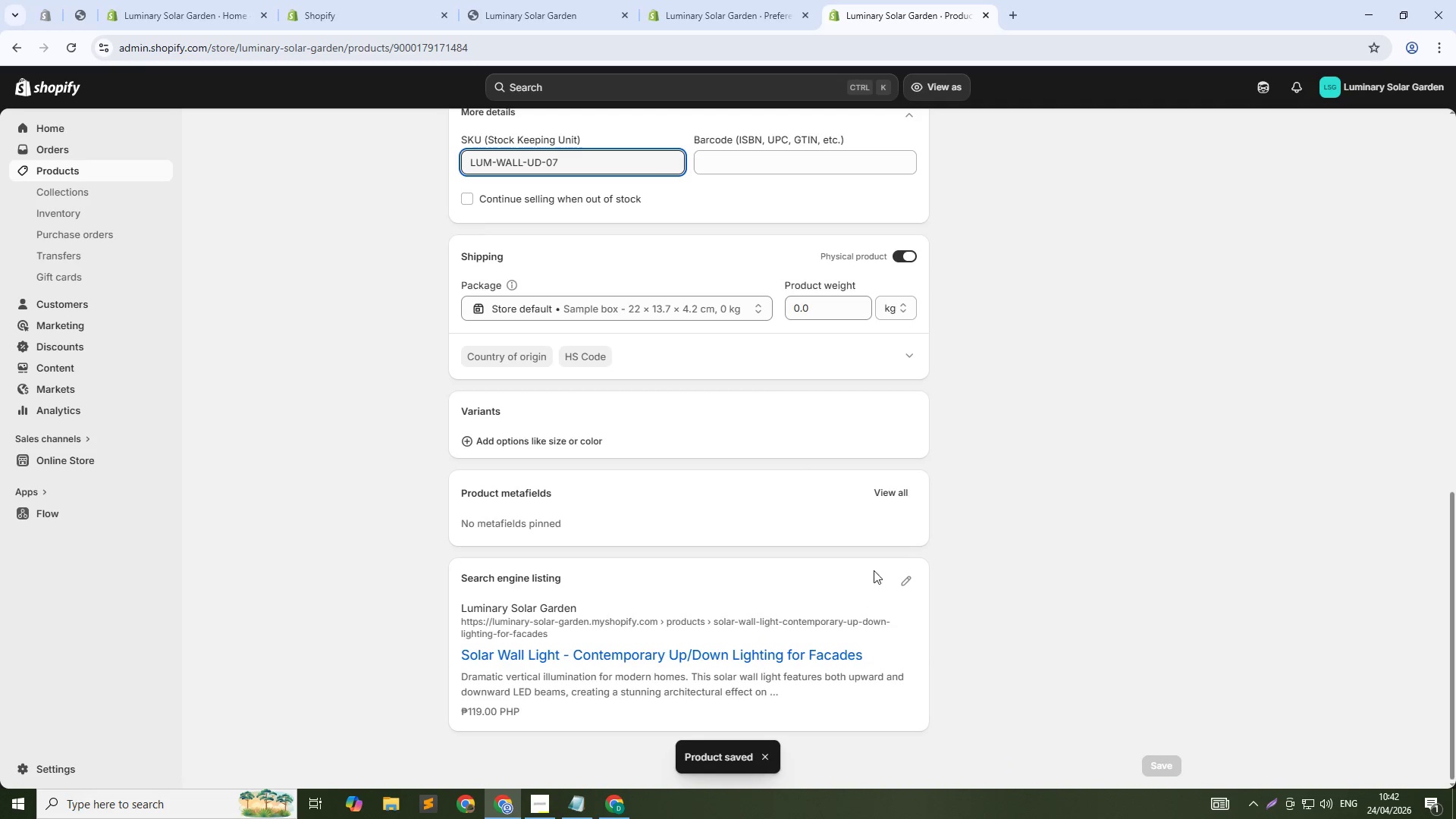 
left_click([912, 578])
 